 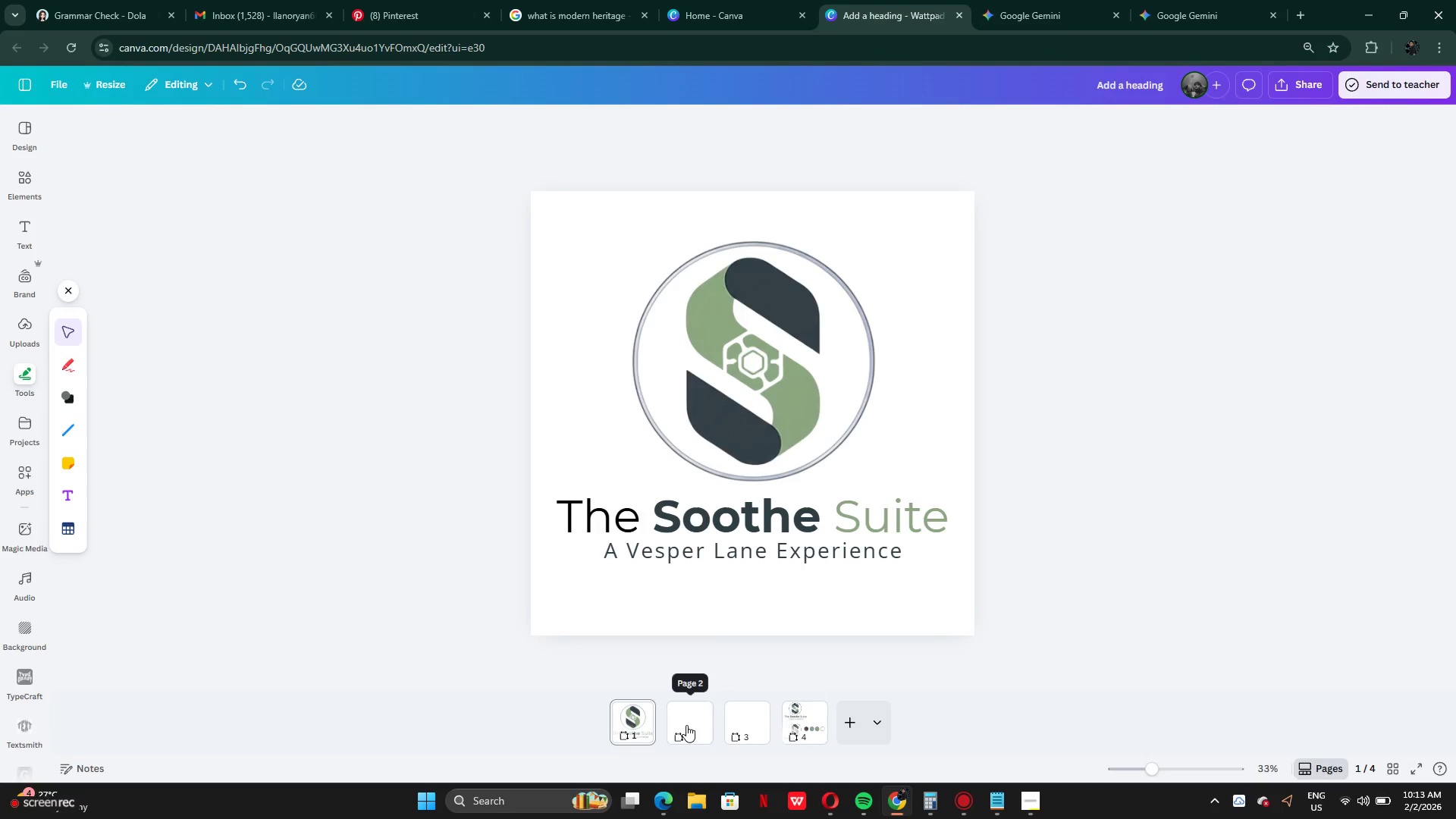 
mouse_move([711, 711])
 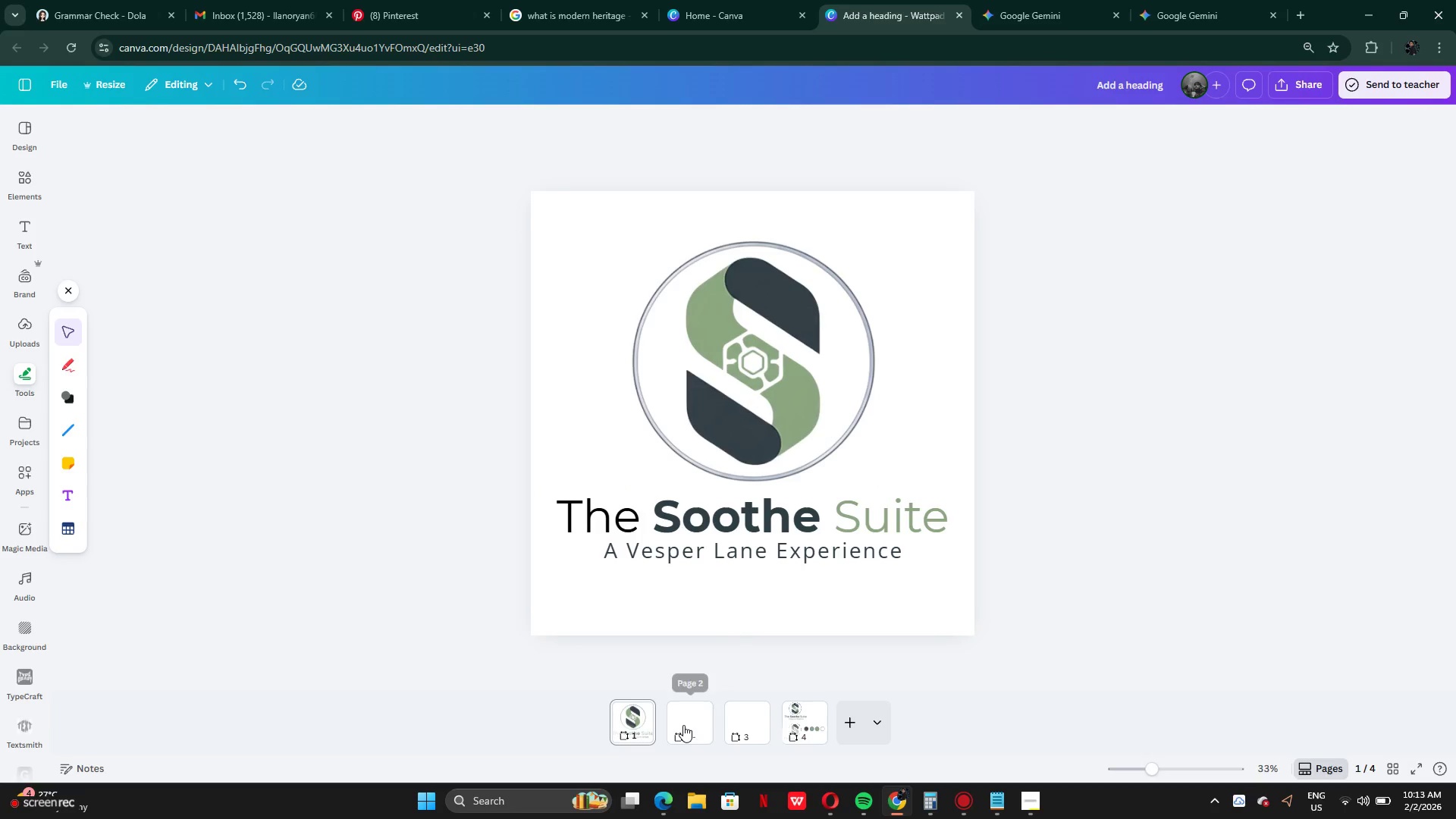 
left_click([687, 730])
 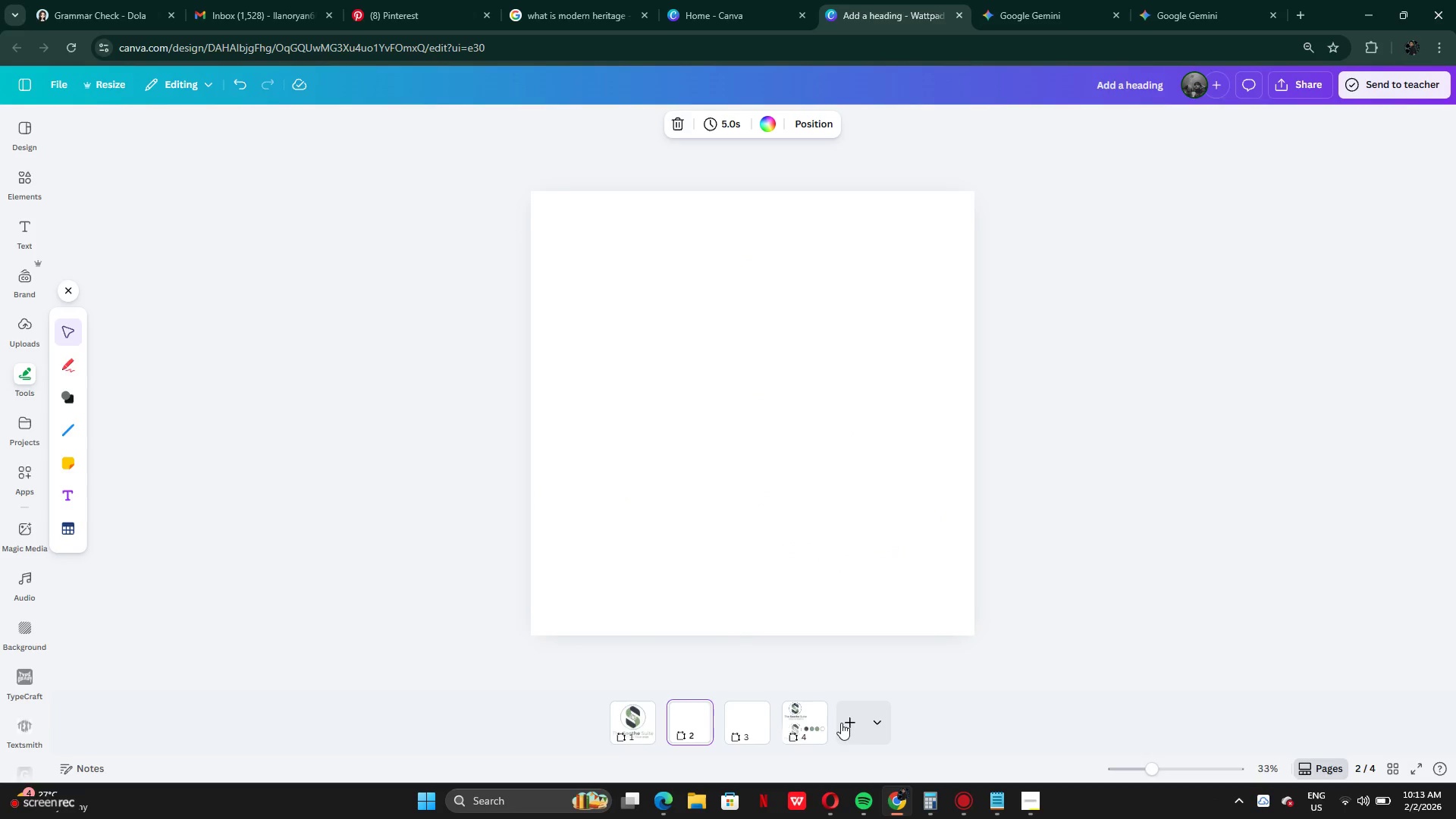 
left_click([857, 726])
 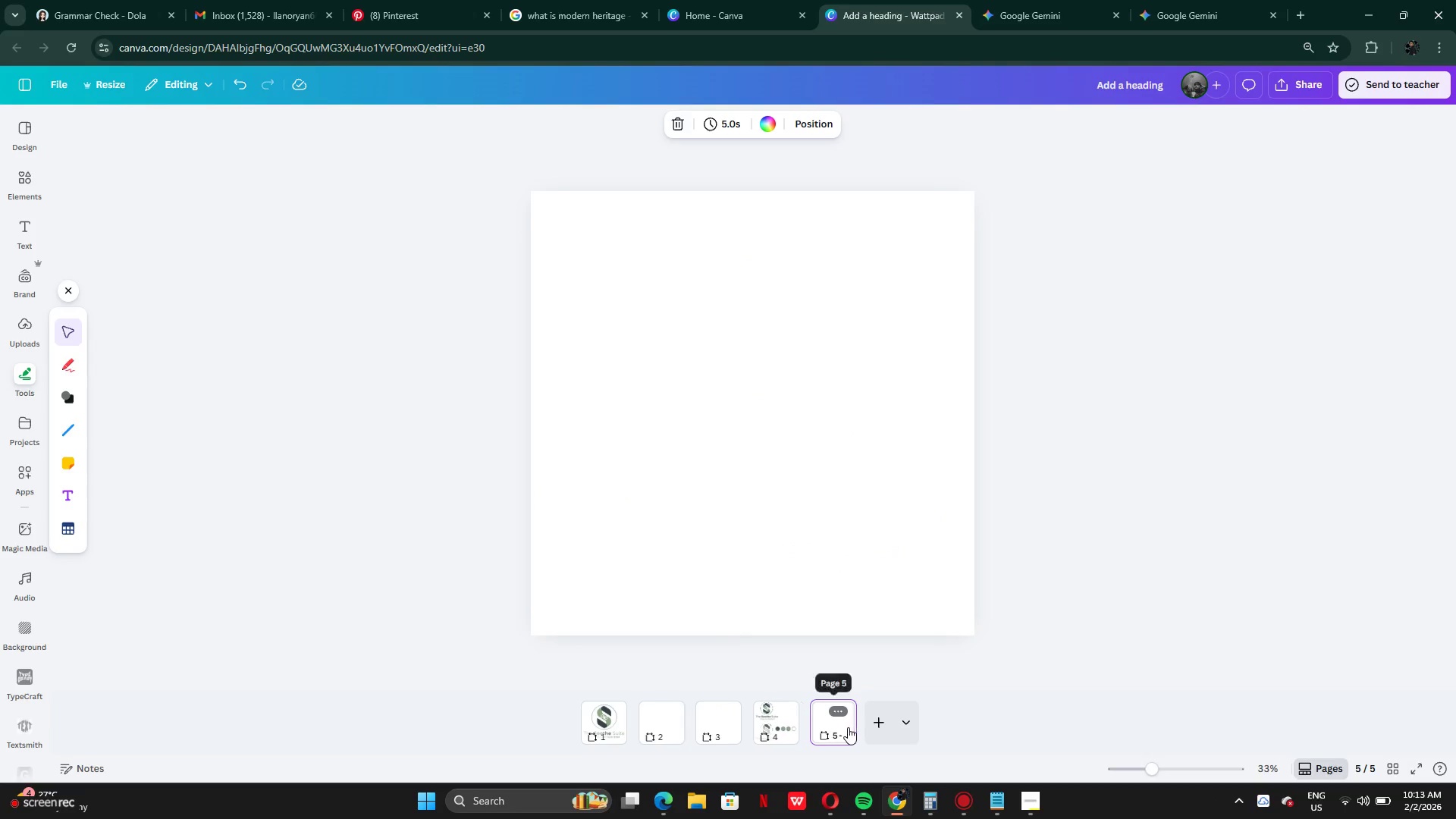 
left_click_drag(start_coordinate=[847, 727], to_coordinate=[720, 728])
 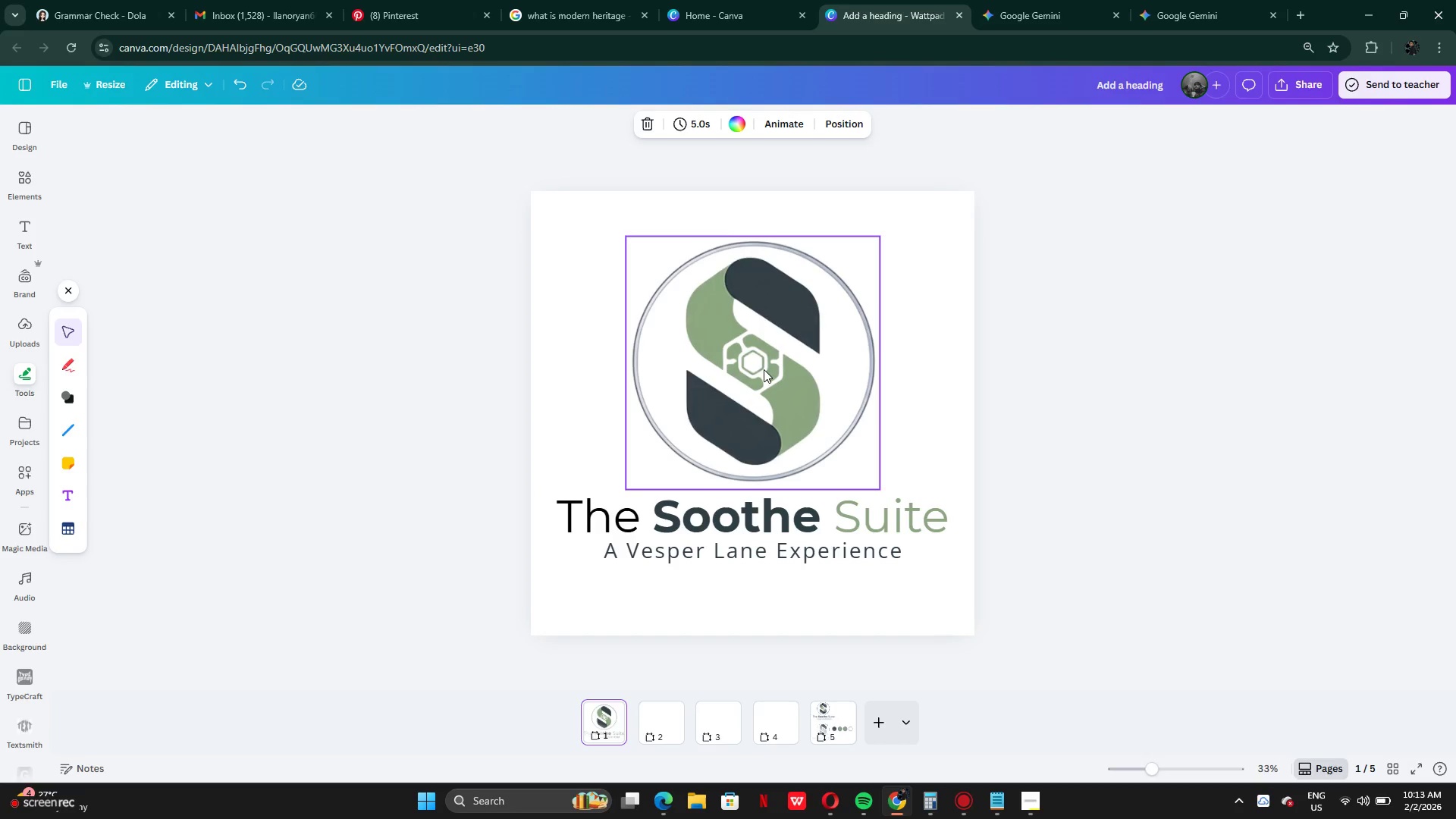 
left_click_drag(start_coordinate=[758, 586], to_coordinate=[762, 429])
 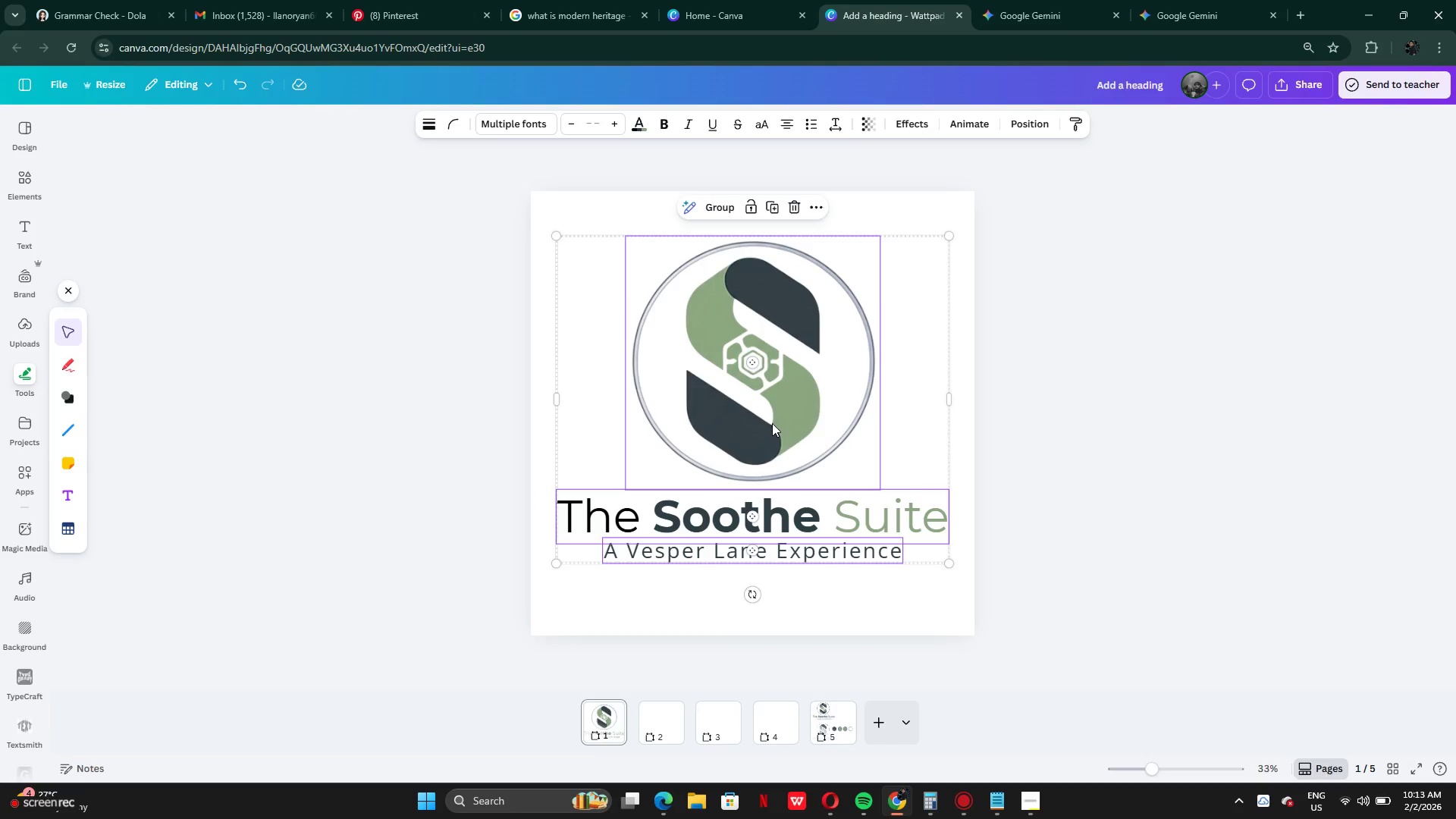 
left_click_drag(start_coordinate=[772, 423], to_coordinate=[770, 432])
 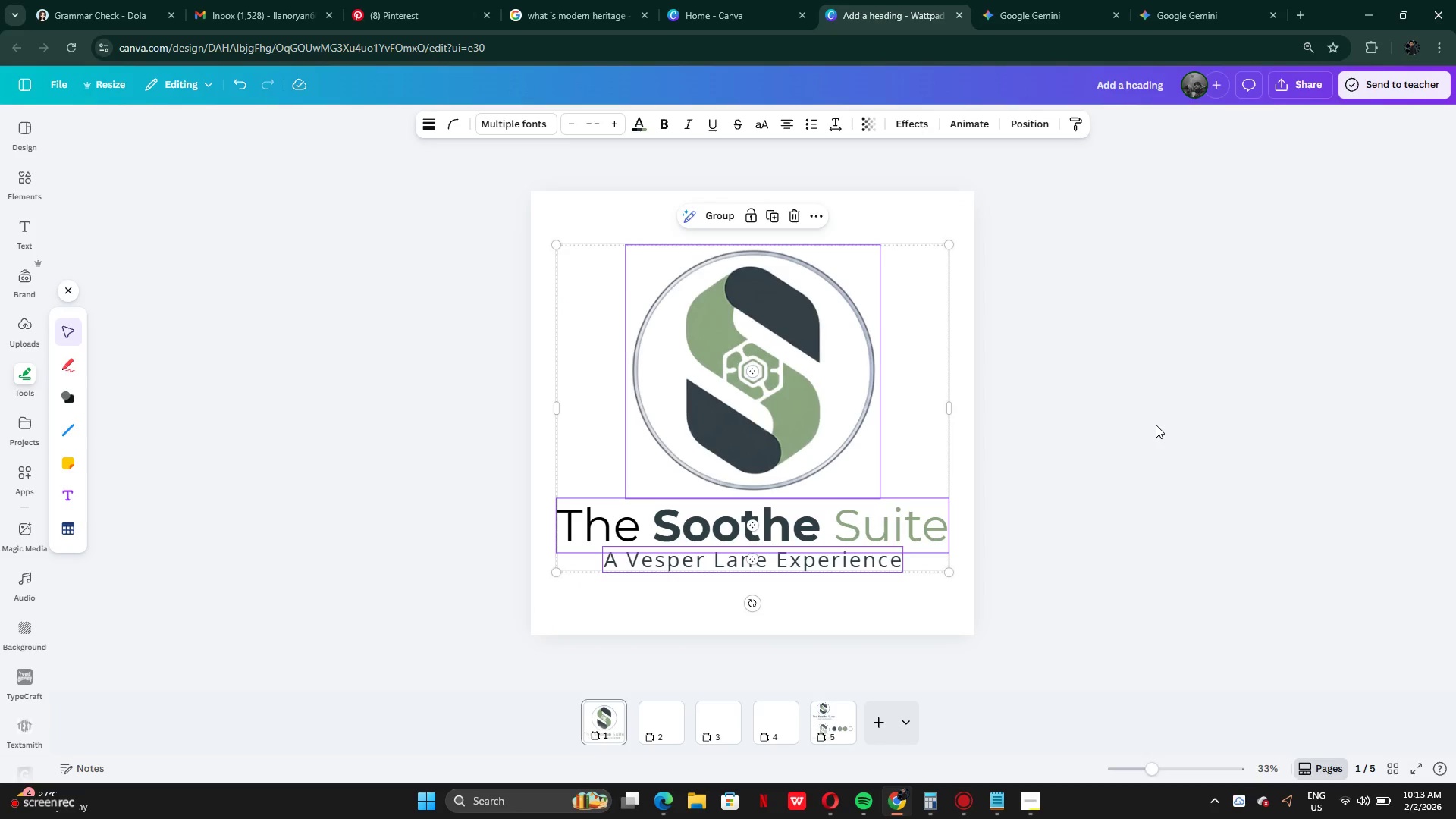 
left_click([1156, 425])
 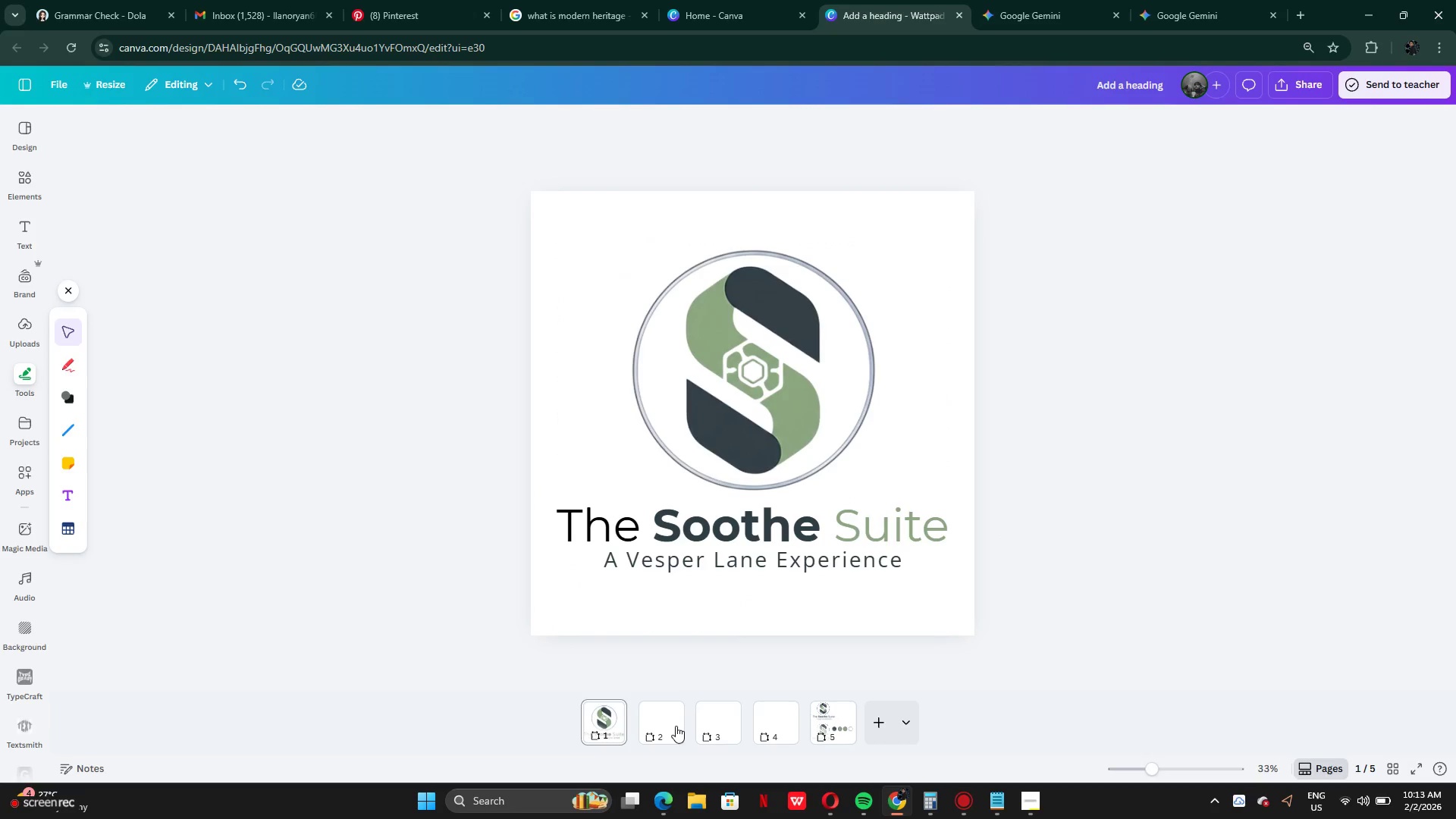 
left_click([657, 728])
 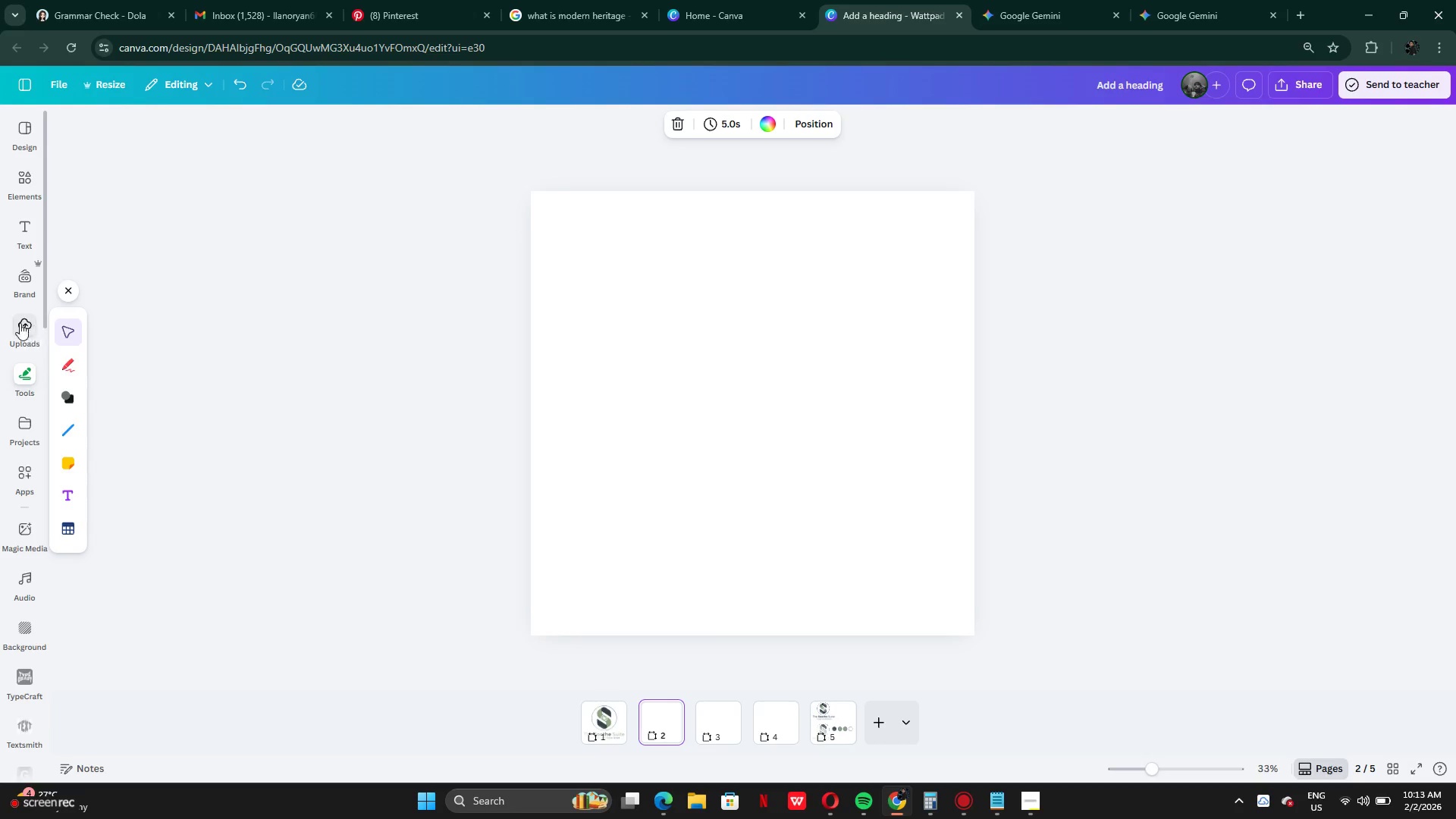 
left_click([18, 336])
 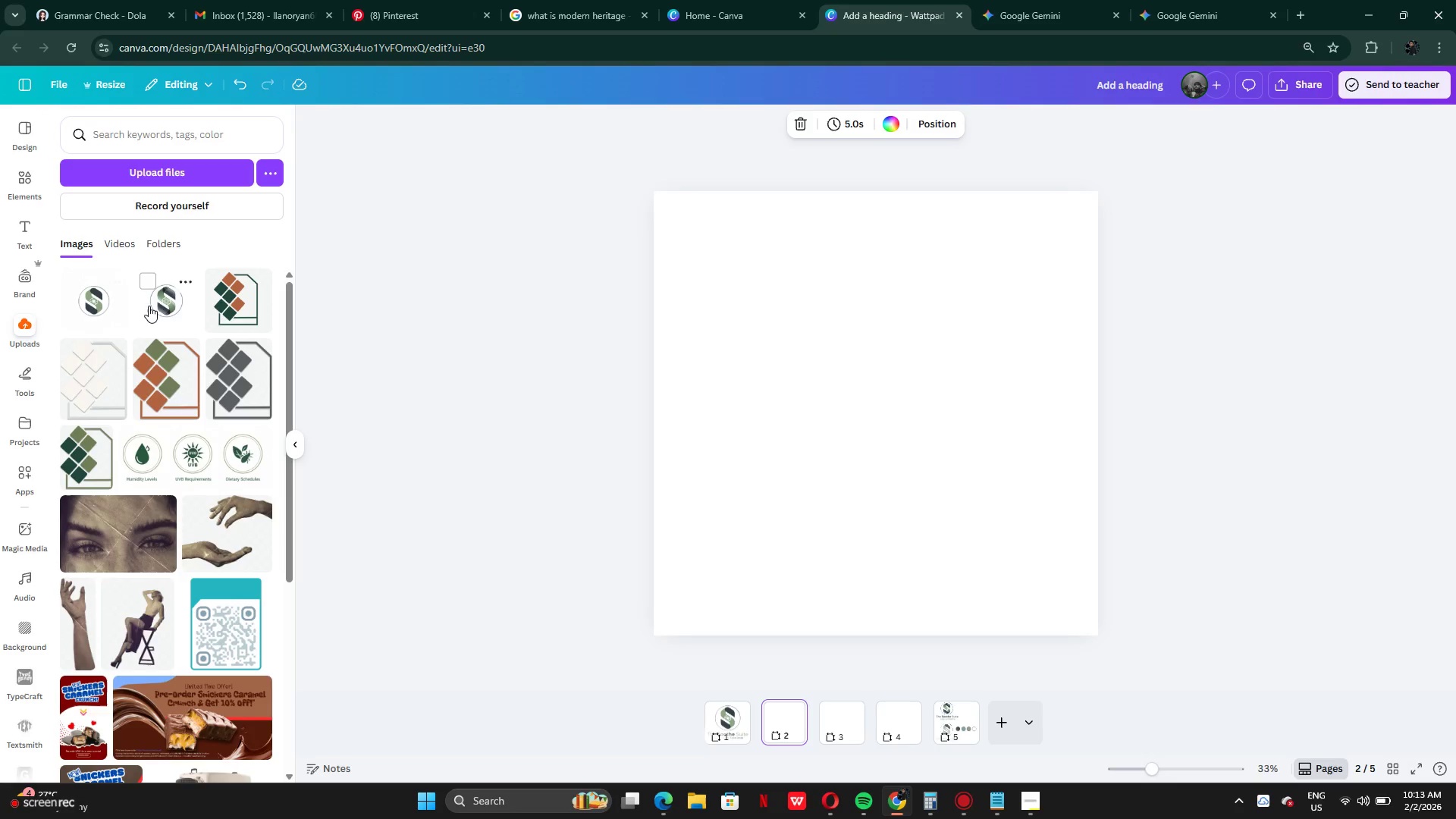 
left_click([162, 306])
 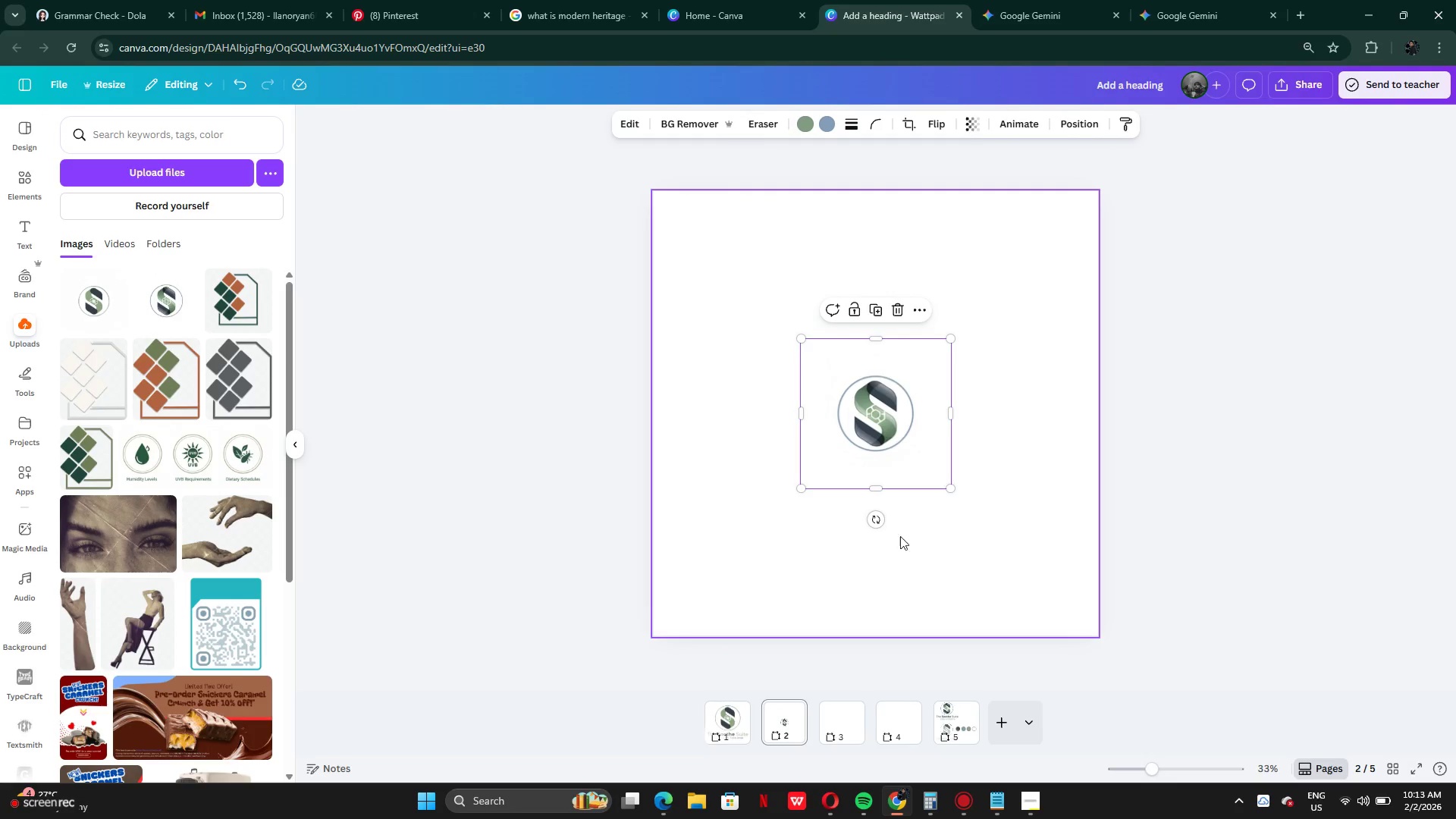 
left_click_drag(start_coordinate=[949, 485], to_coordinate=[1051, 588])
 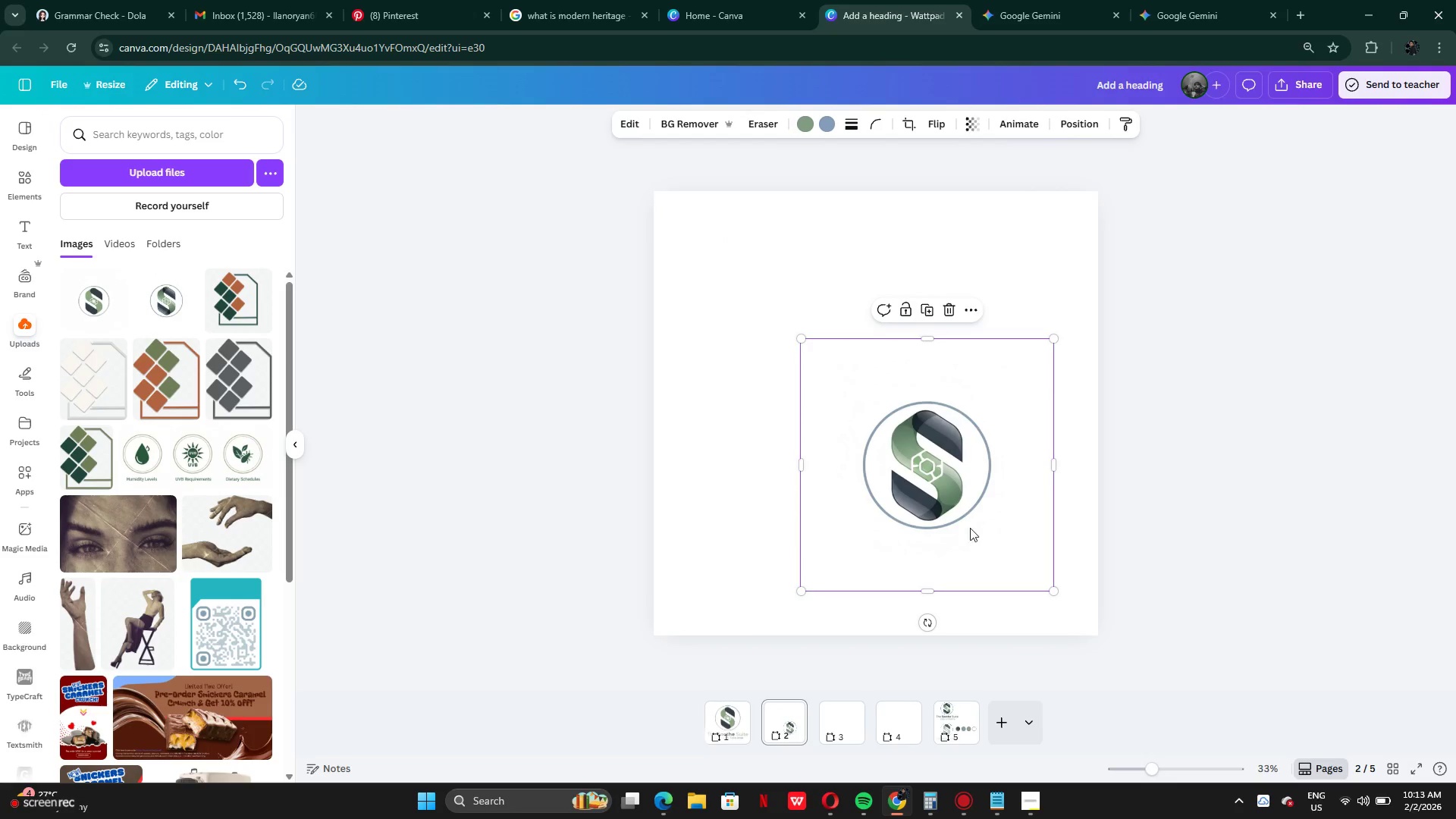 
left_click_drag(start_coordinate=[970, 528], to_coordinate=[918, 491])
 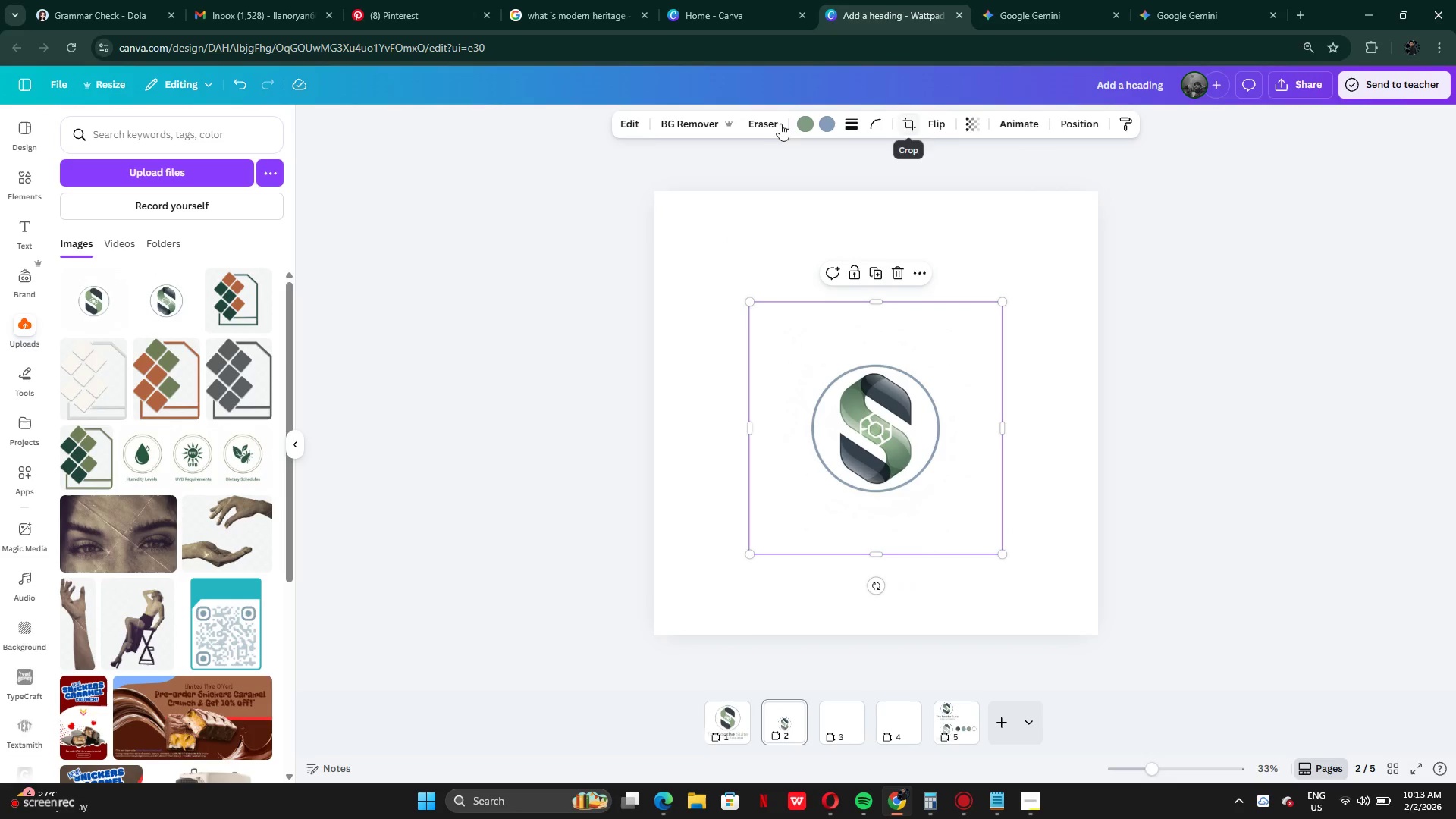 
left_click([693, 119])
 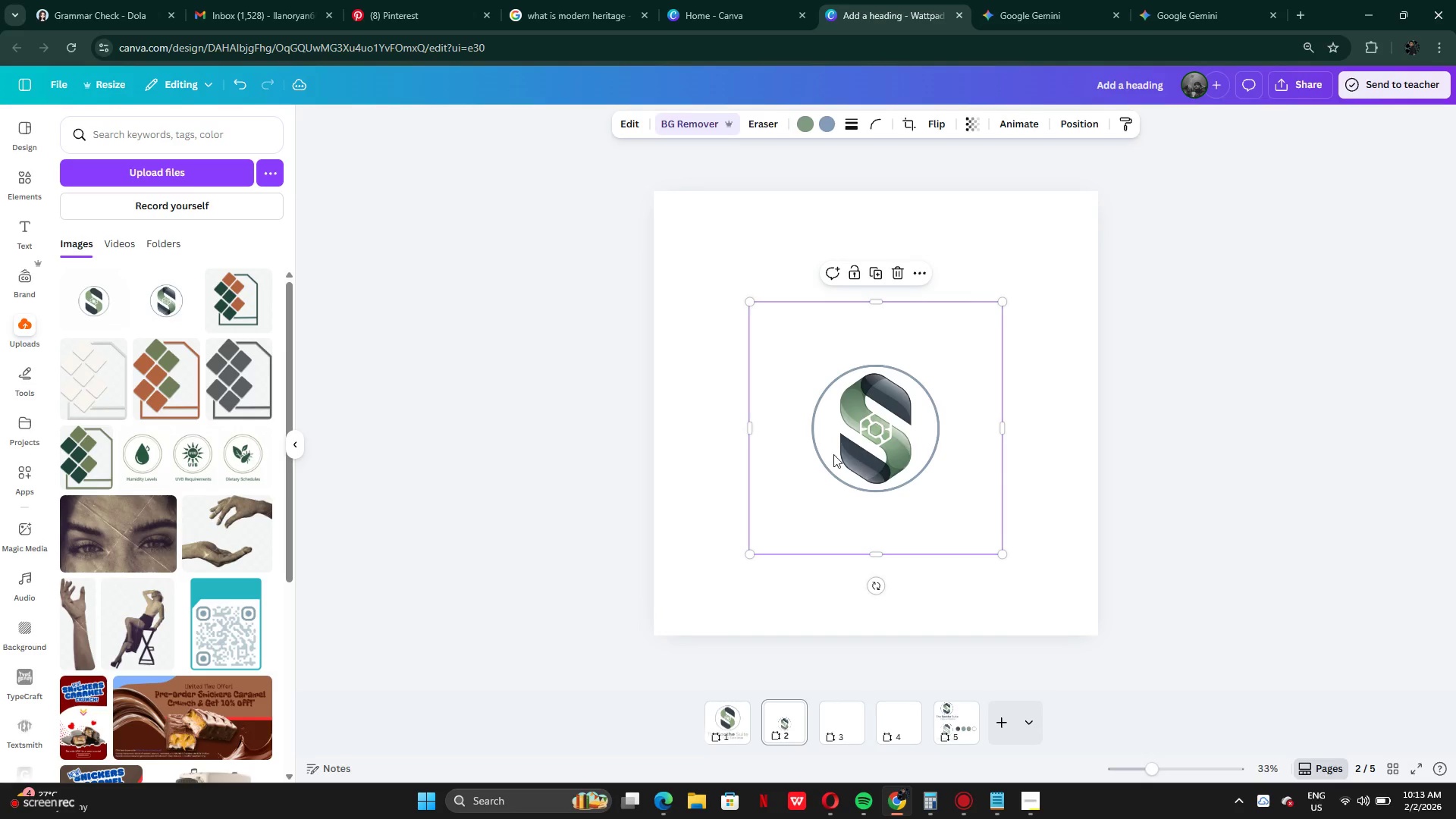 
left_click_drag(start_coordinate=[745, 426], to_coordinate=[786, 431])
 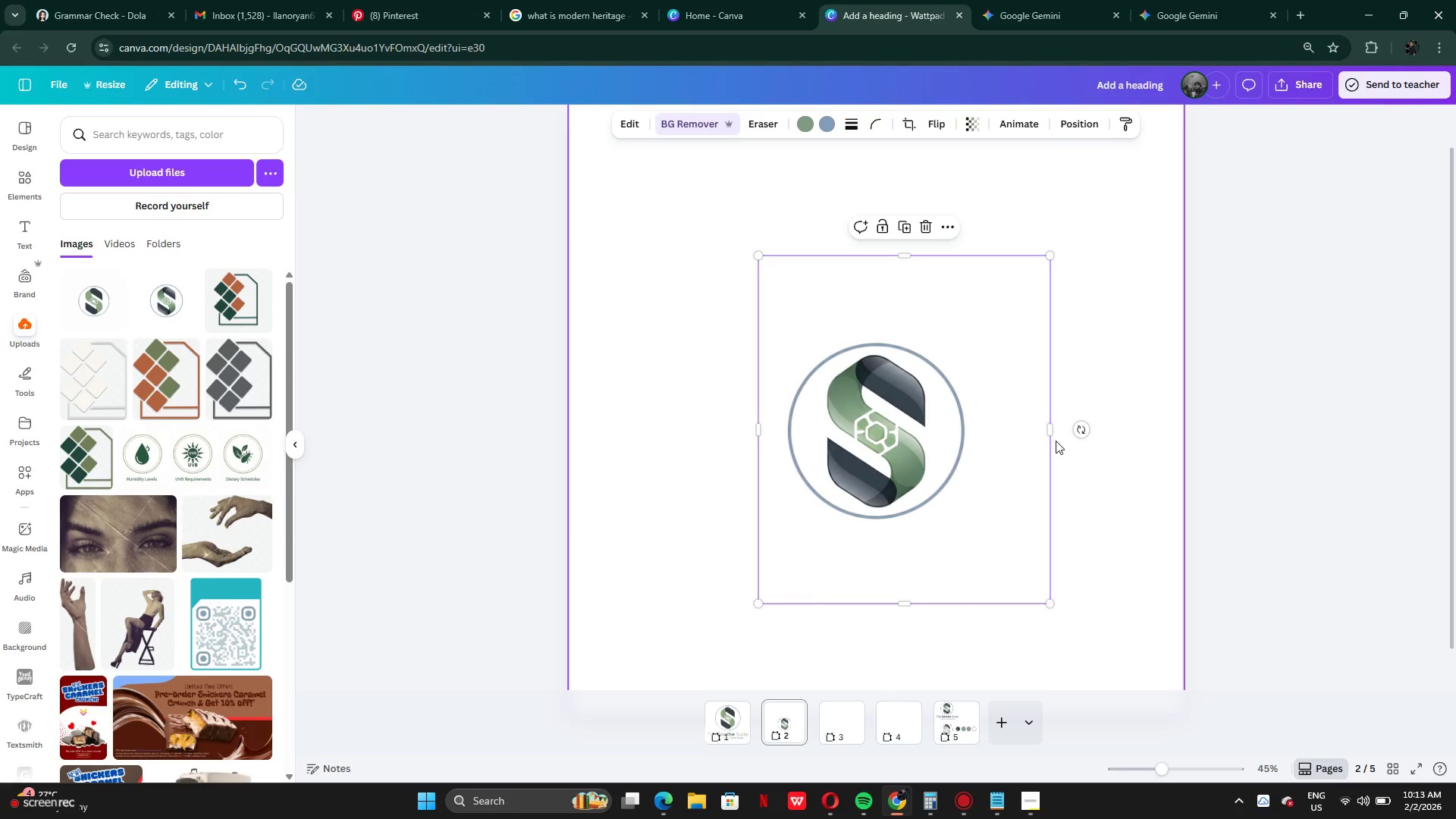 
left_click_drag(start_coordinate=[1055, 438], to_coordinate=[987, 419])
 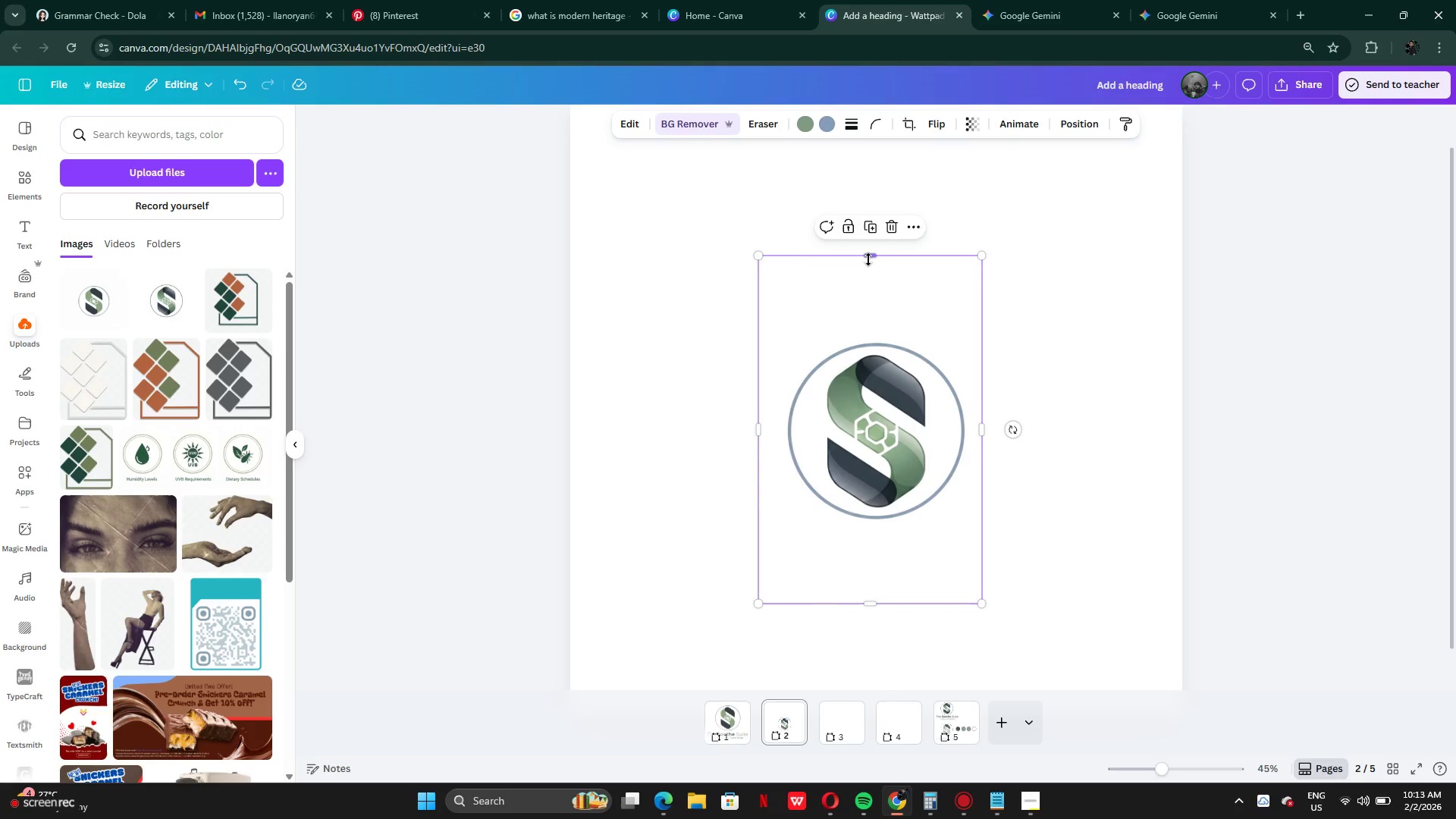 
left_click_drag(start_coordinate=[868, 259], to_coordinate=[868, 331])
 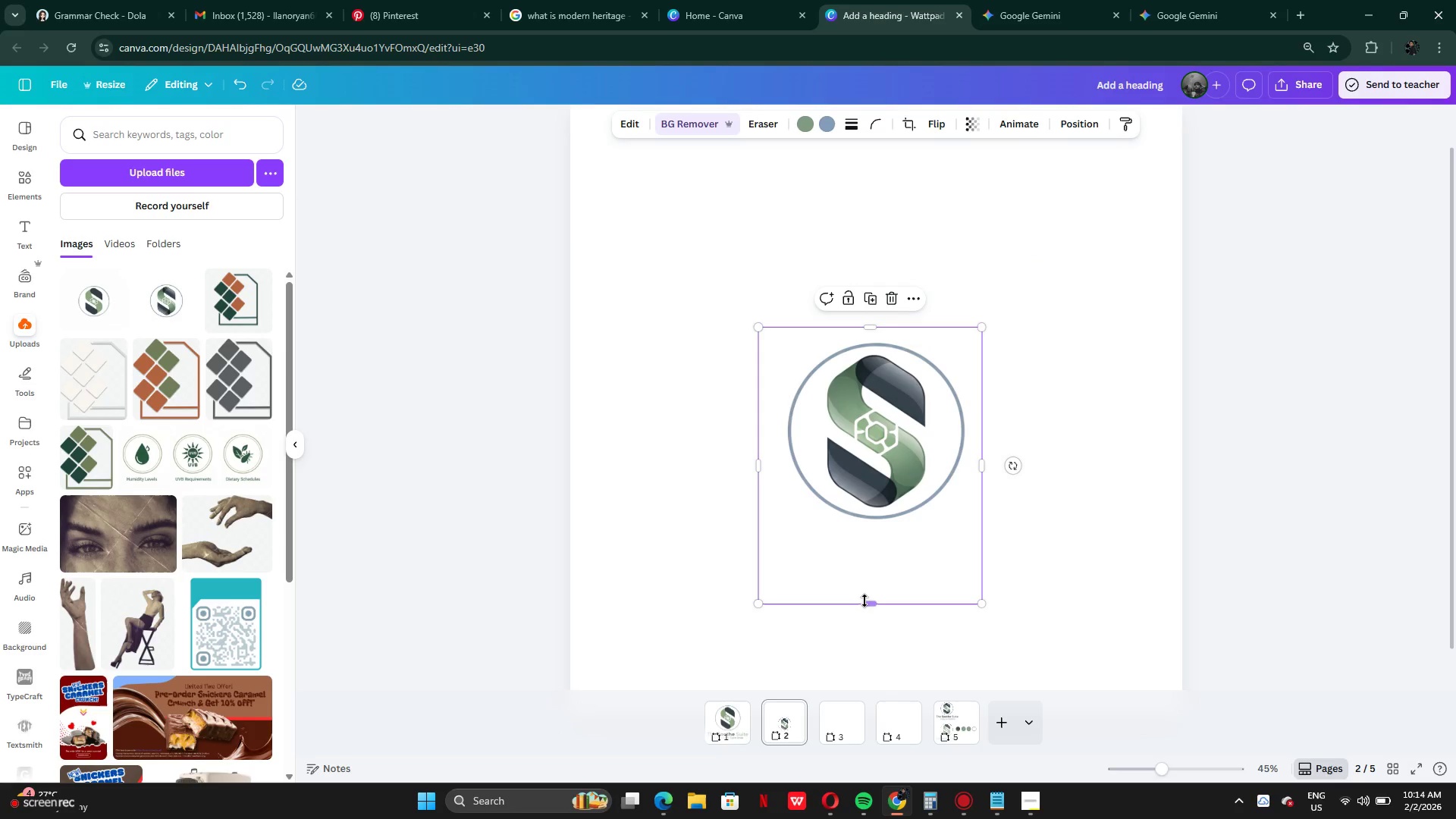 
left_click_drag(start_coordinate=[864, 601], to_coordinate=[880, 525])
 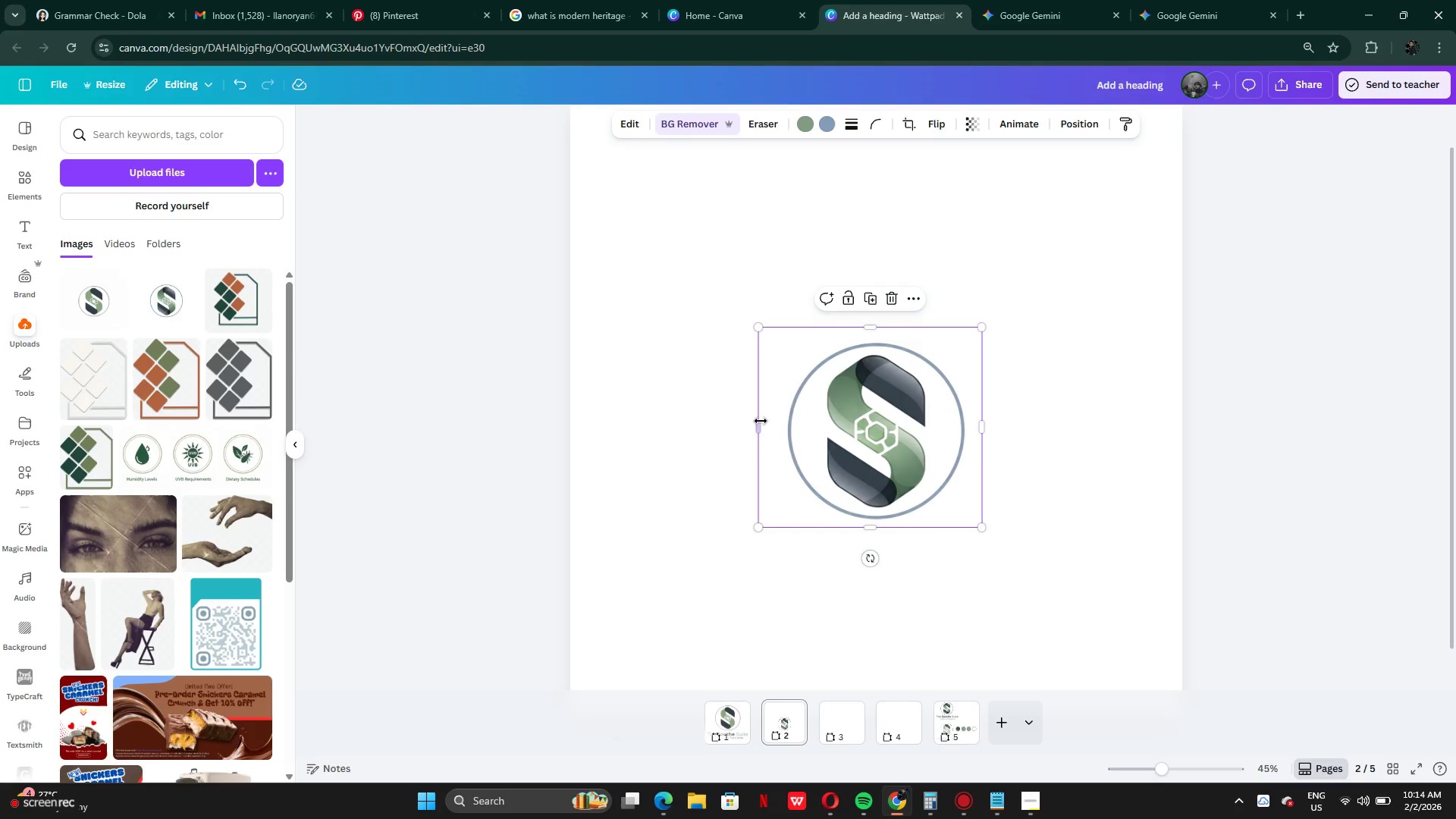 
left_click_drag(start_coordinate=[761, 421], to_coordinate=[780, 422])
 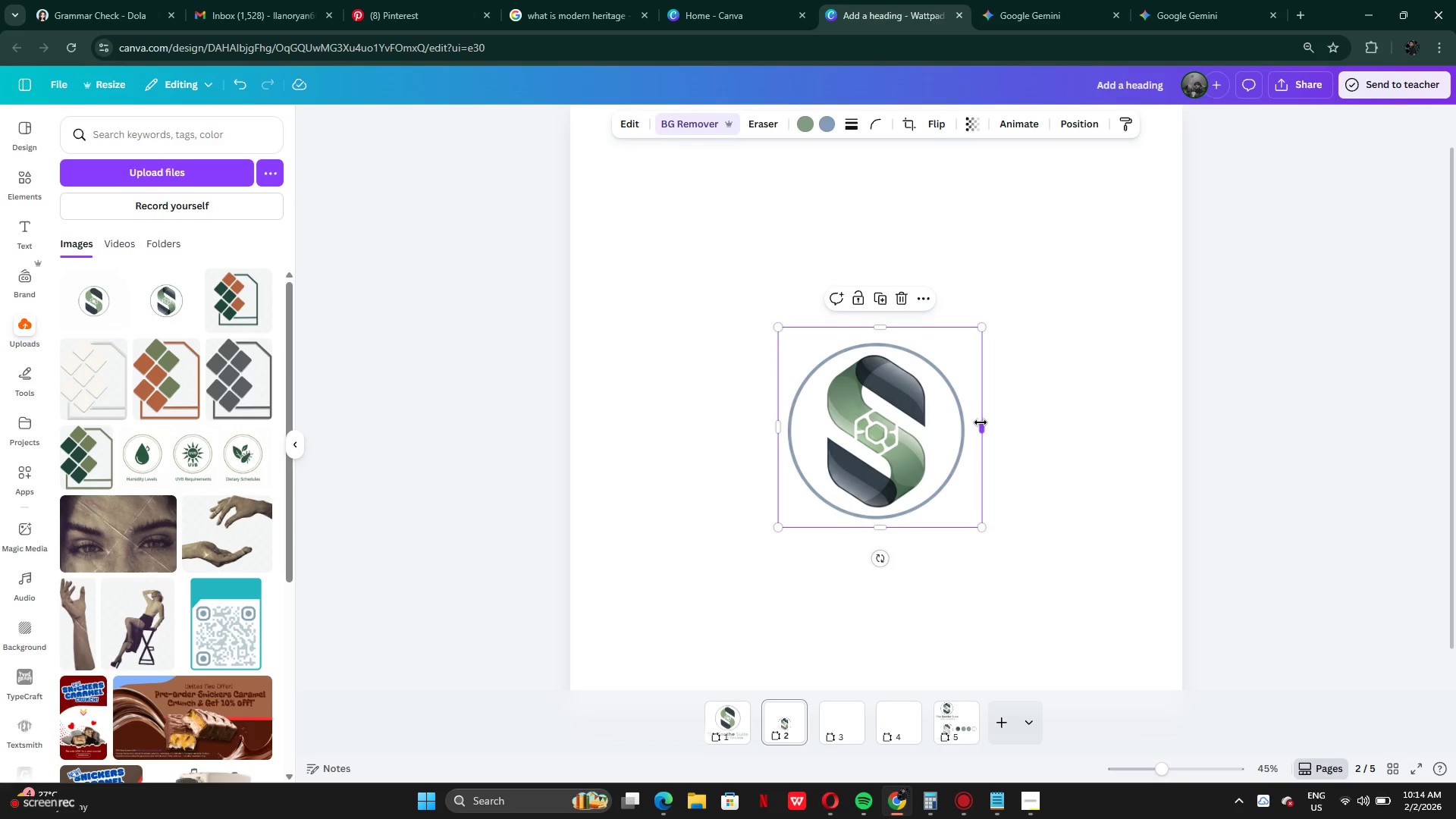 
left_click_drag(start_coordinate=[981, 423], to_coordinate=[969, 418])
 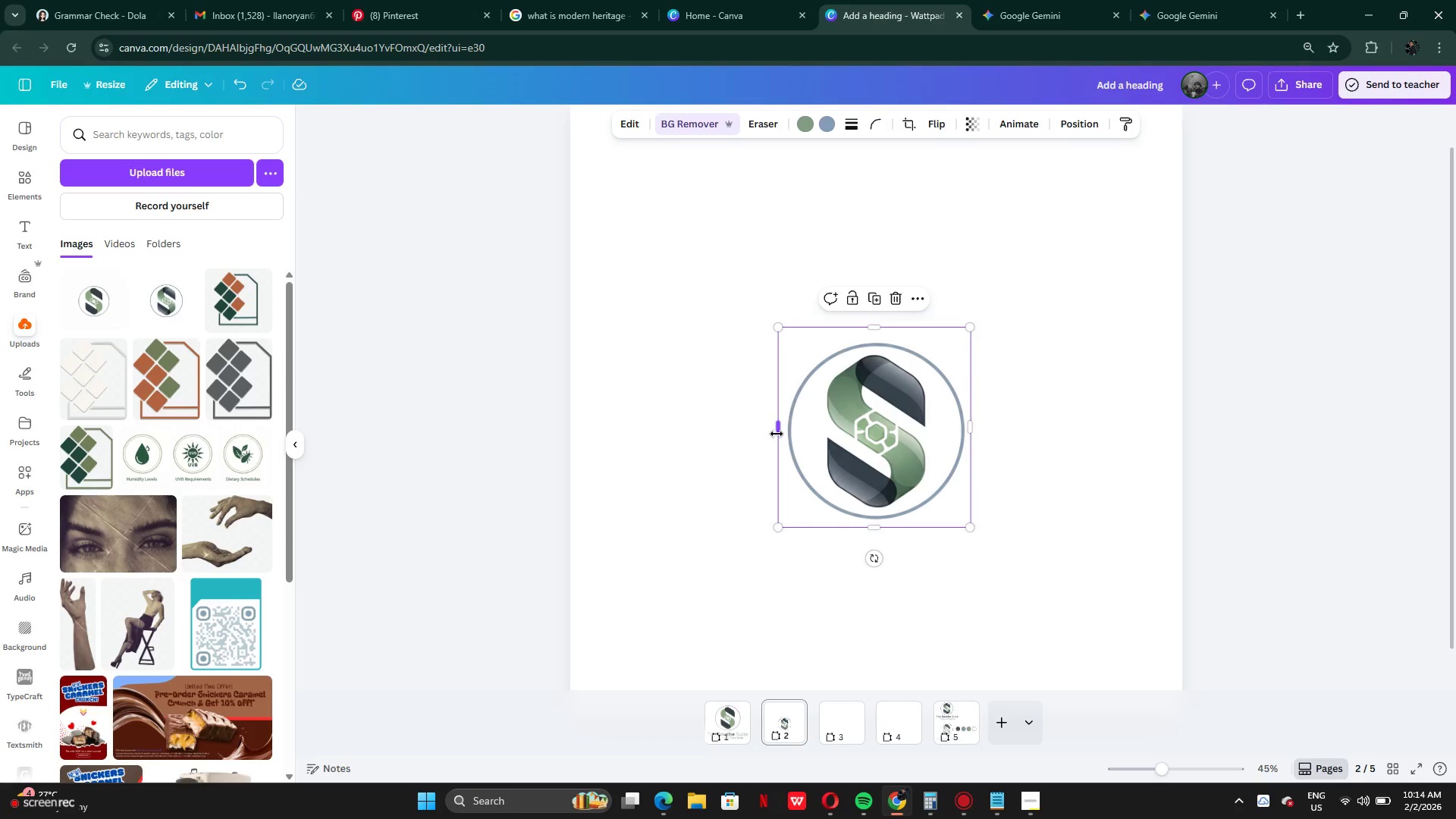 
left_click_drag(start_coordinate=[777, 432], to_coordinate=[783, 432])
 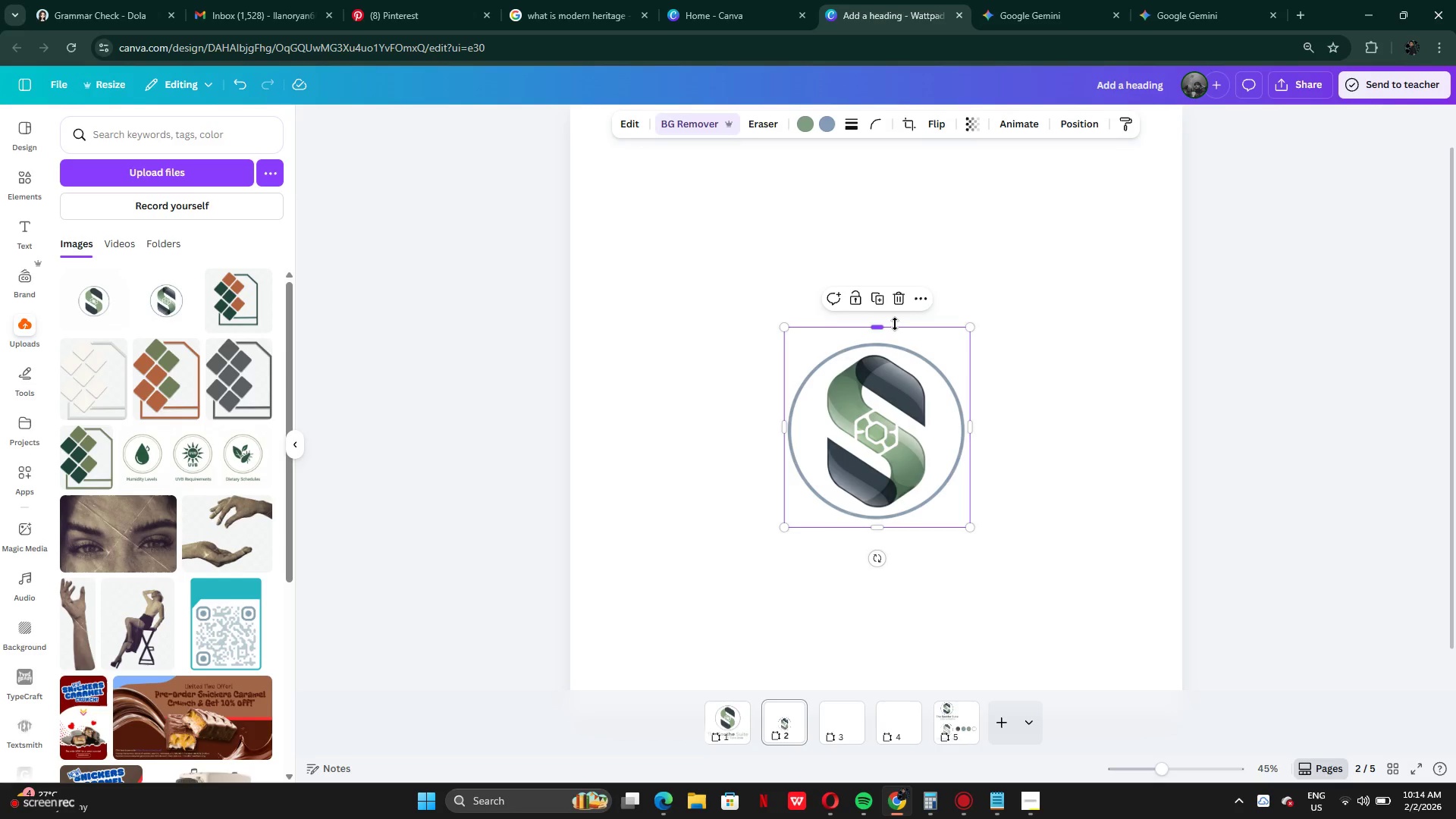 
left_click_drag(start_coordinate=[895, 324], to_coordinate=[896, 330])
 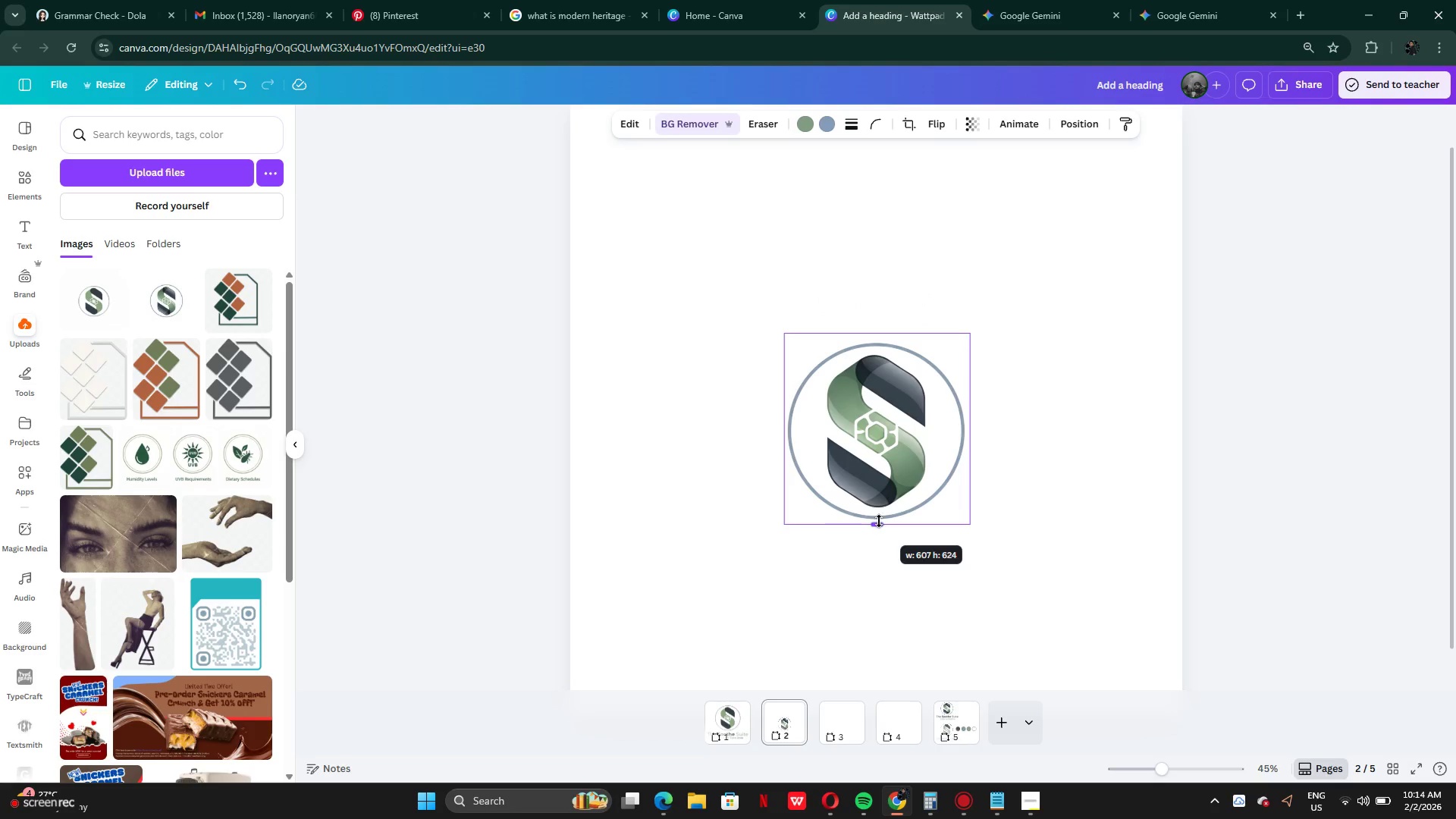 
left_click([1001, 479])
 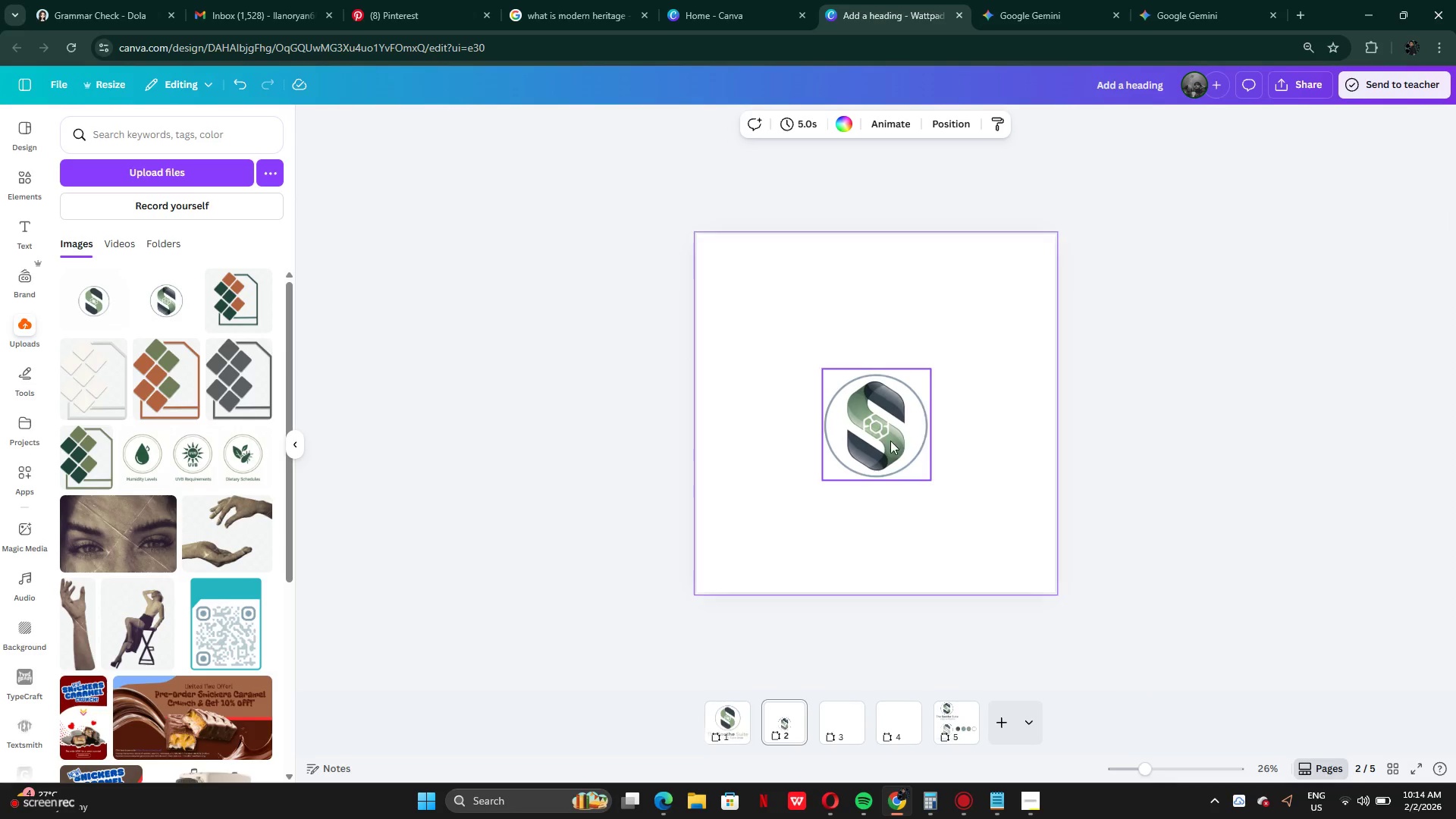 
left_click([874, 431])
 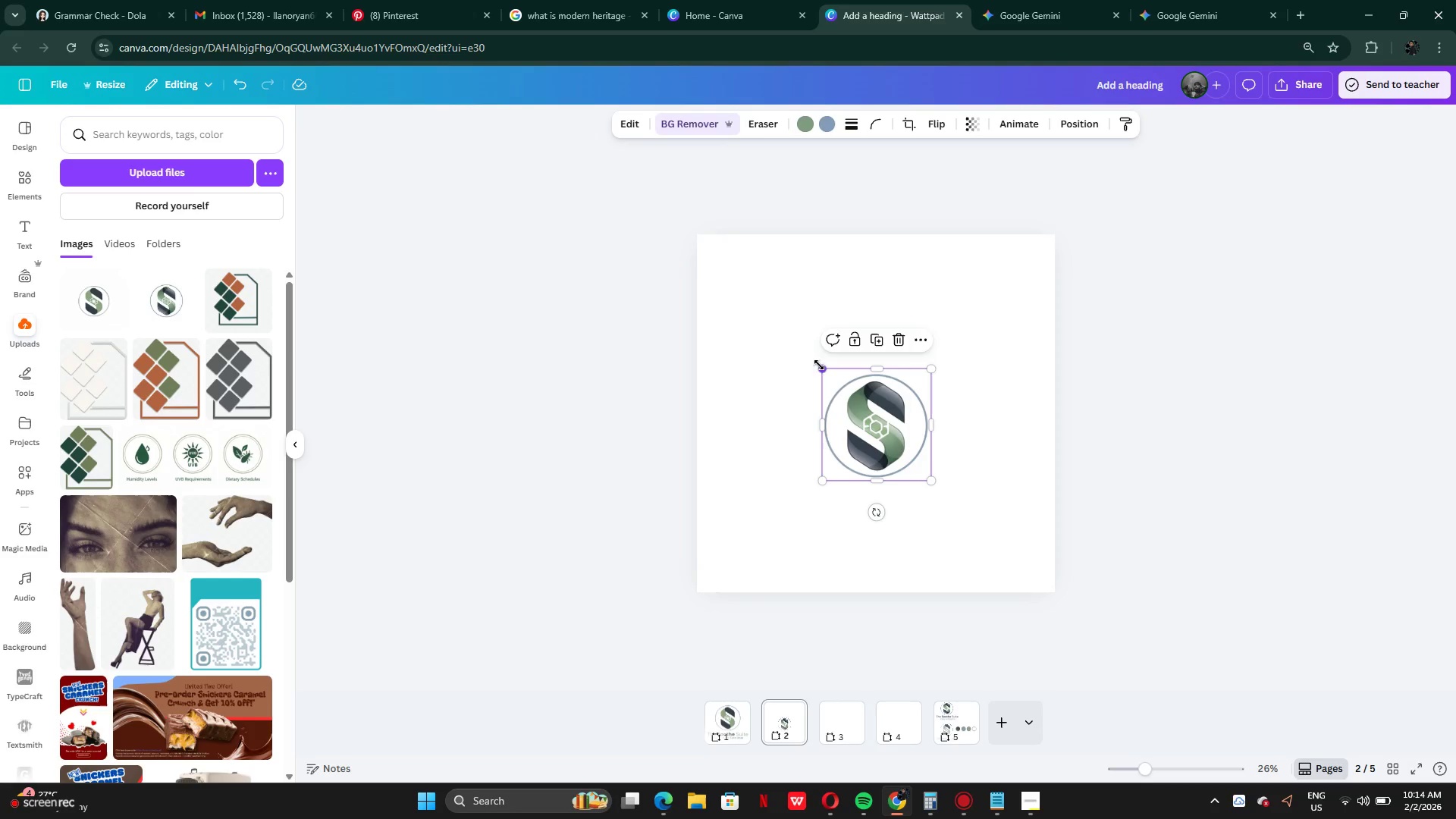 
left_click_drag(start_coordinate=[822, 372], to_coordinate=[733, 279])
 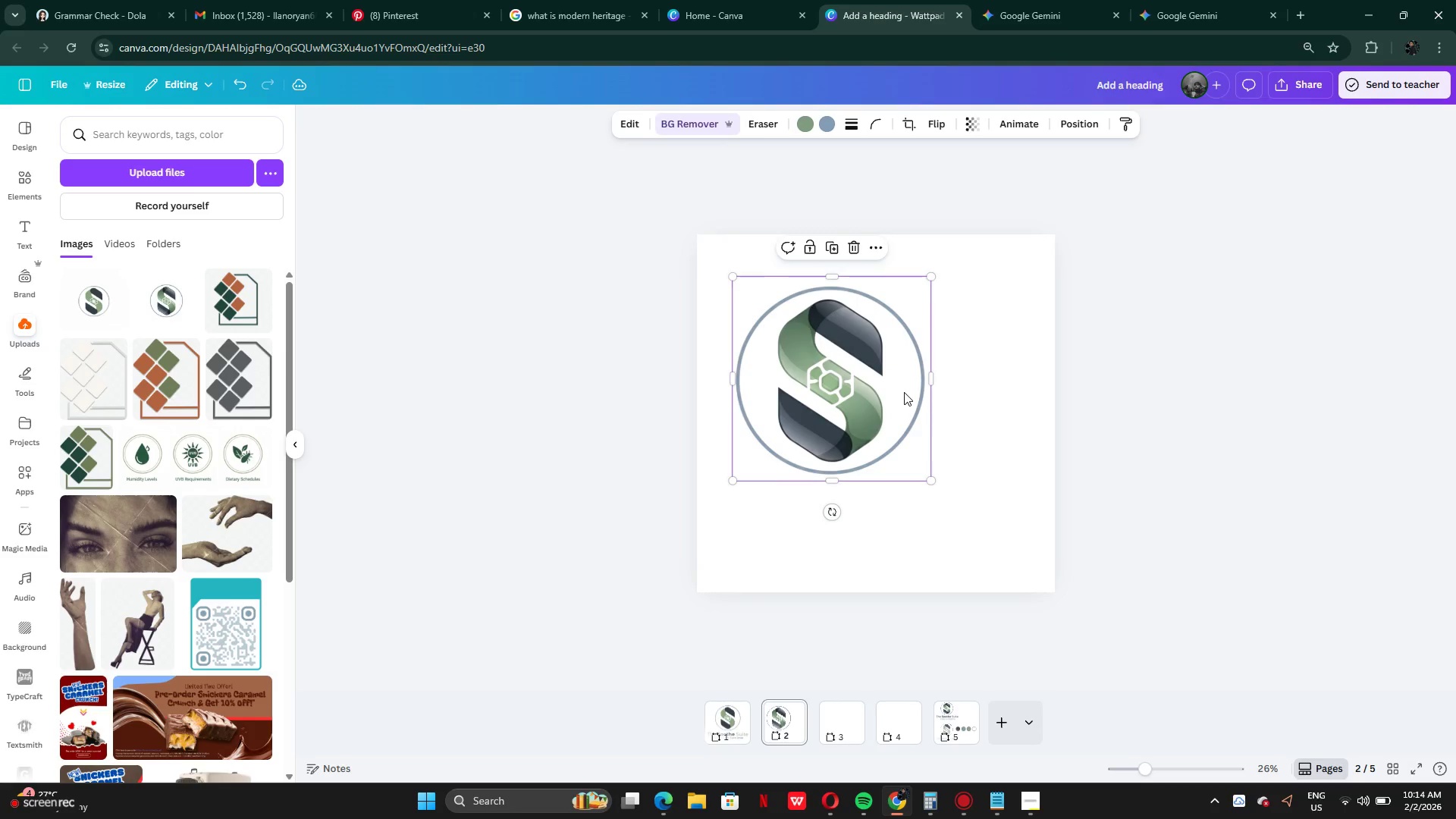 
left_click_drag(start_coordinate=[904, 392], to_coordinate=[949, 395])
 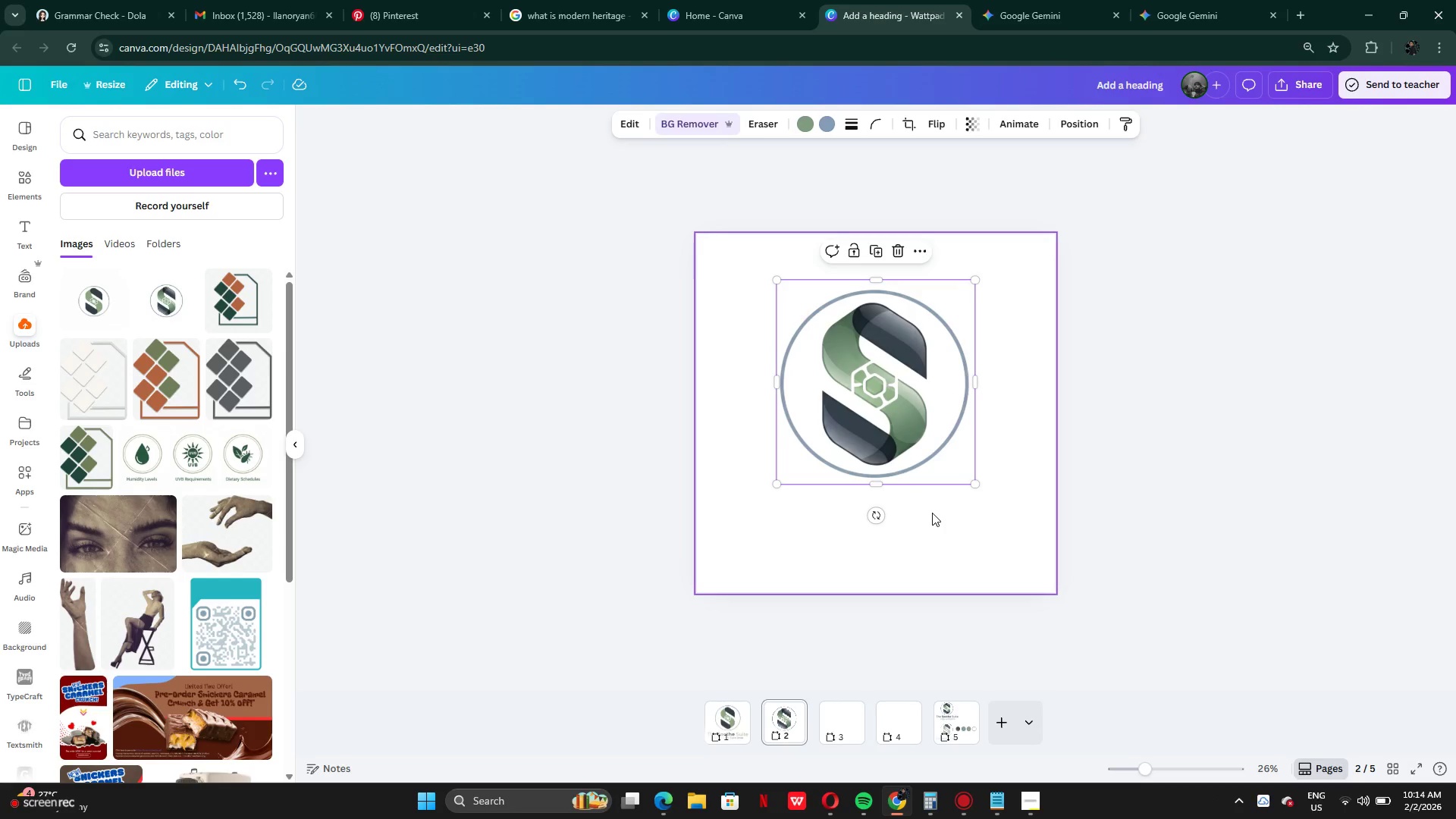 
left_click([932, 513])
 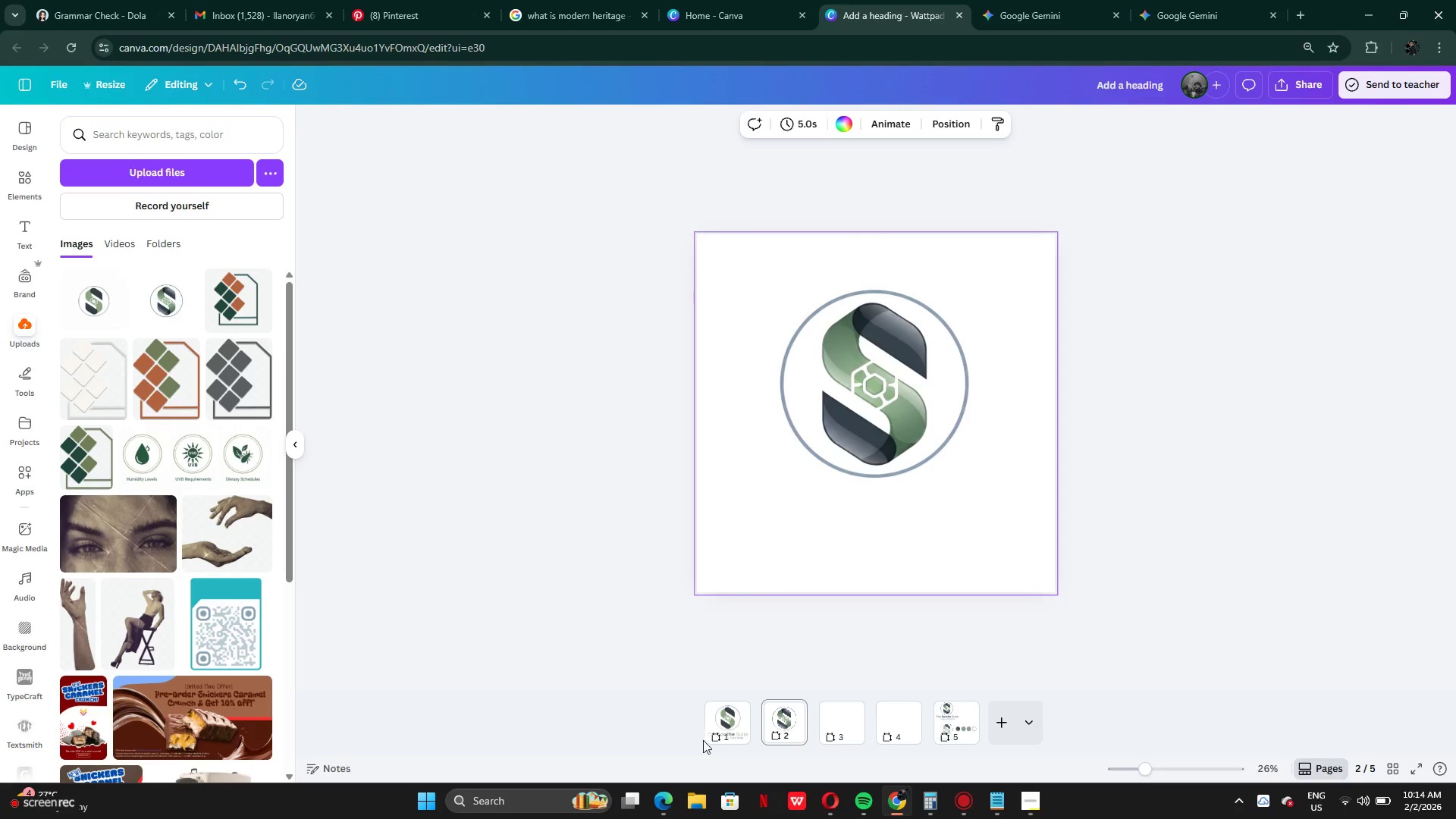 
left_click([726, 726])
 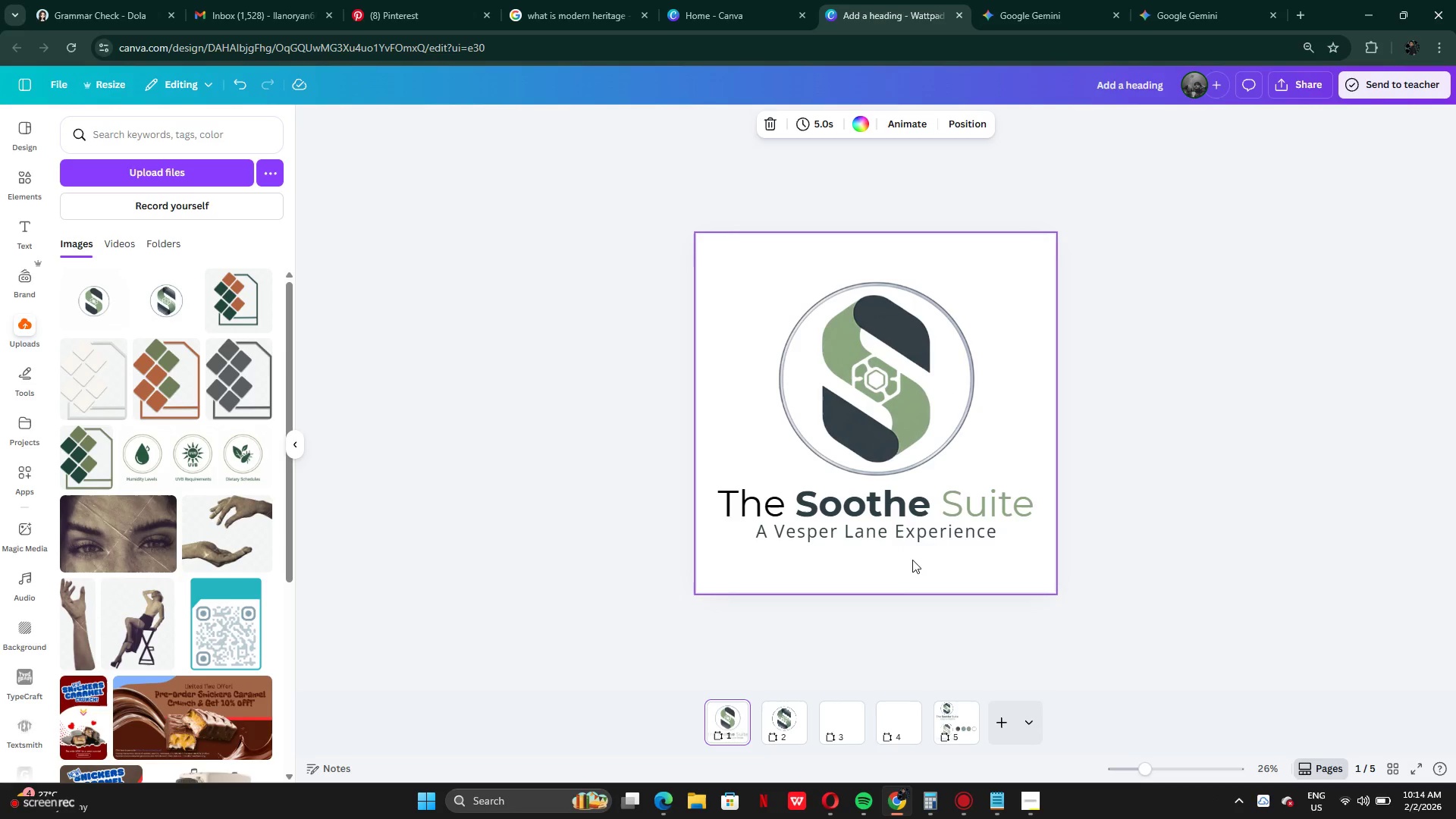 
left_click([912, 560])
 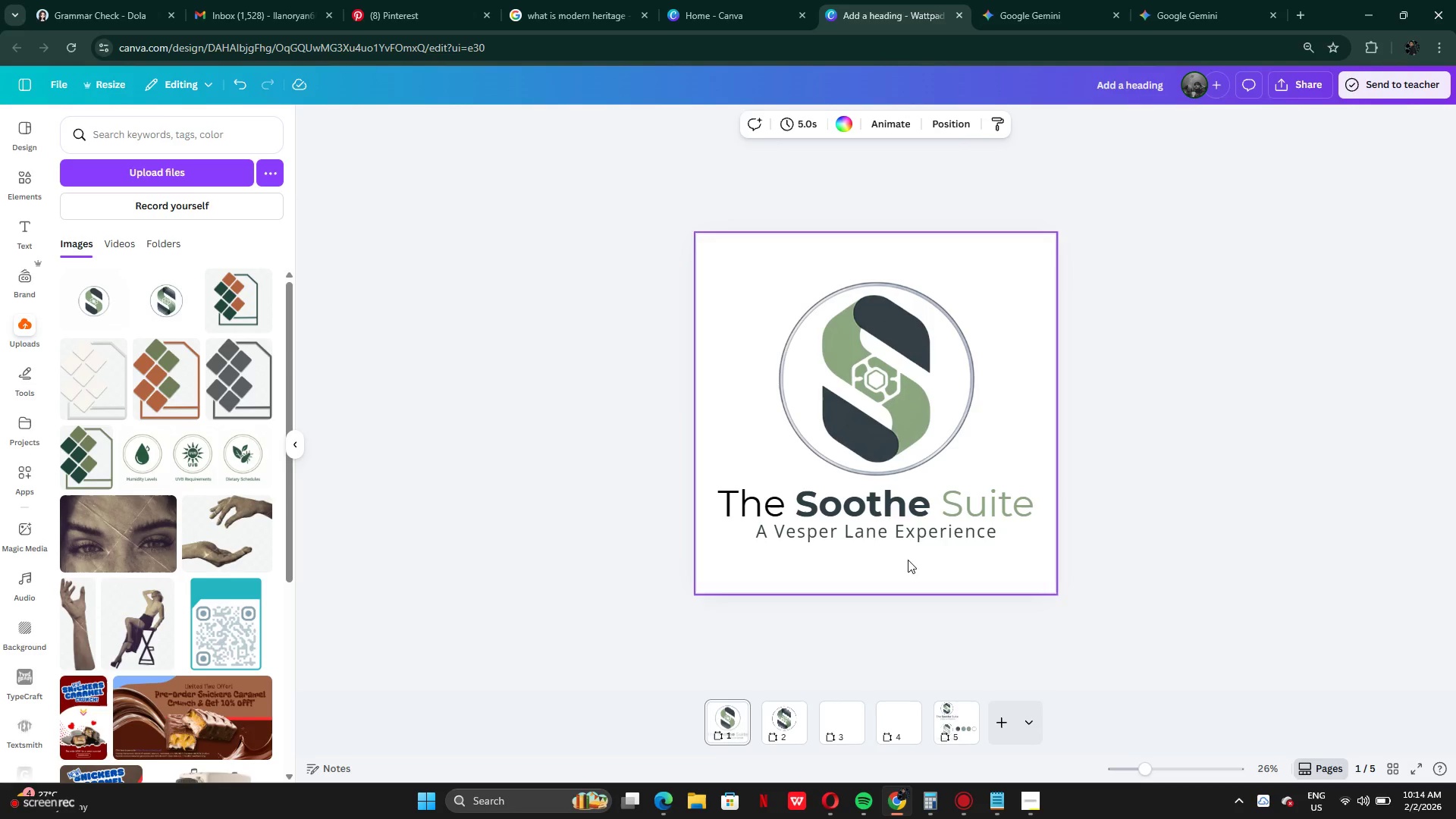 
left_click_drag(start_coordinate=[908, 560], to_coordinate=[903, 507])
 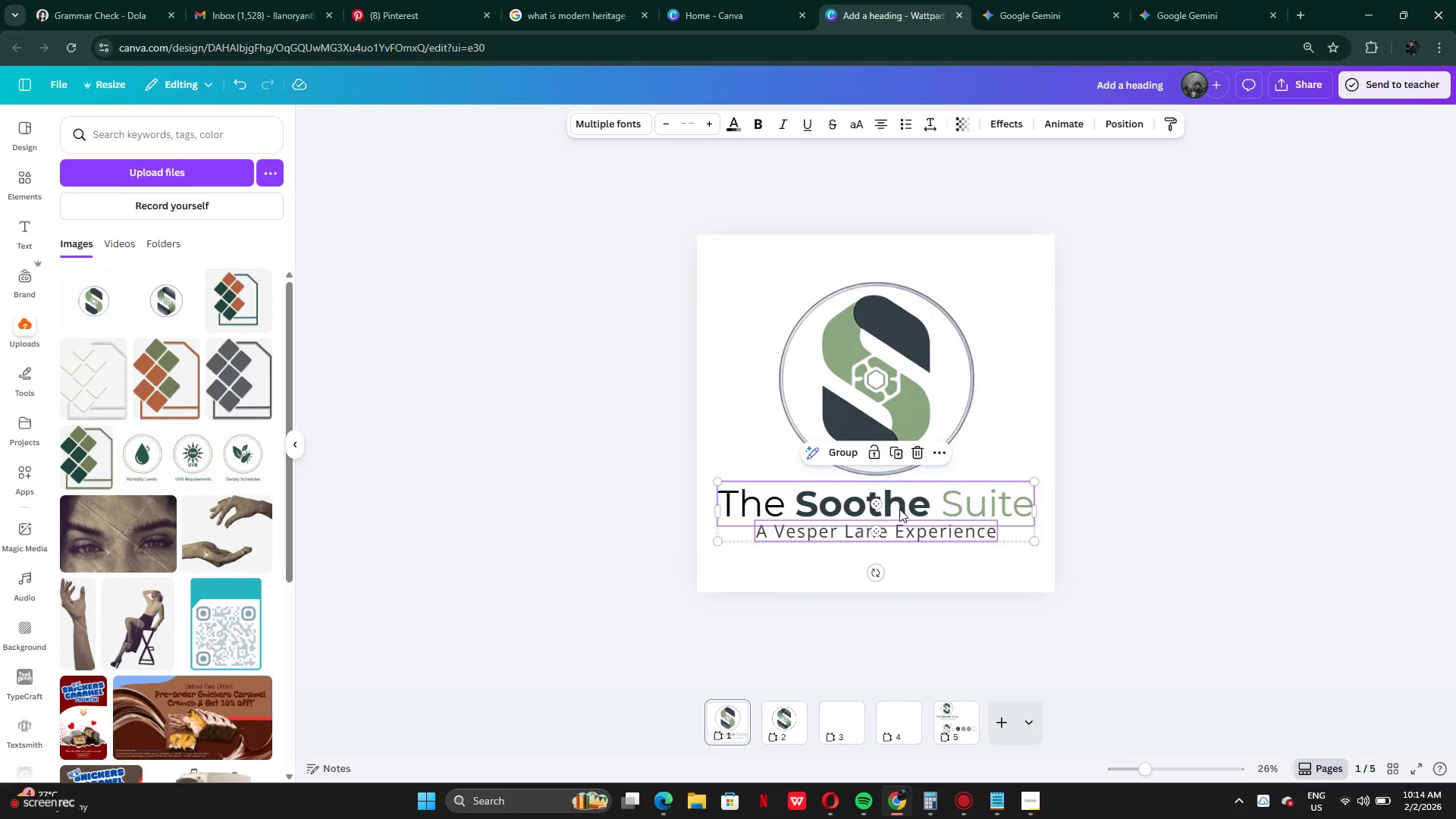 
key(Control+C)
 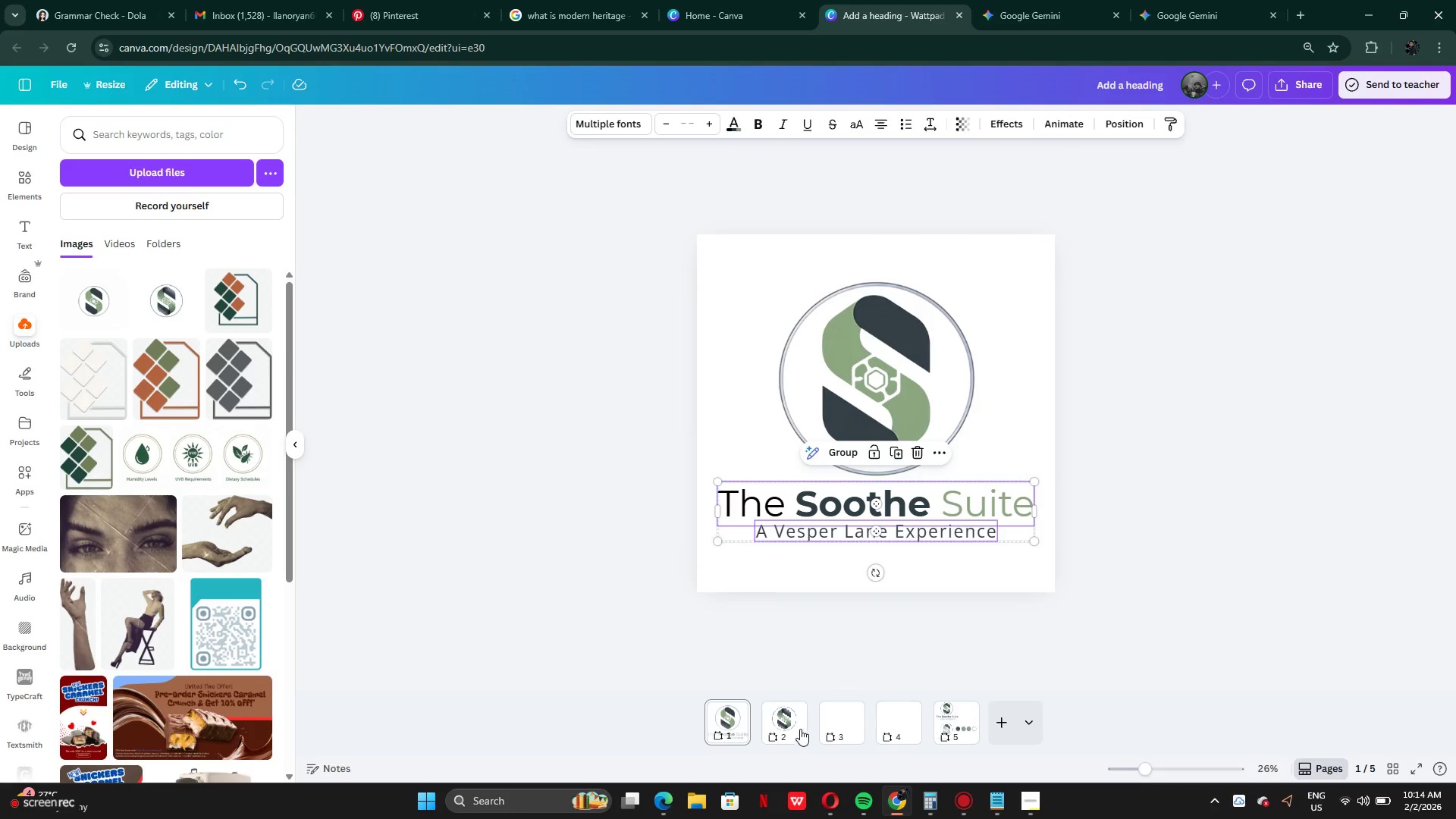 
left_click([784, 724])
 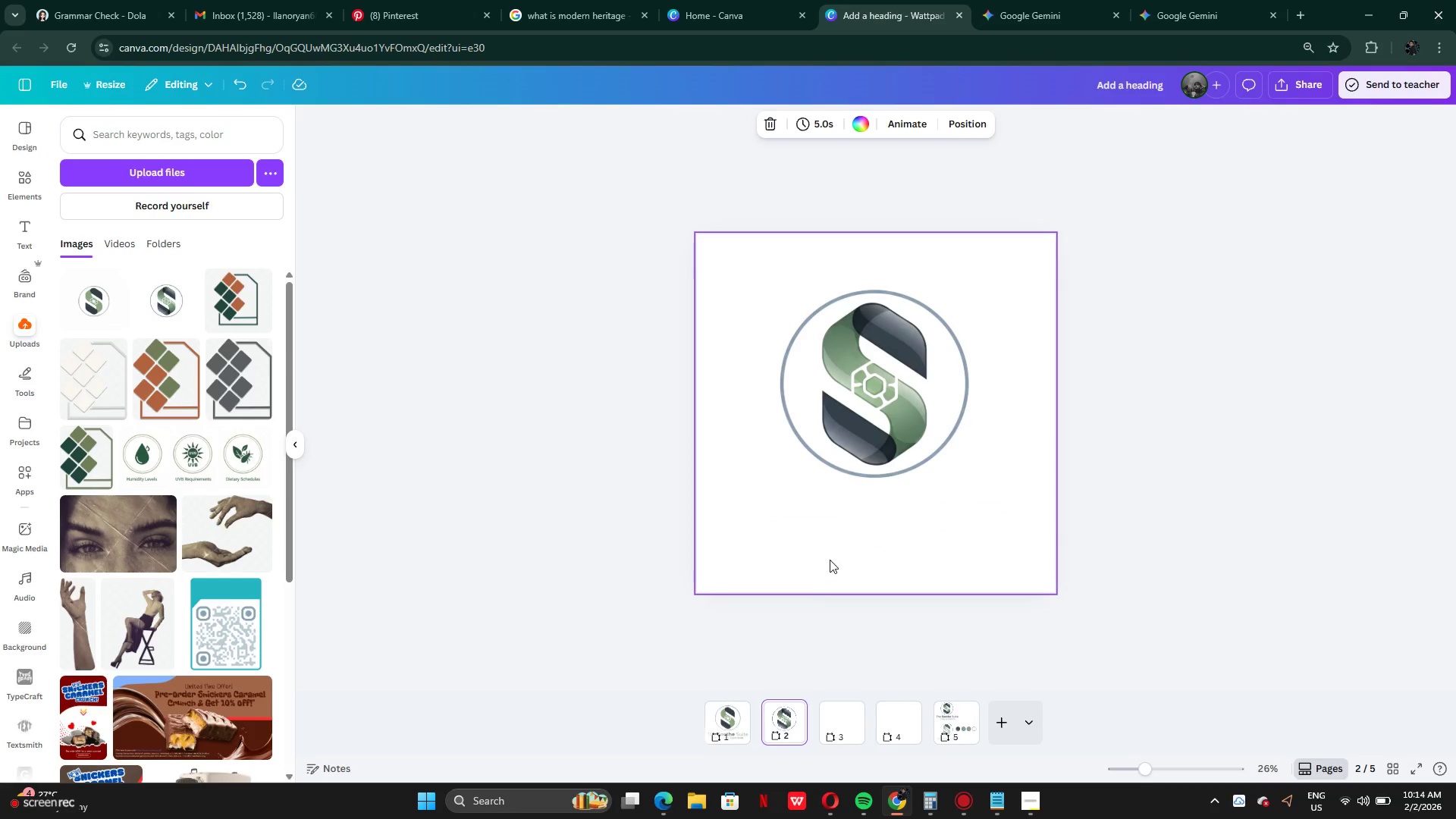 
left_click([836, 540])
 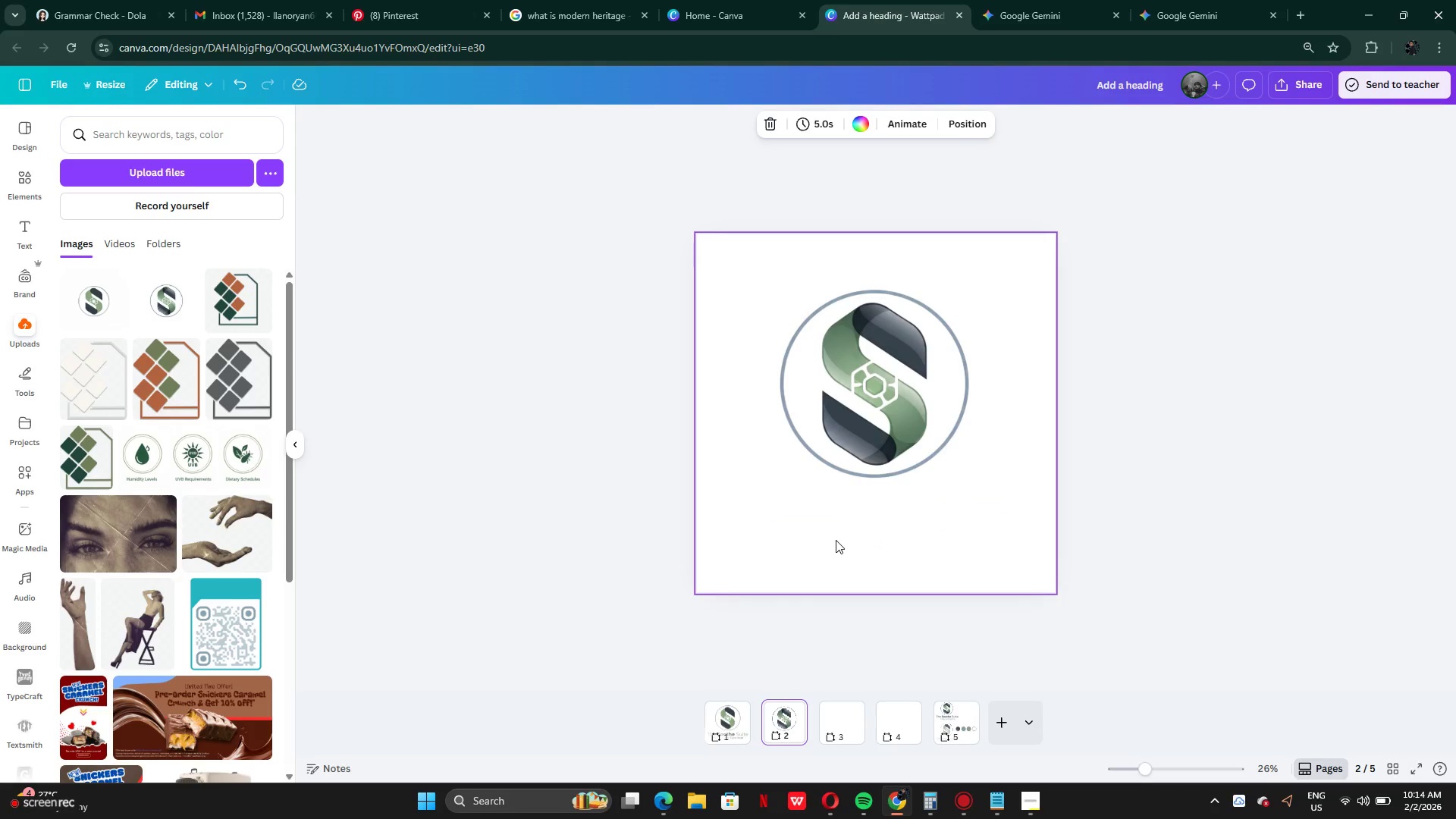 
key(Control+V)
 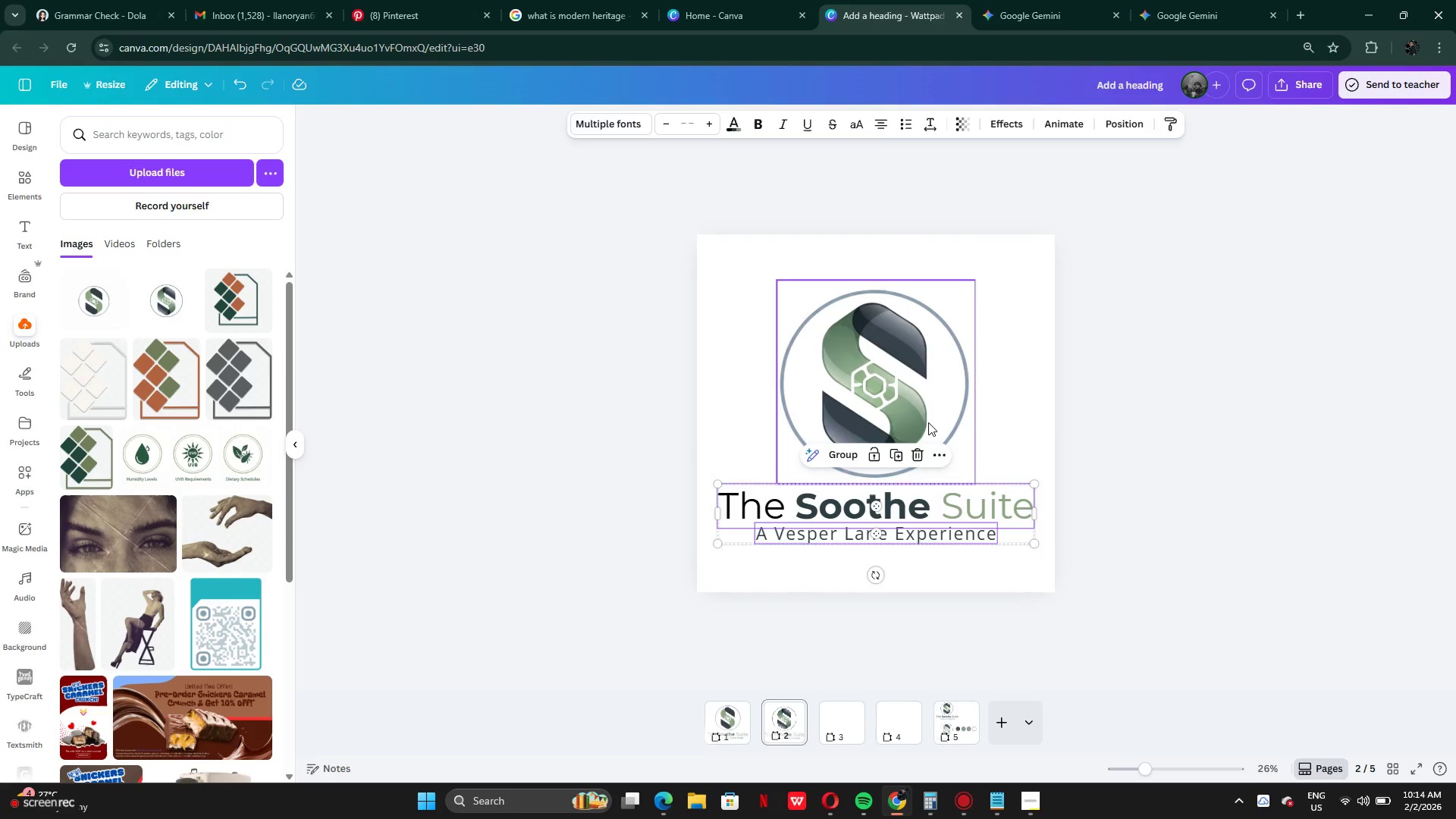 
wait(5.89)
 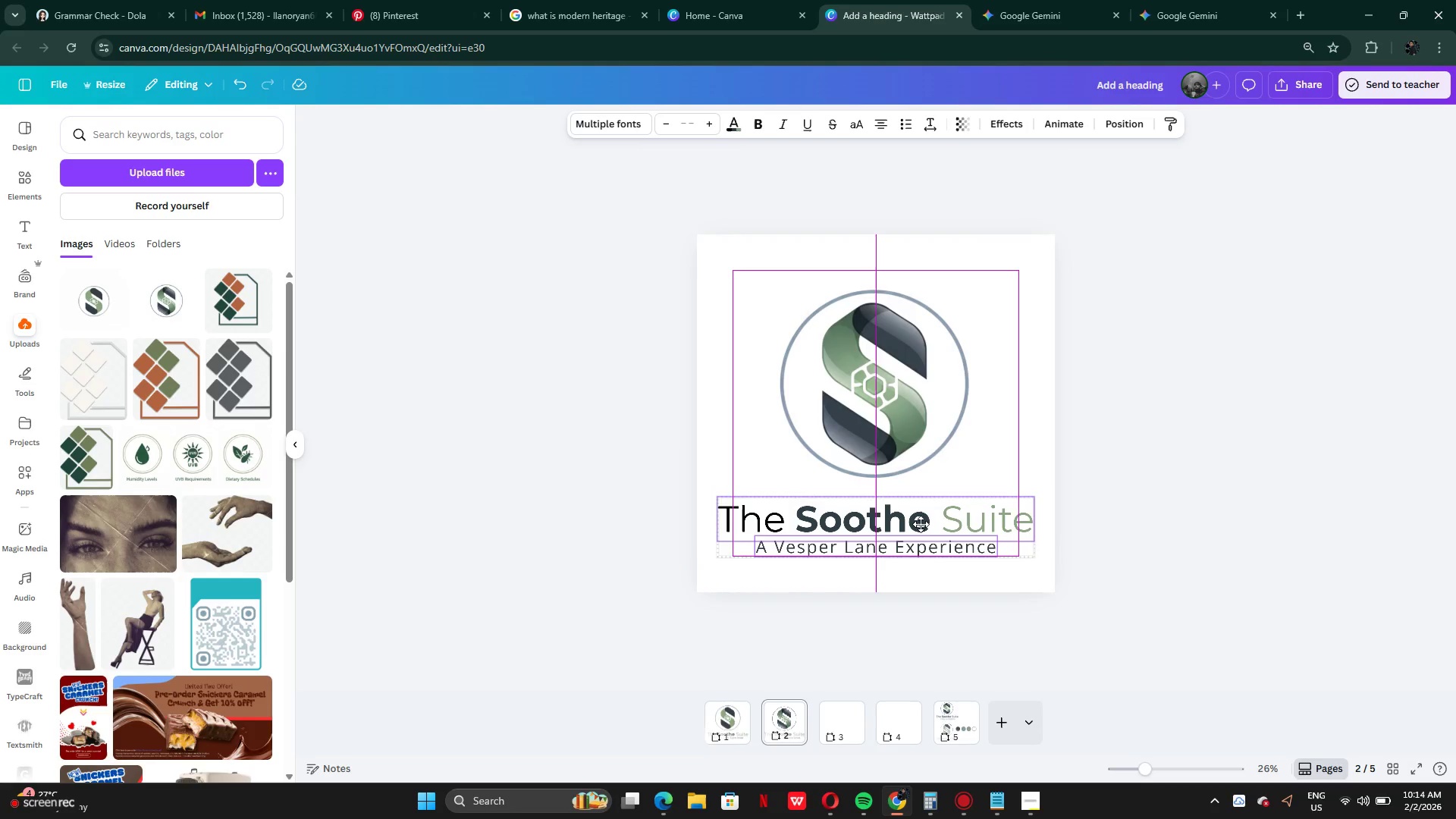 
left_click_drag(start_coordinate=[778, 278], to_coordinate=[760, 270])
 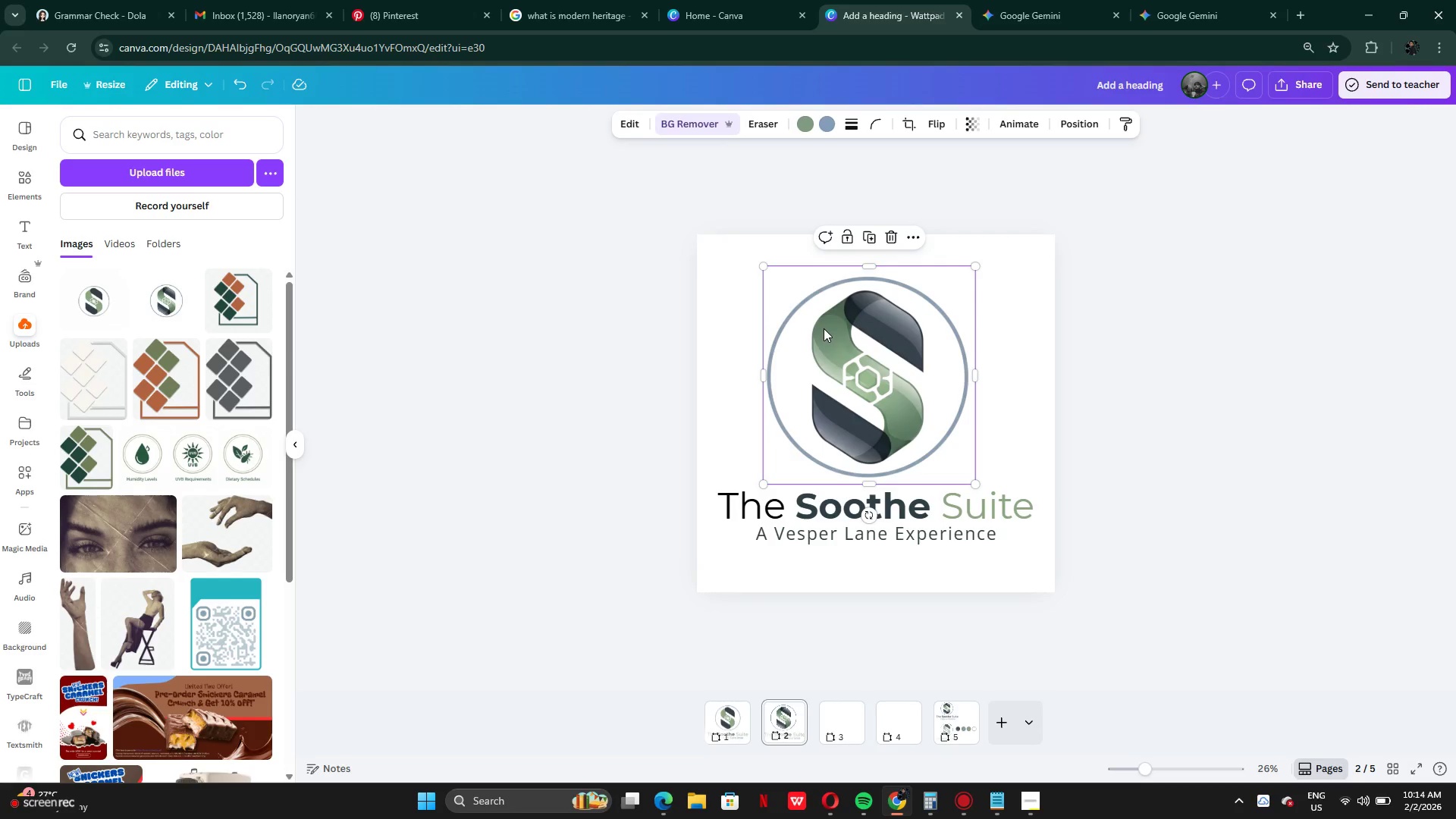 
left_click_drag(start_coordinate=[824, 328], to_coordinate=[830, 332])
 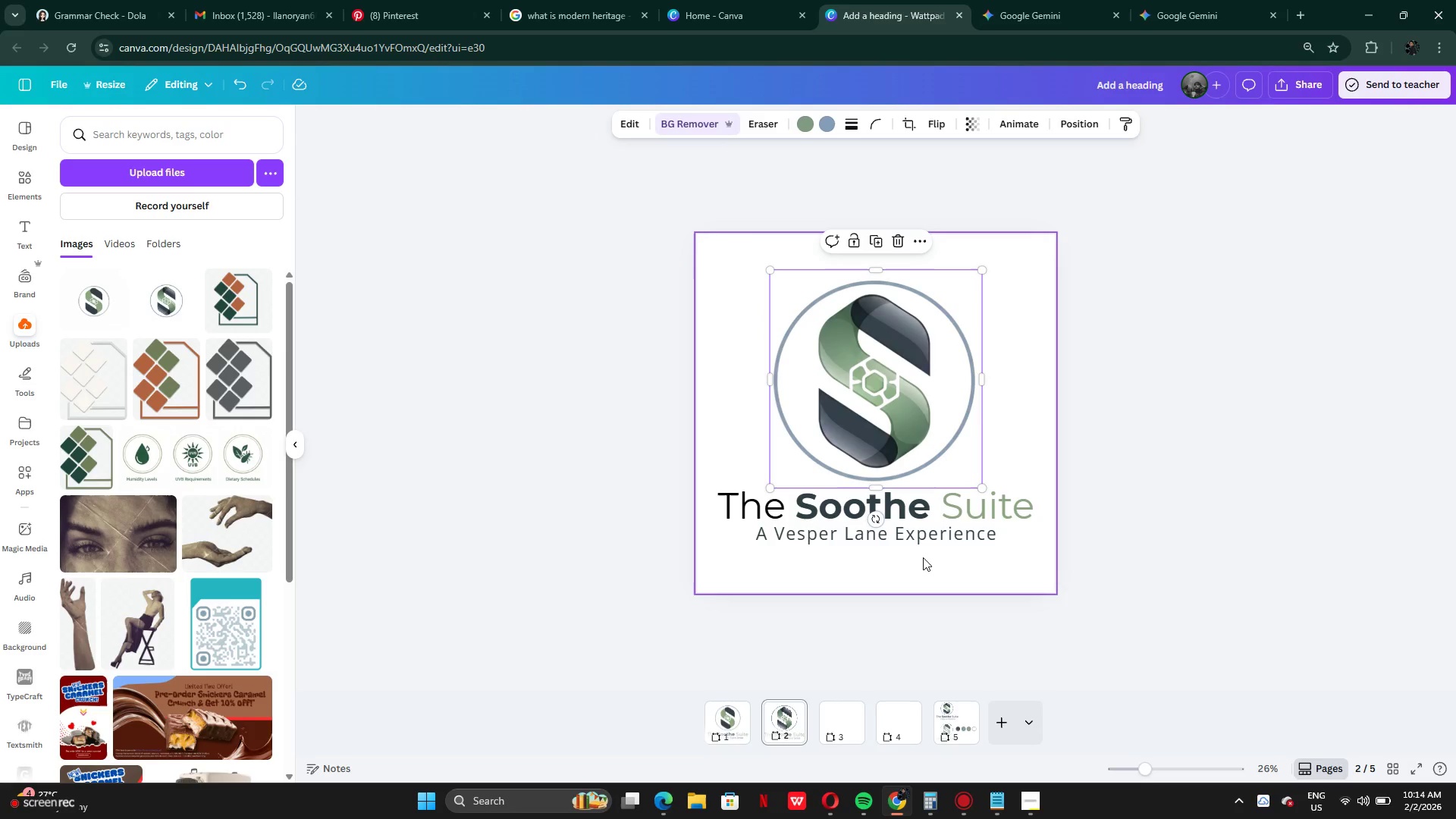 
left_click([924, 558])
 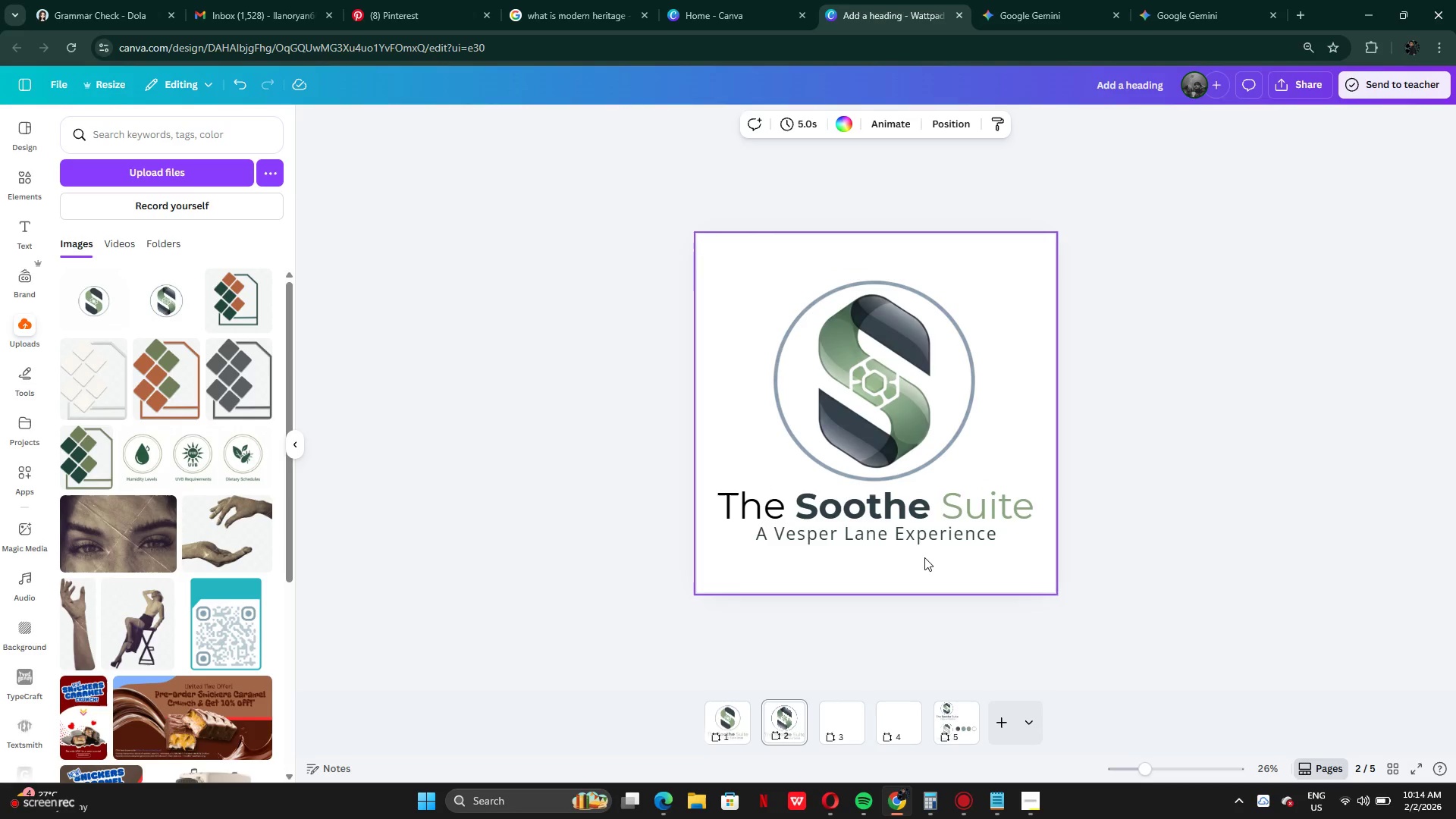 
left_click_drag(start_coordinate=[924, 557], to_coordinate=[935, 497])
 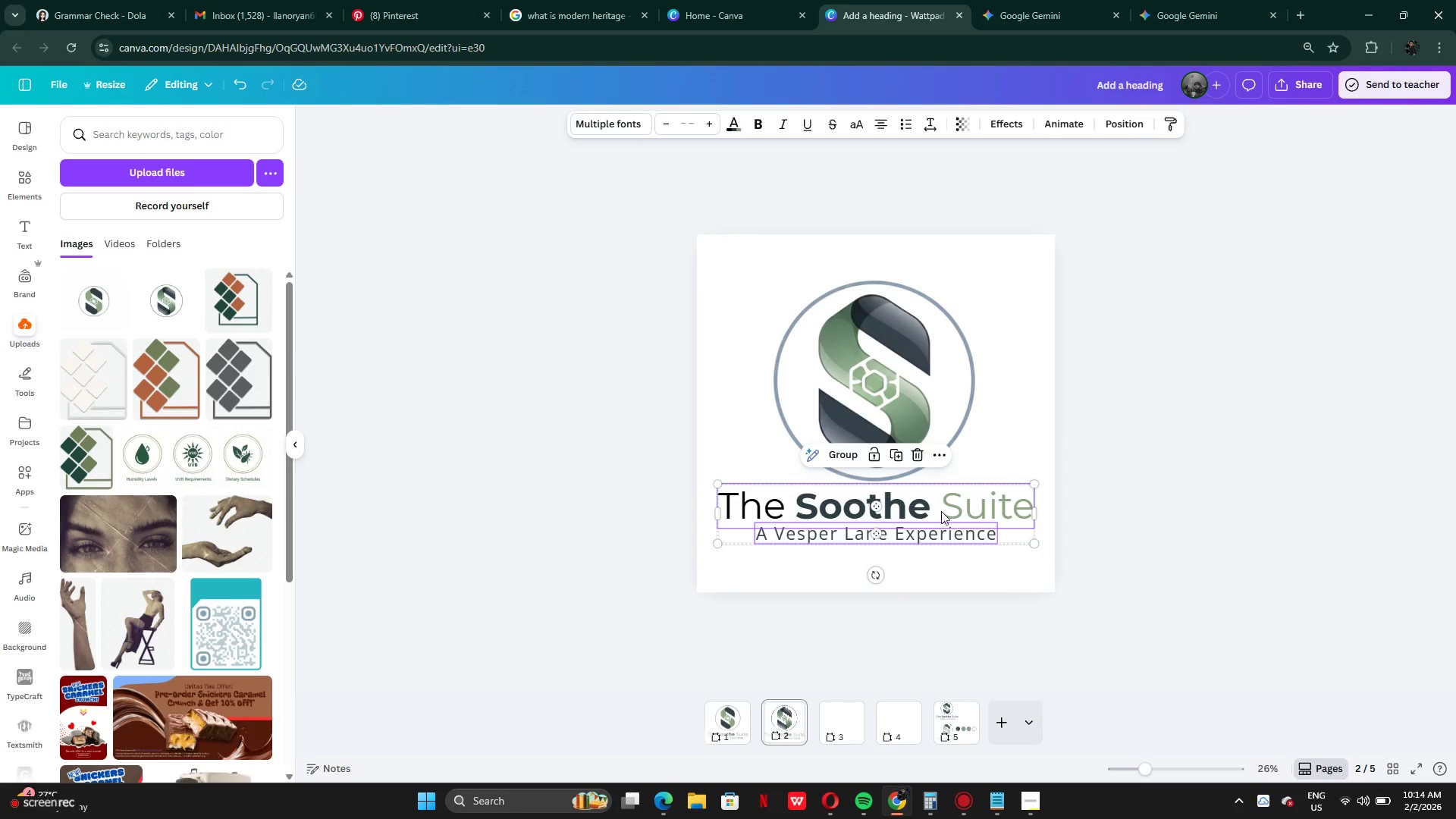 
left_click_drag(start_coordinate=[949, 510], to_coordinate=[948, 515])
 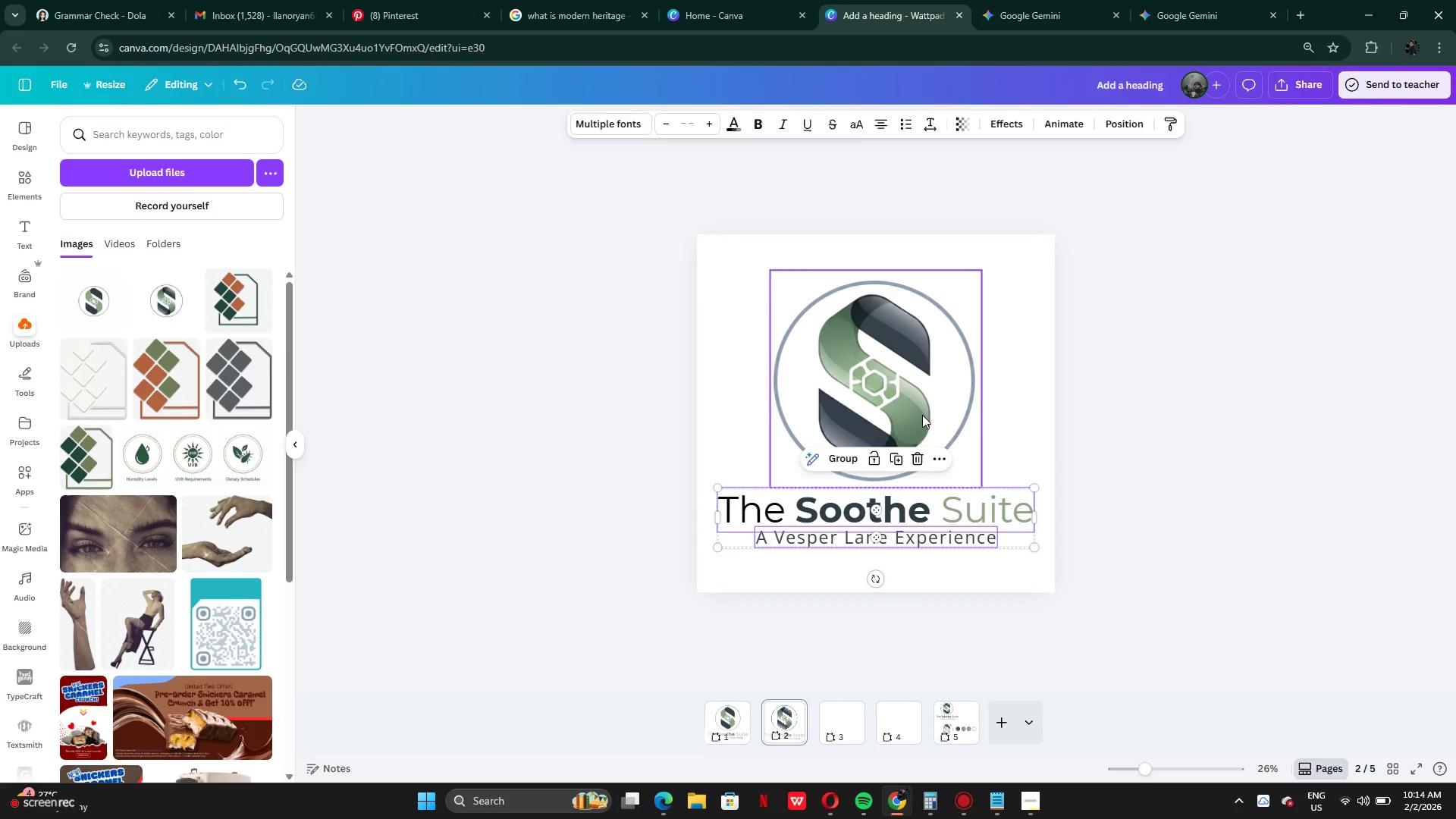 
left_click([922, 414])
 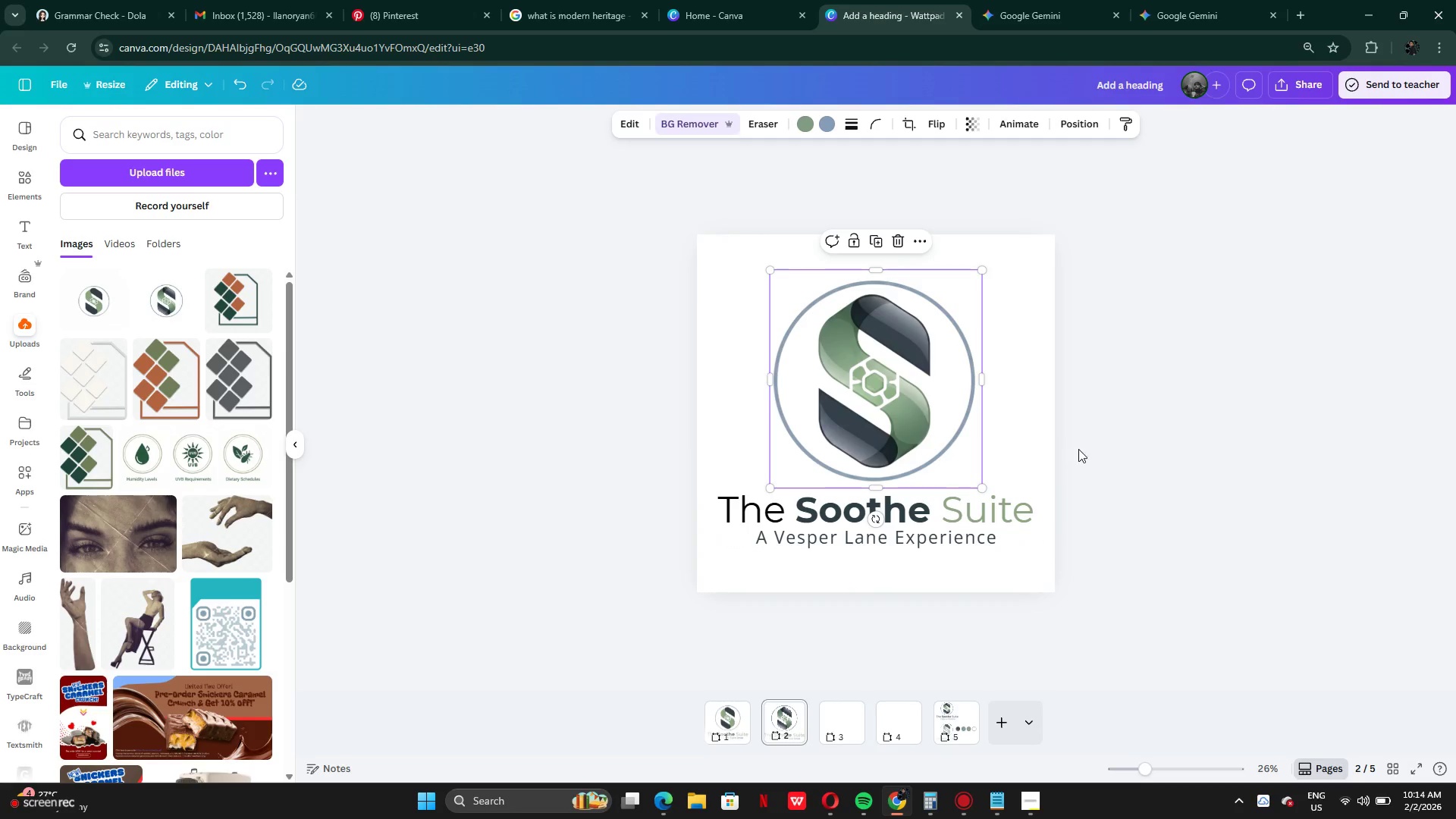 
left_click([1081, 449])
 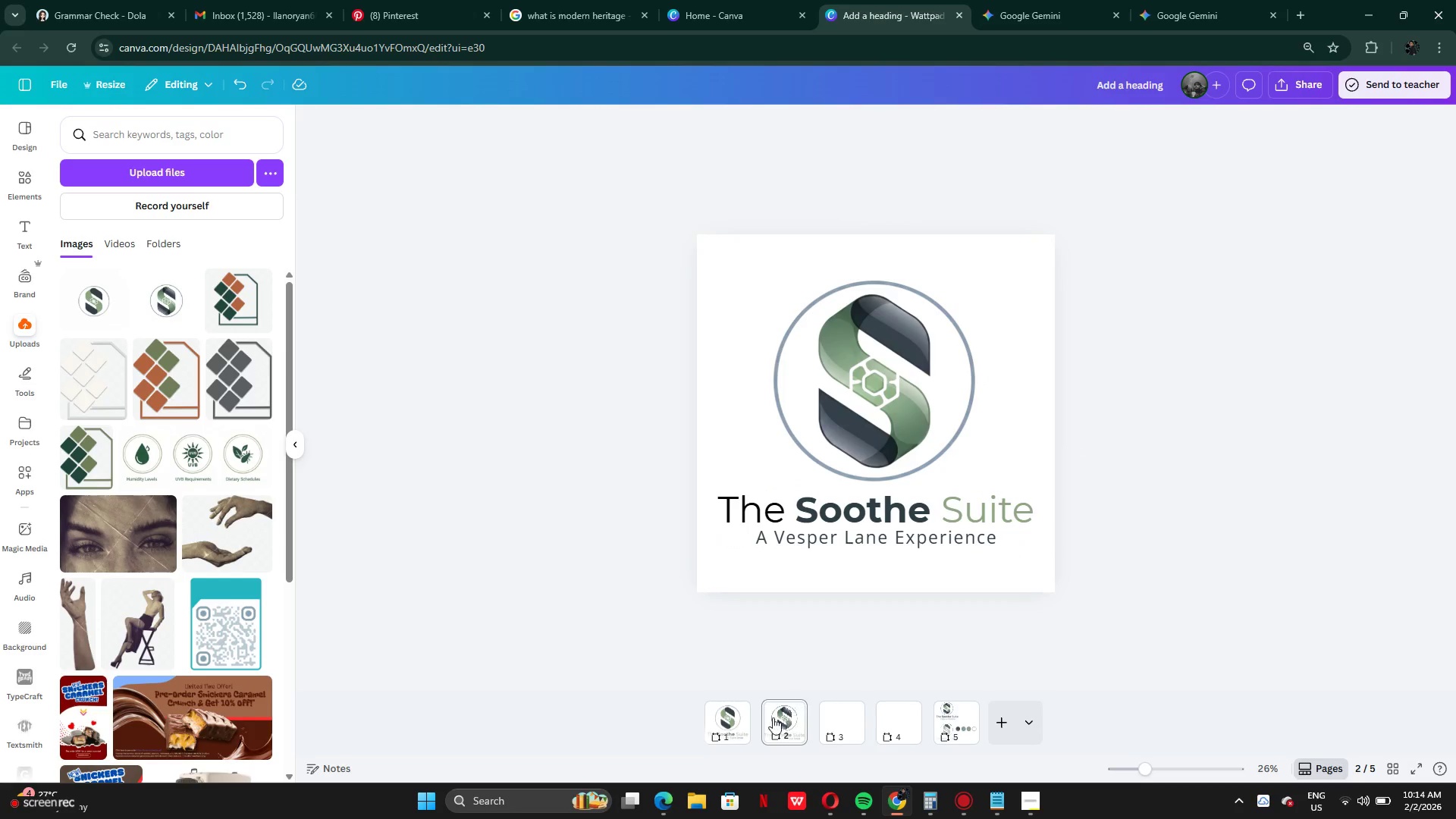 
left_click([728, 724])
 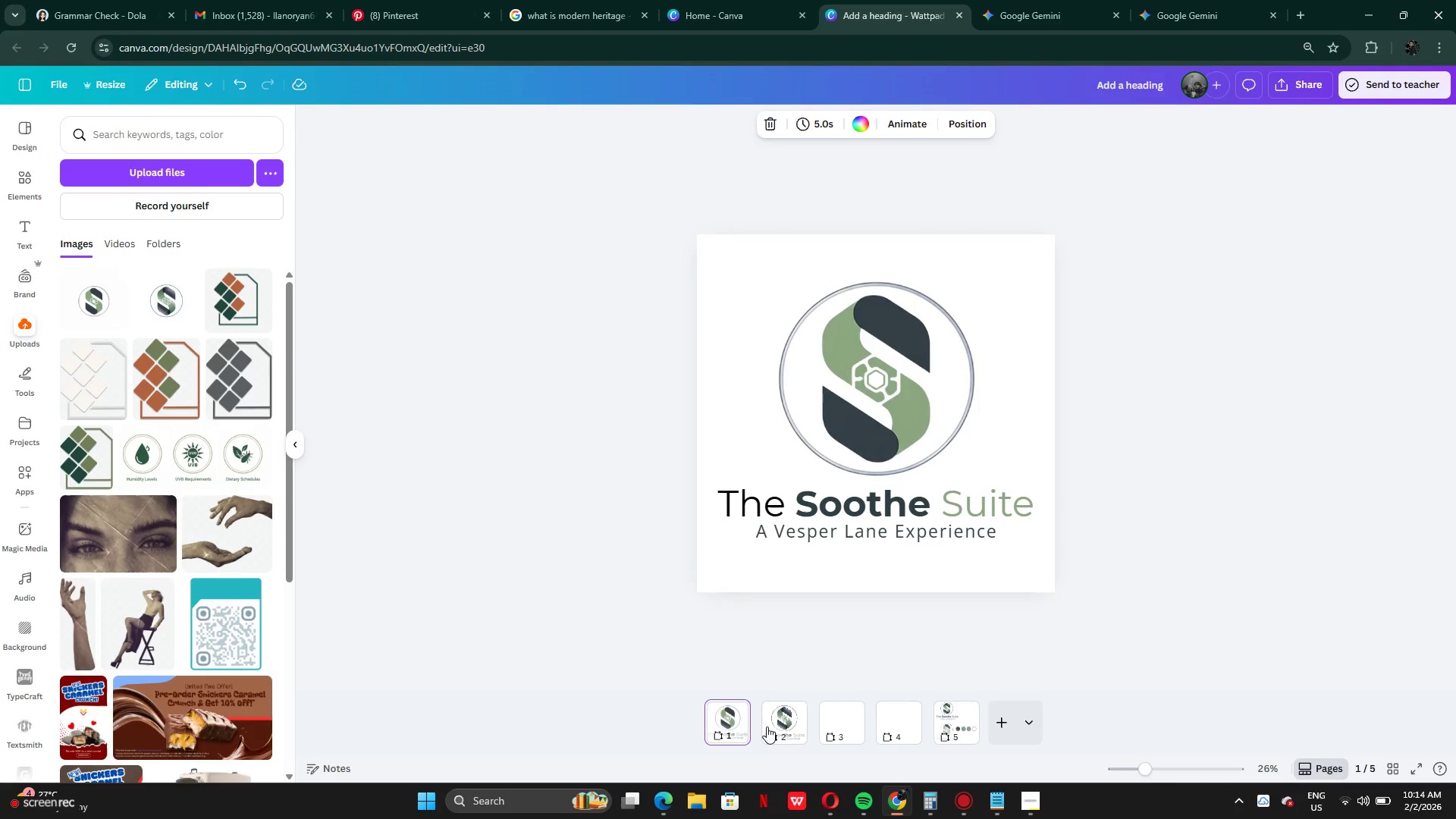 
left_click([774, 726])
 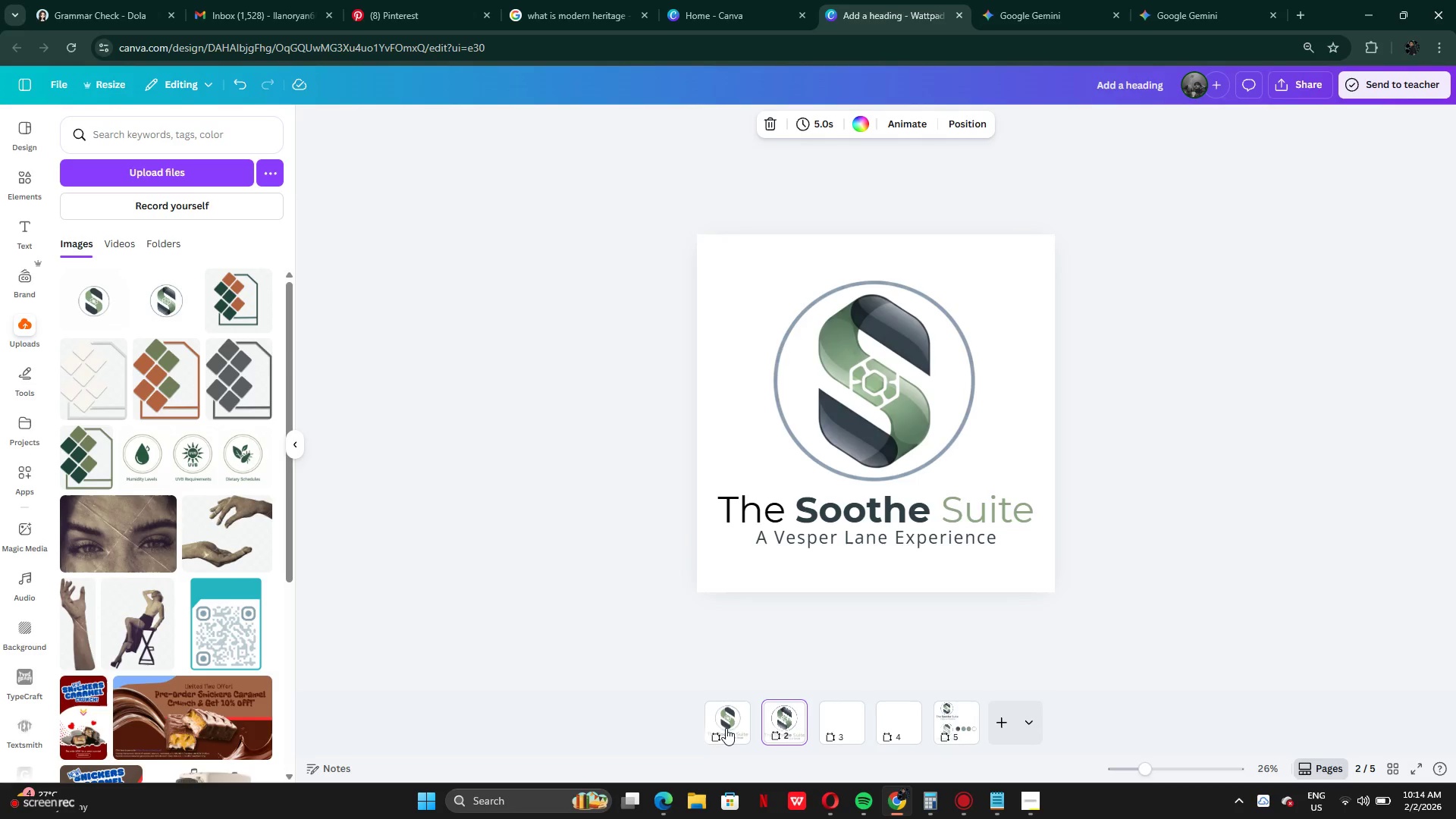 
left_click([719, 728])
 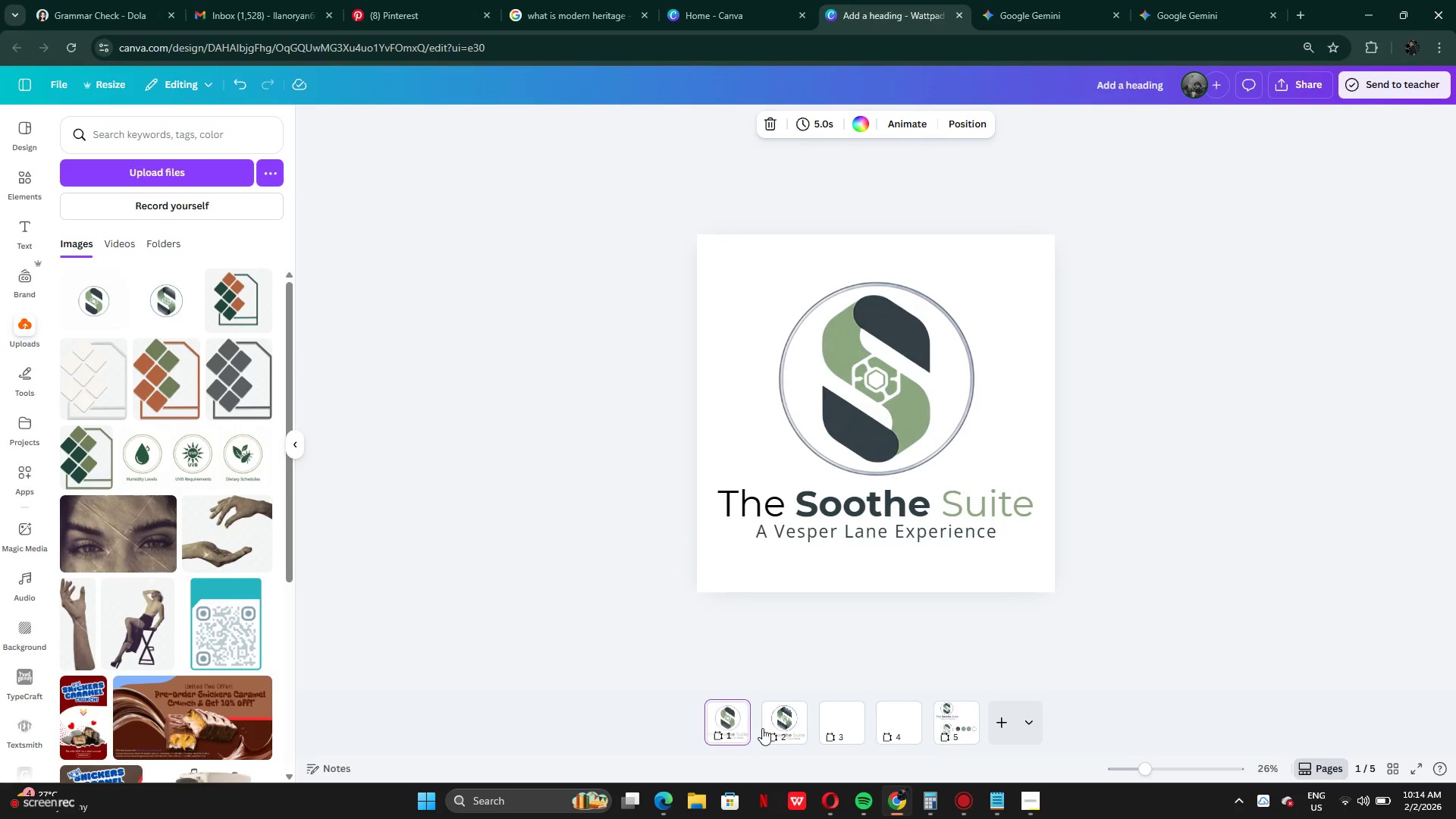 
left_click([767, 728])
 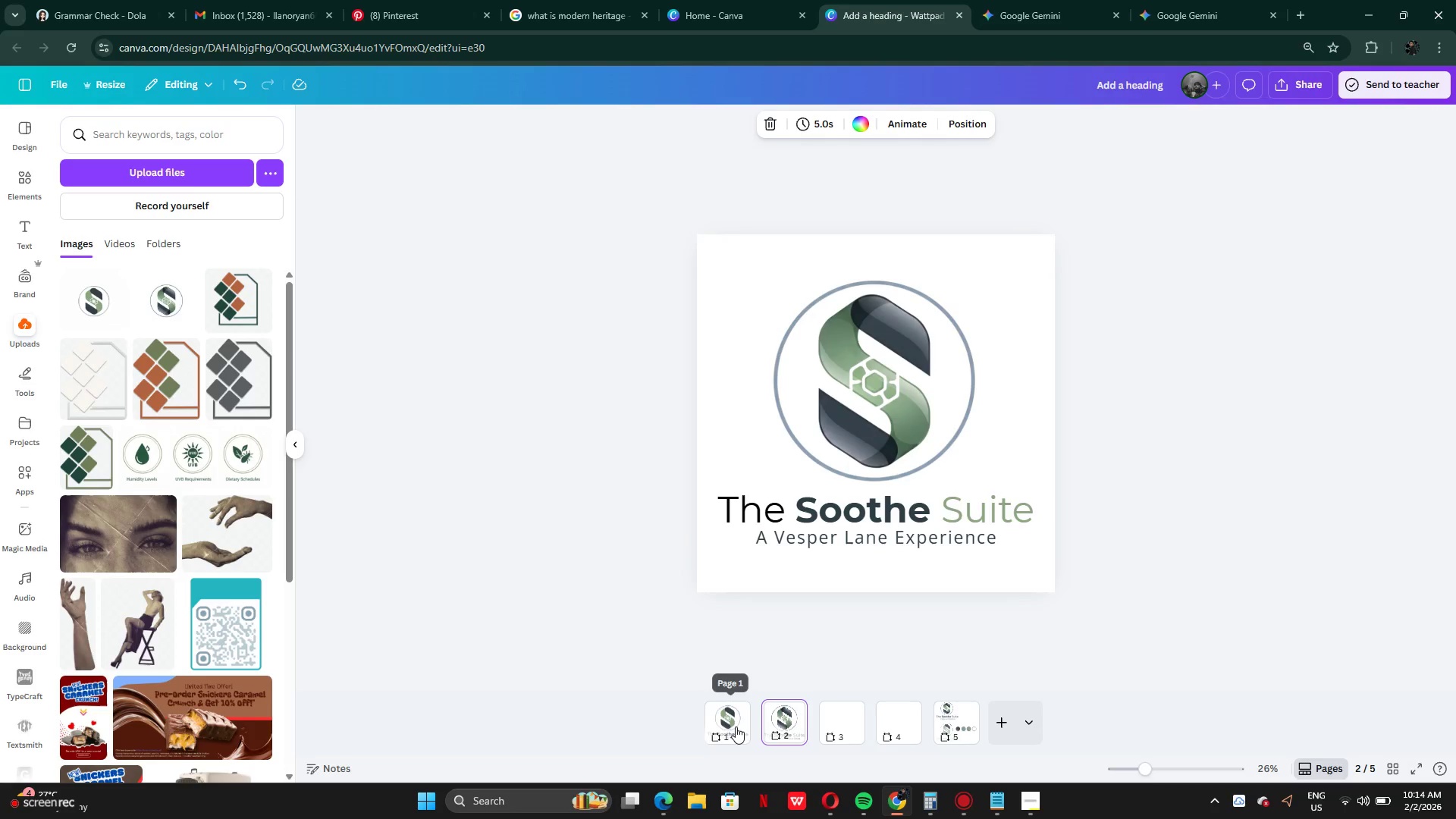 
left_click([733, 724])
 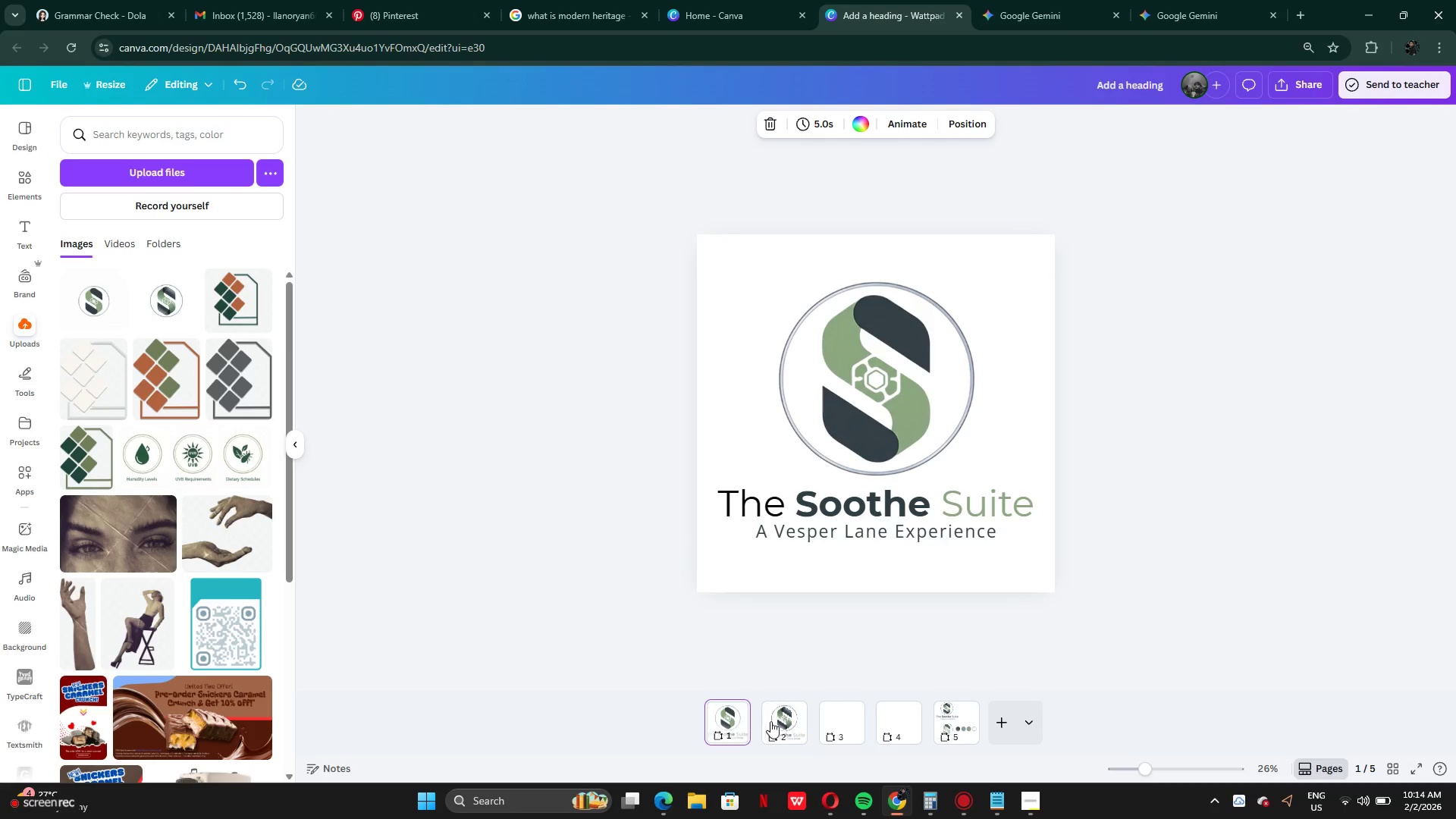 
left_click([778, 721])
 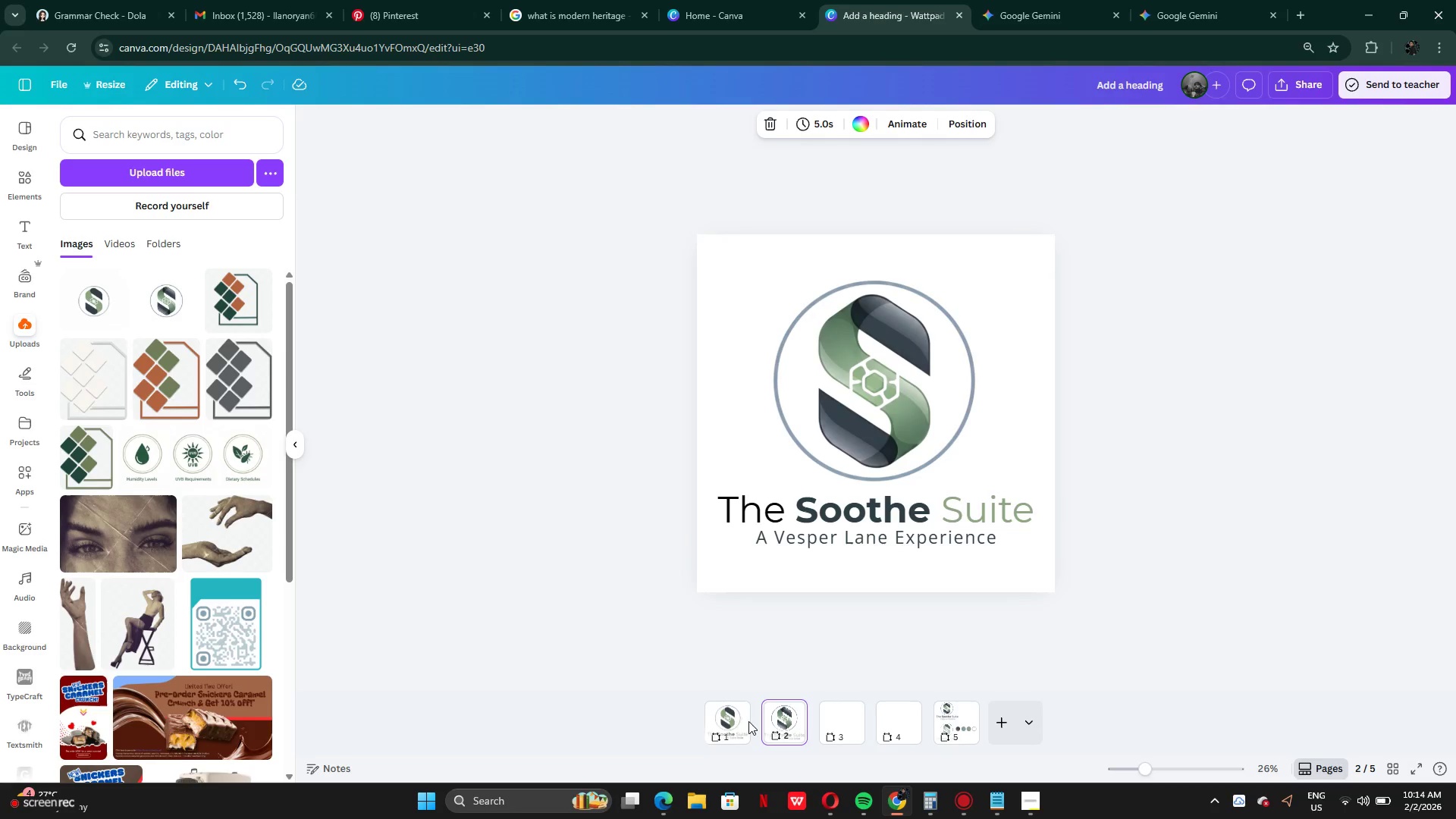 
left_click([742, 721])
 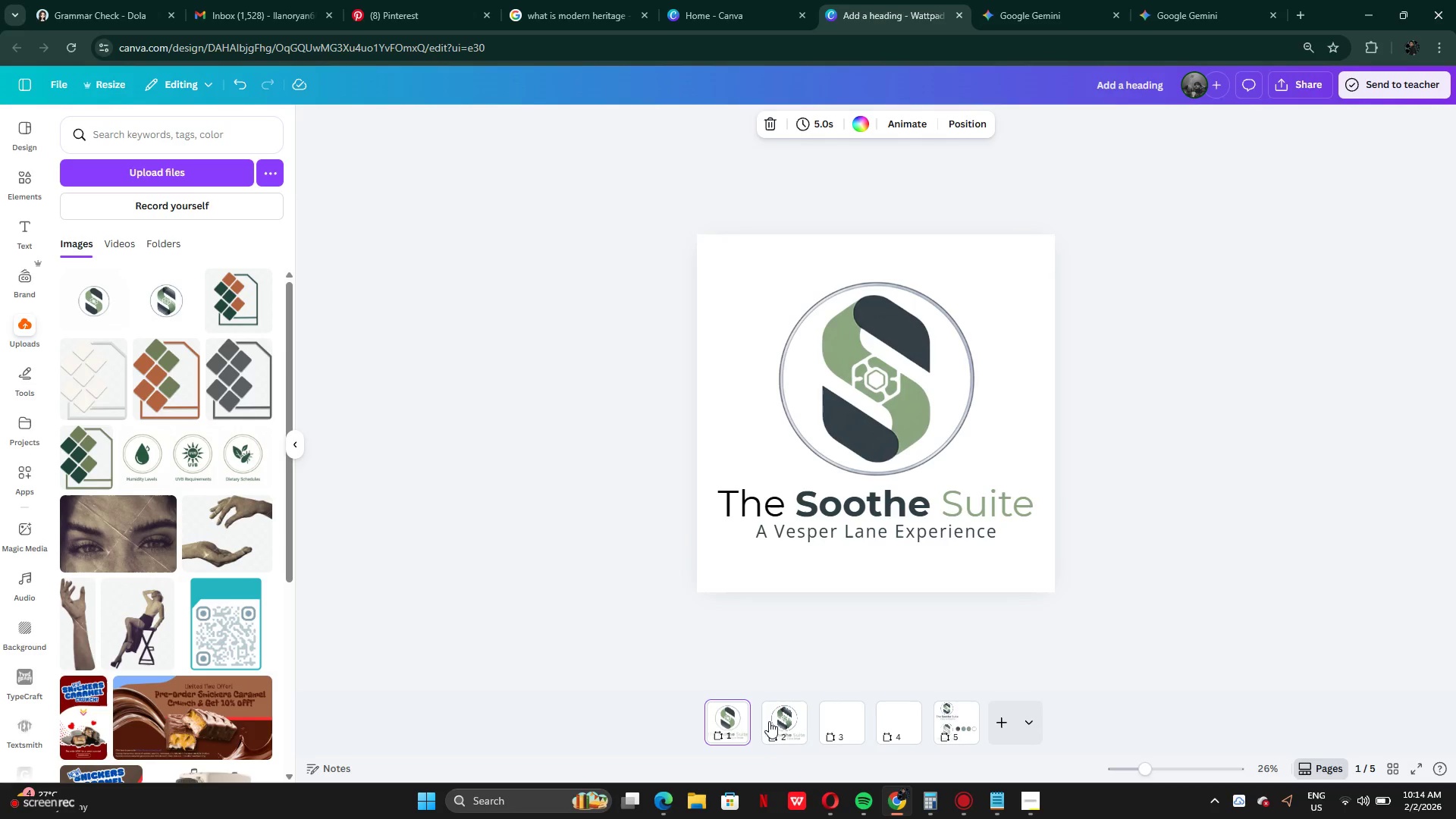 
left_click([769, 721])
 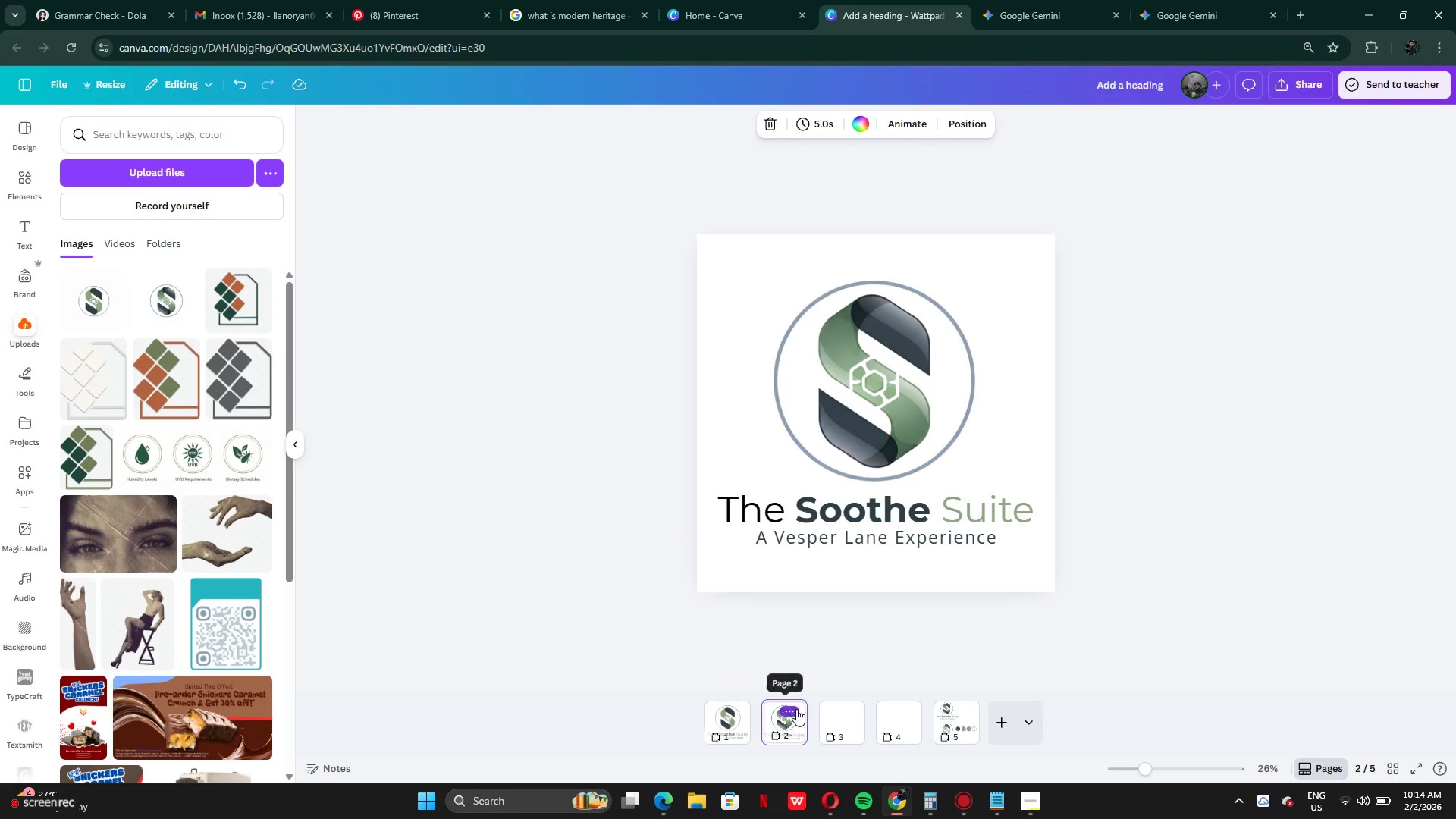 
left_click([727, 724])
 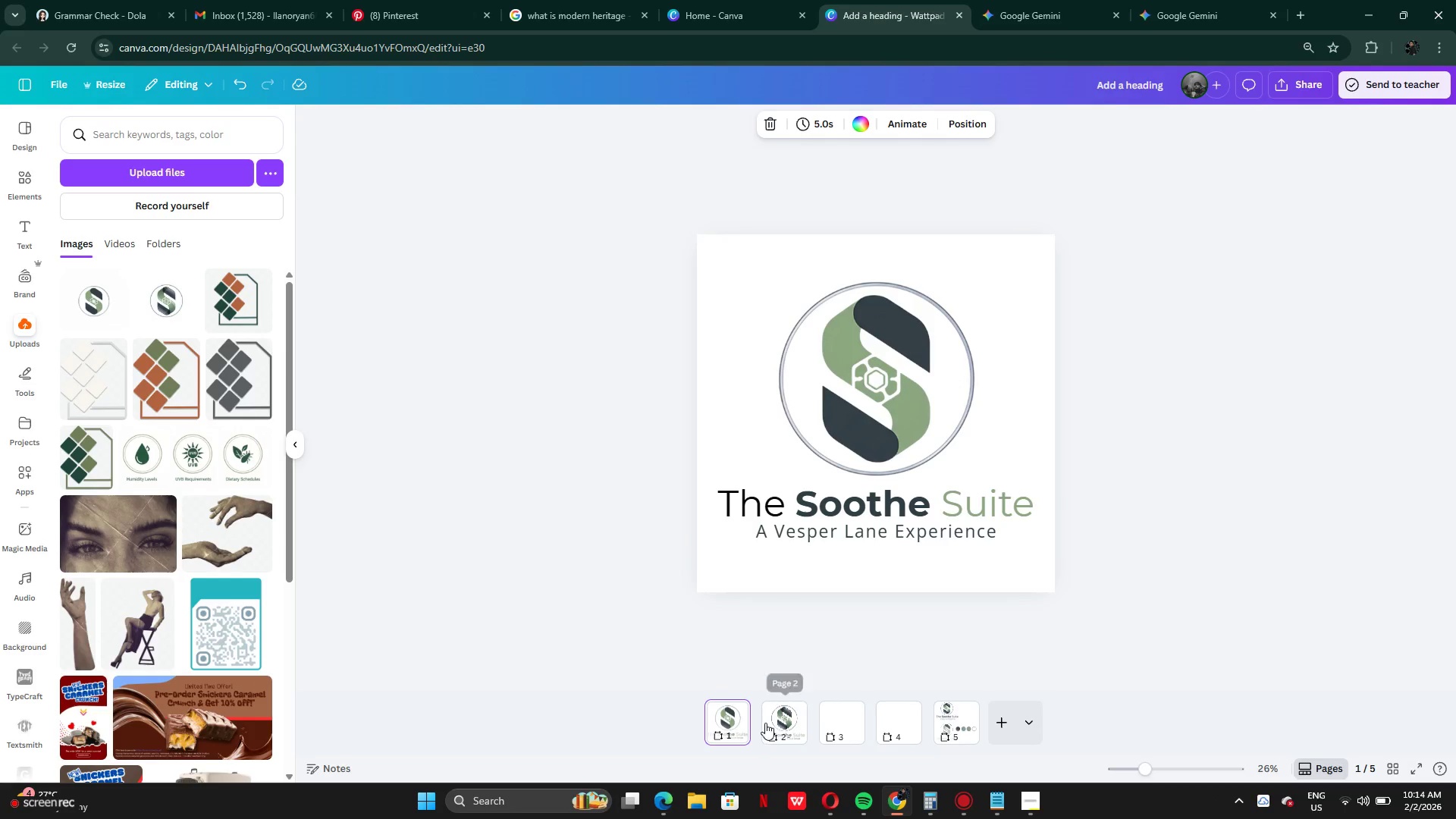 
left_click([766, 723])
 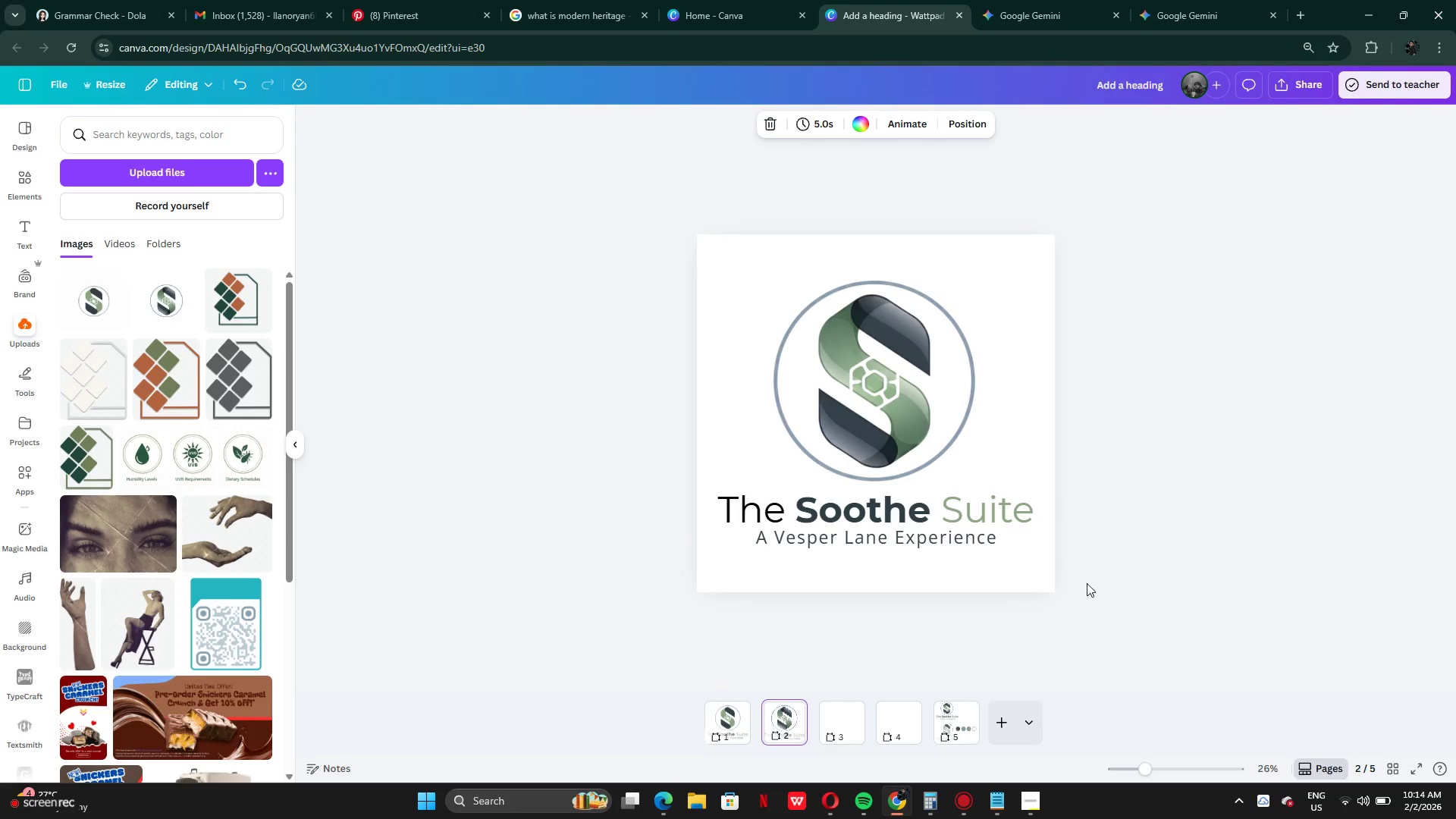 
left_click([1088, 582])
 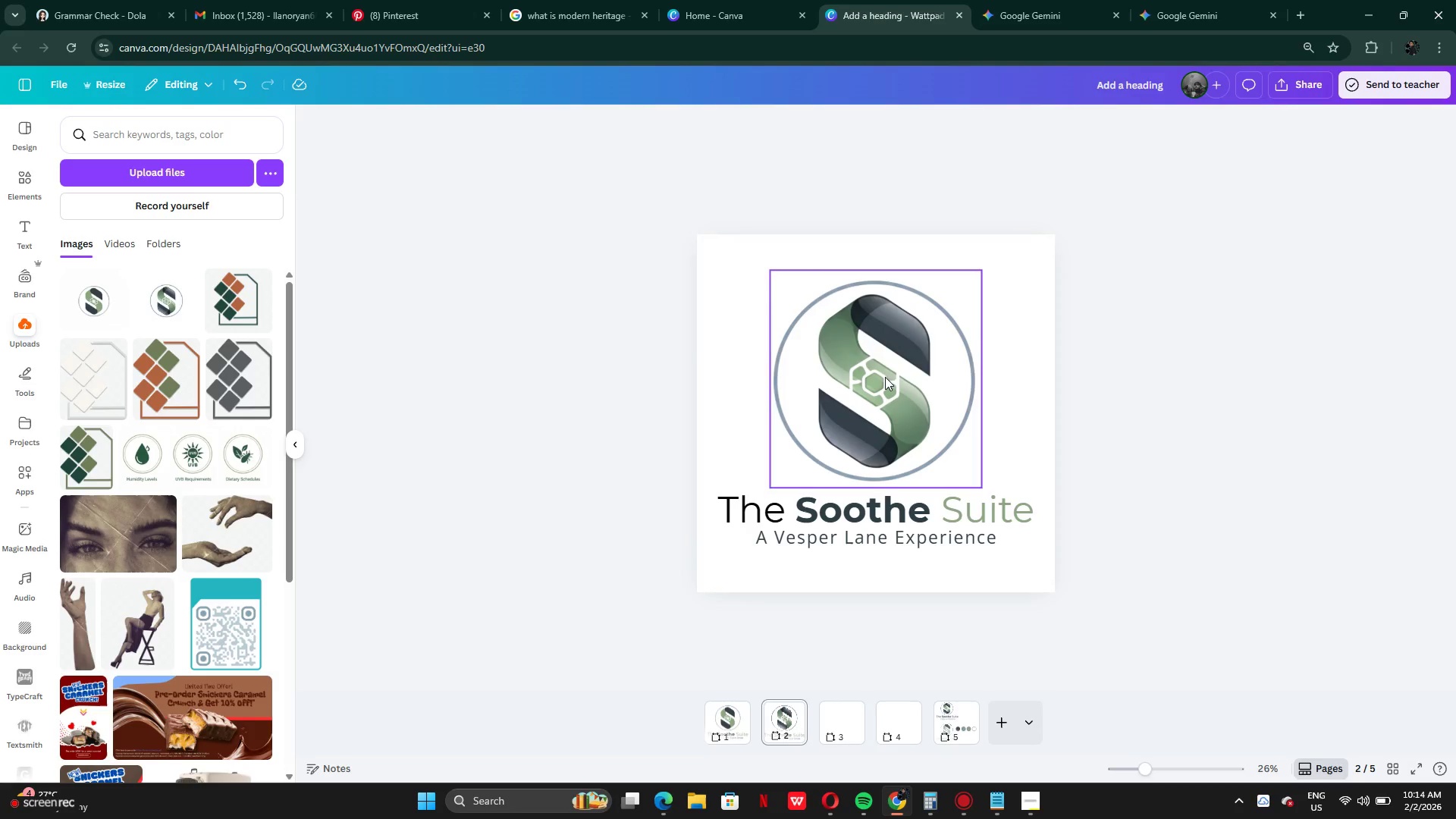 
left_click([28, 238])
 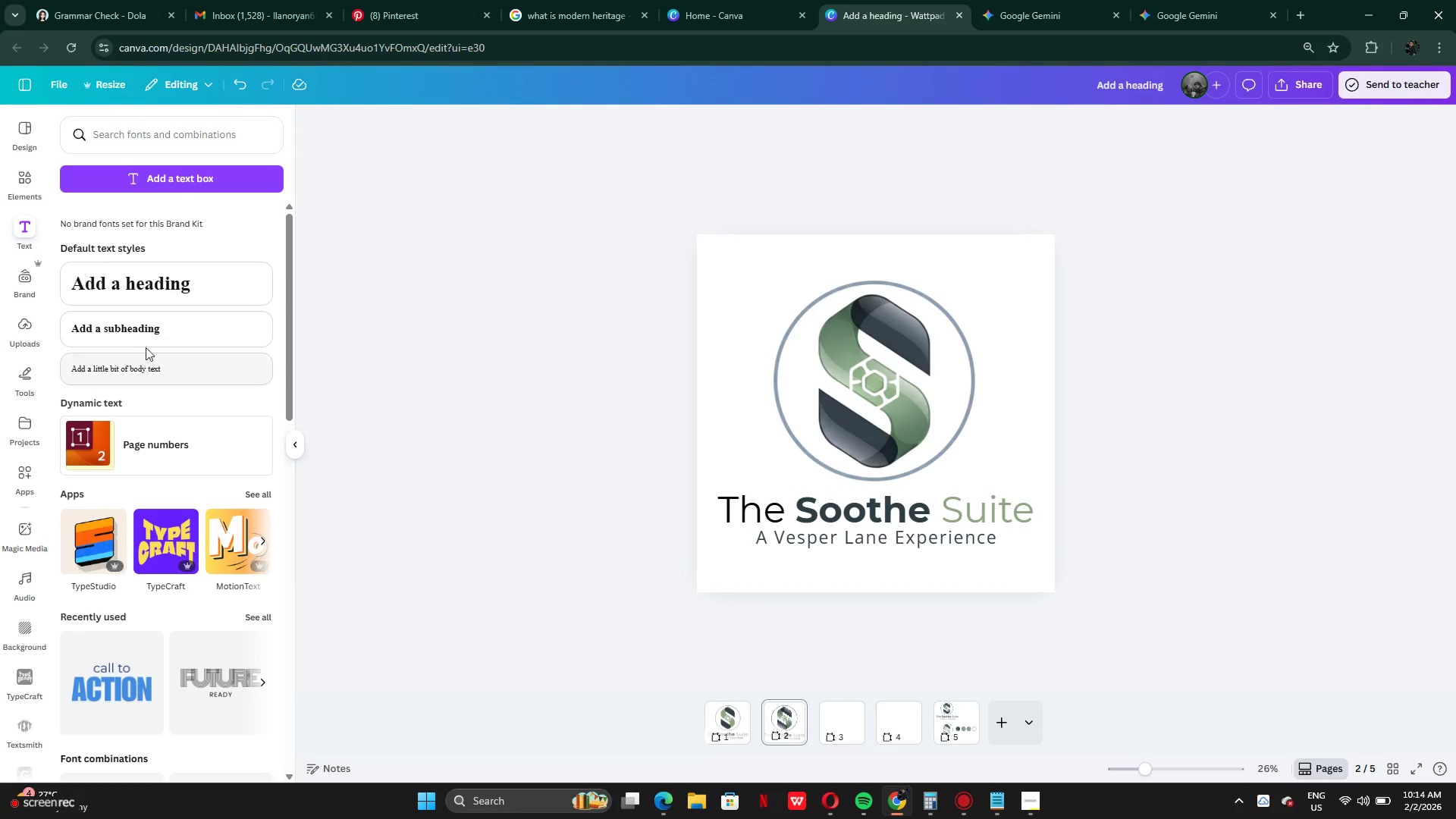 
left_click([146, 333])
 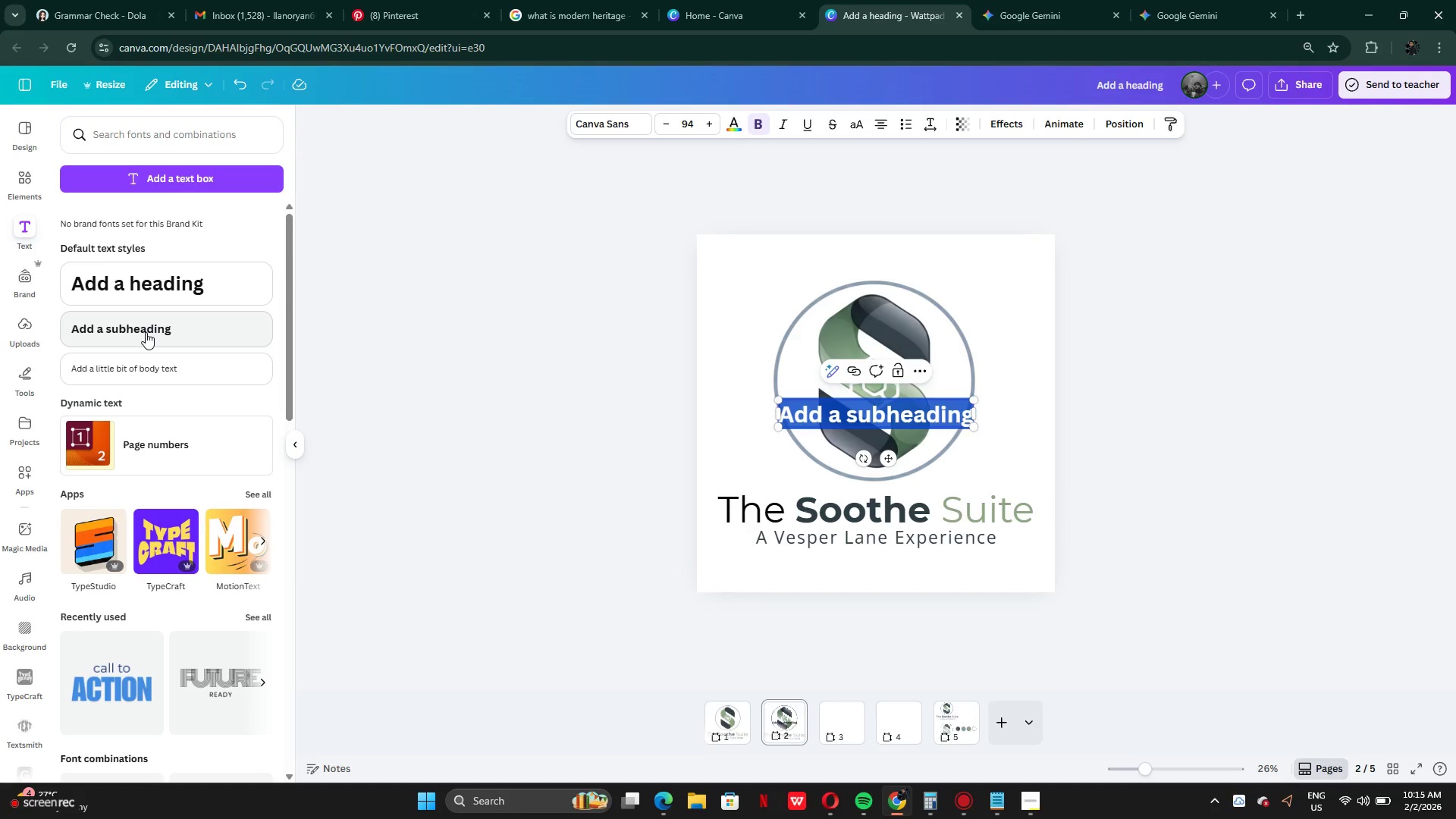 
type(Option)
 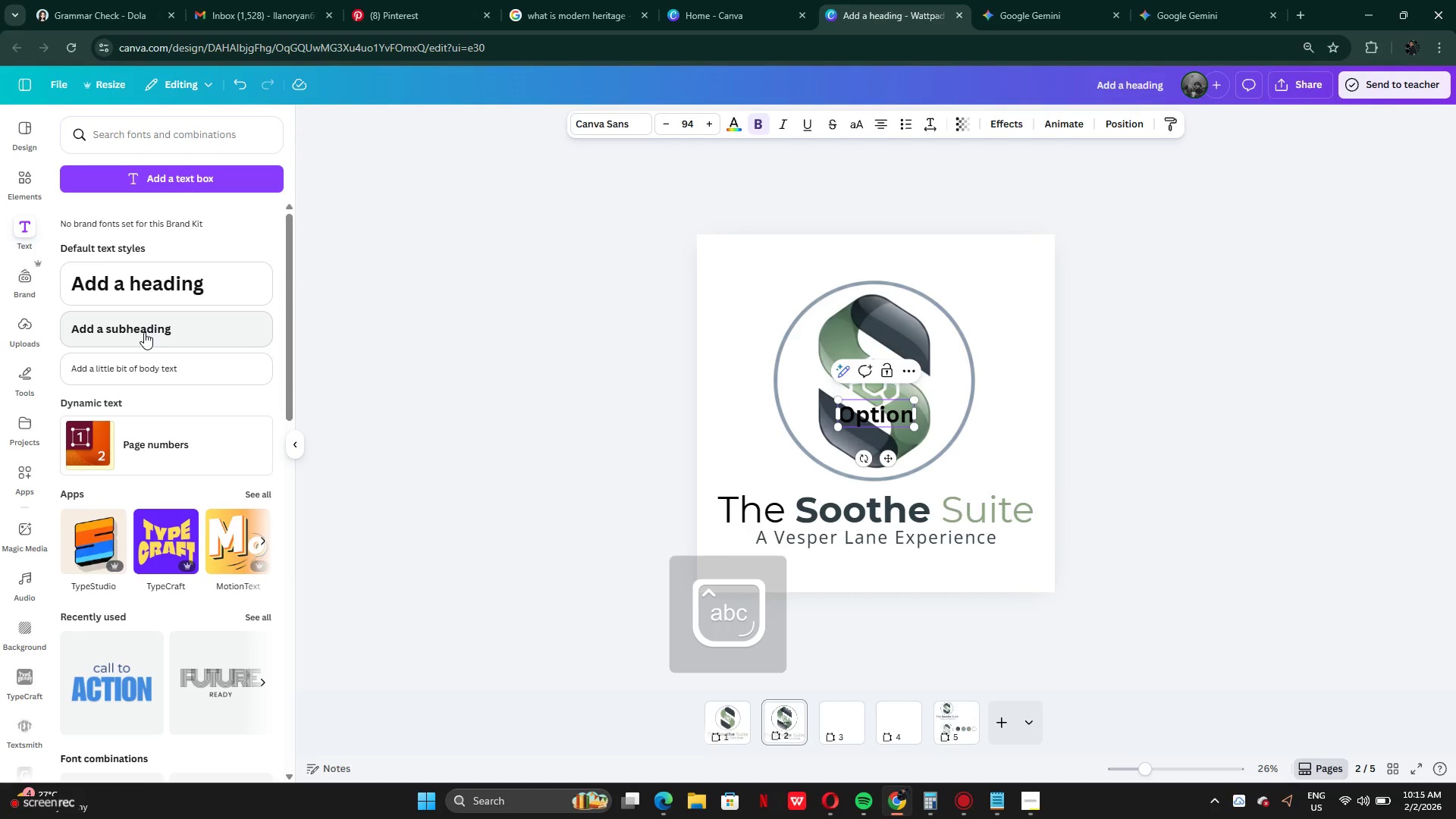 
key(1)
 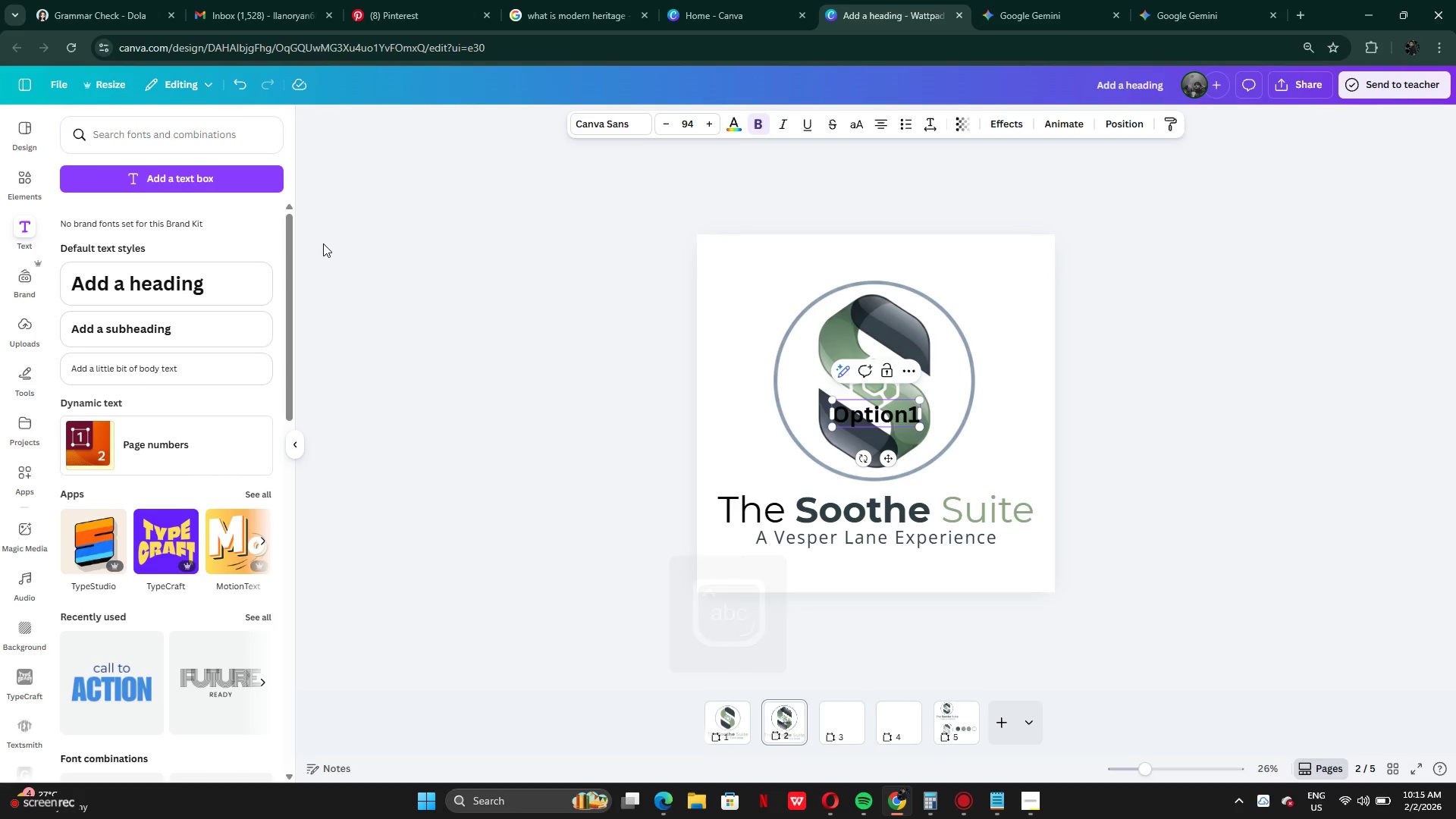 
key(Backspace)
 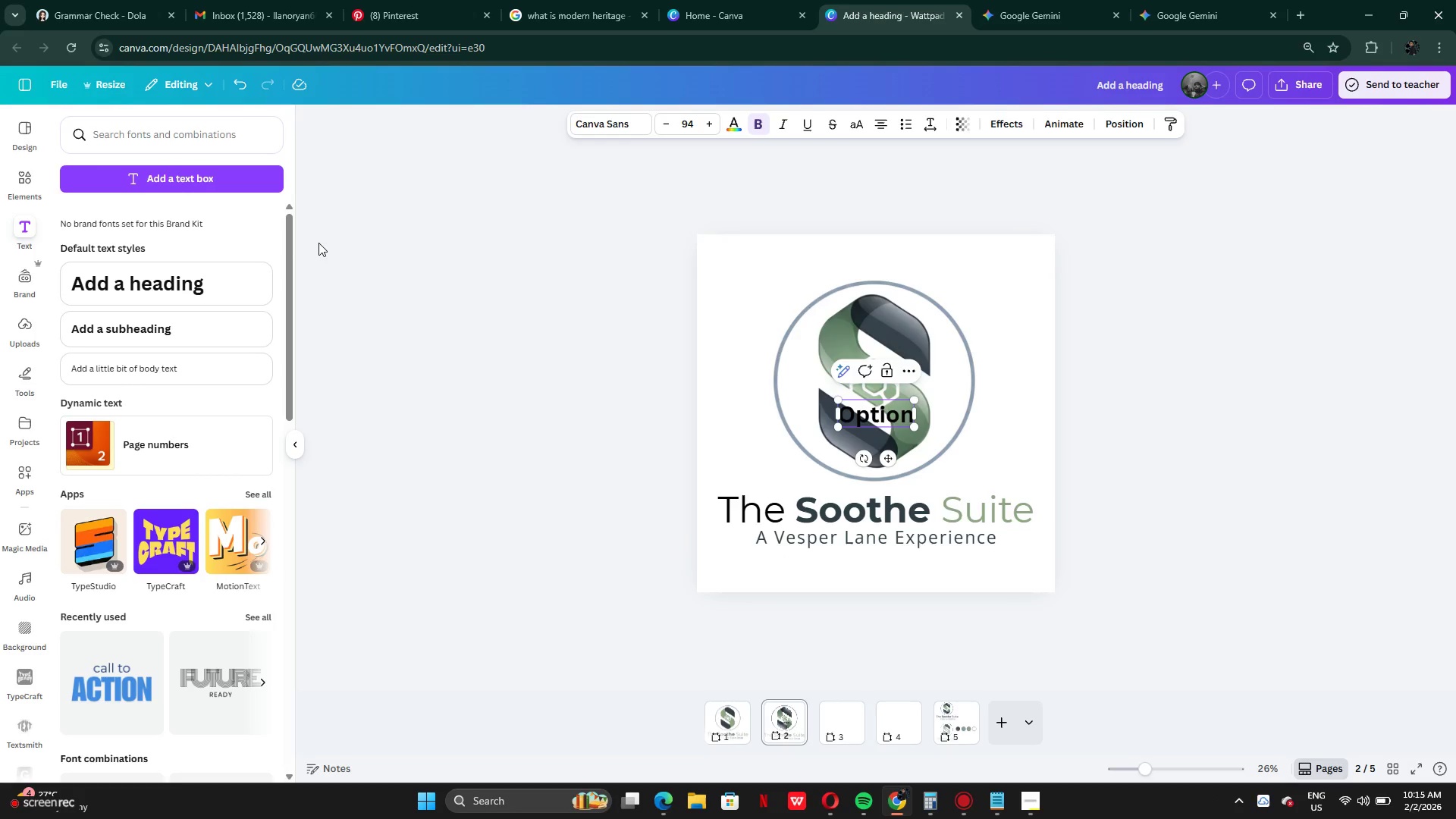 
key(Space)
 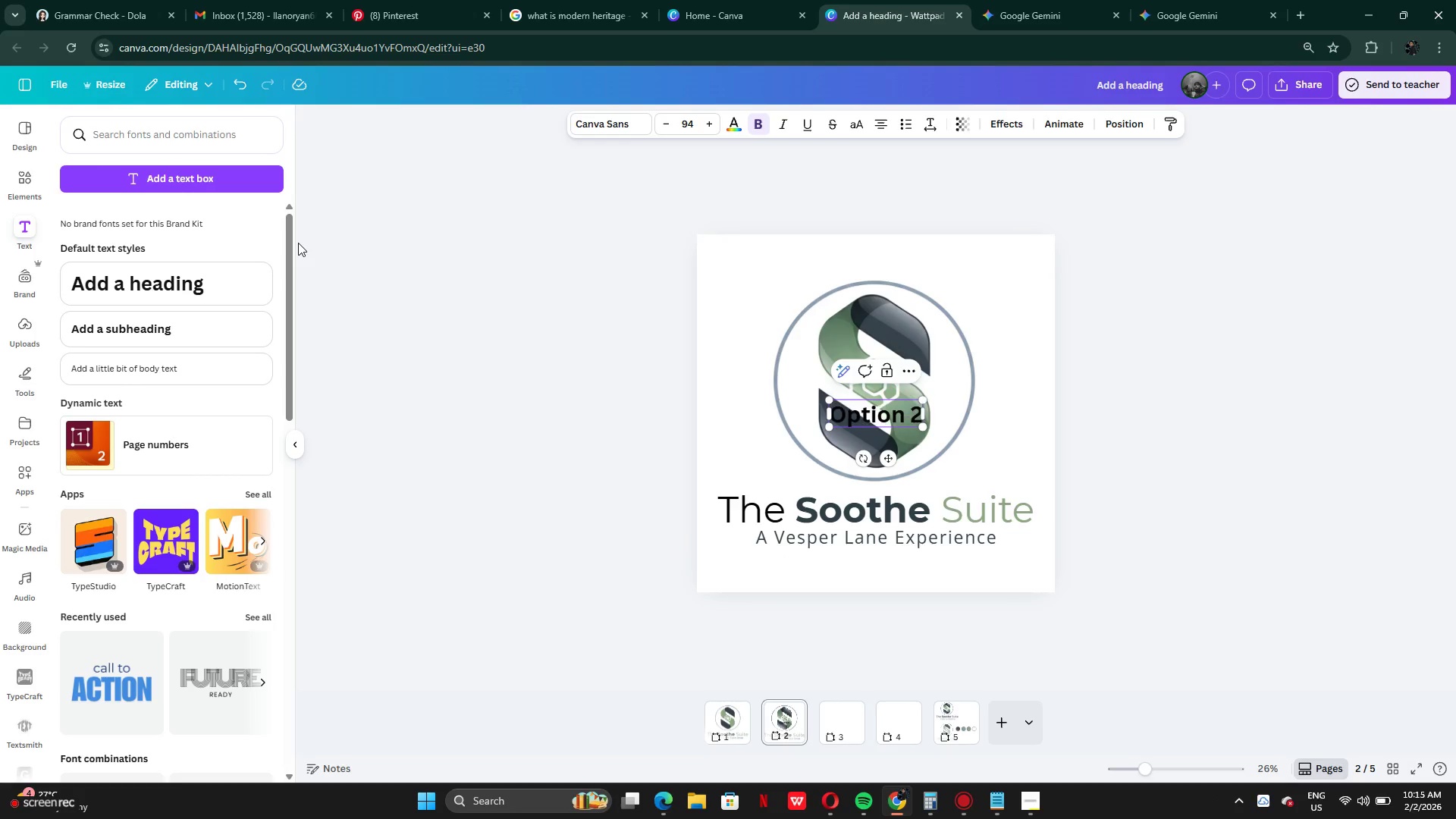 
key(2)
 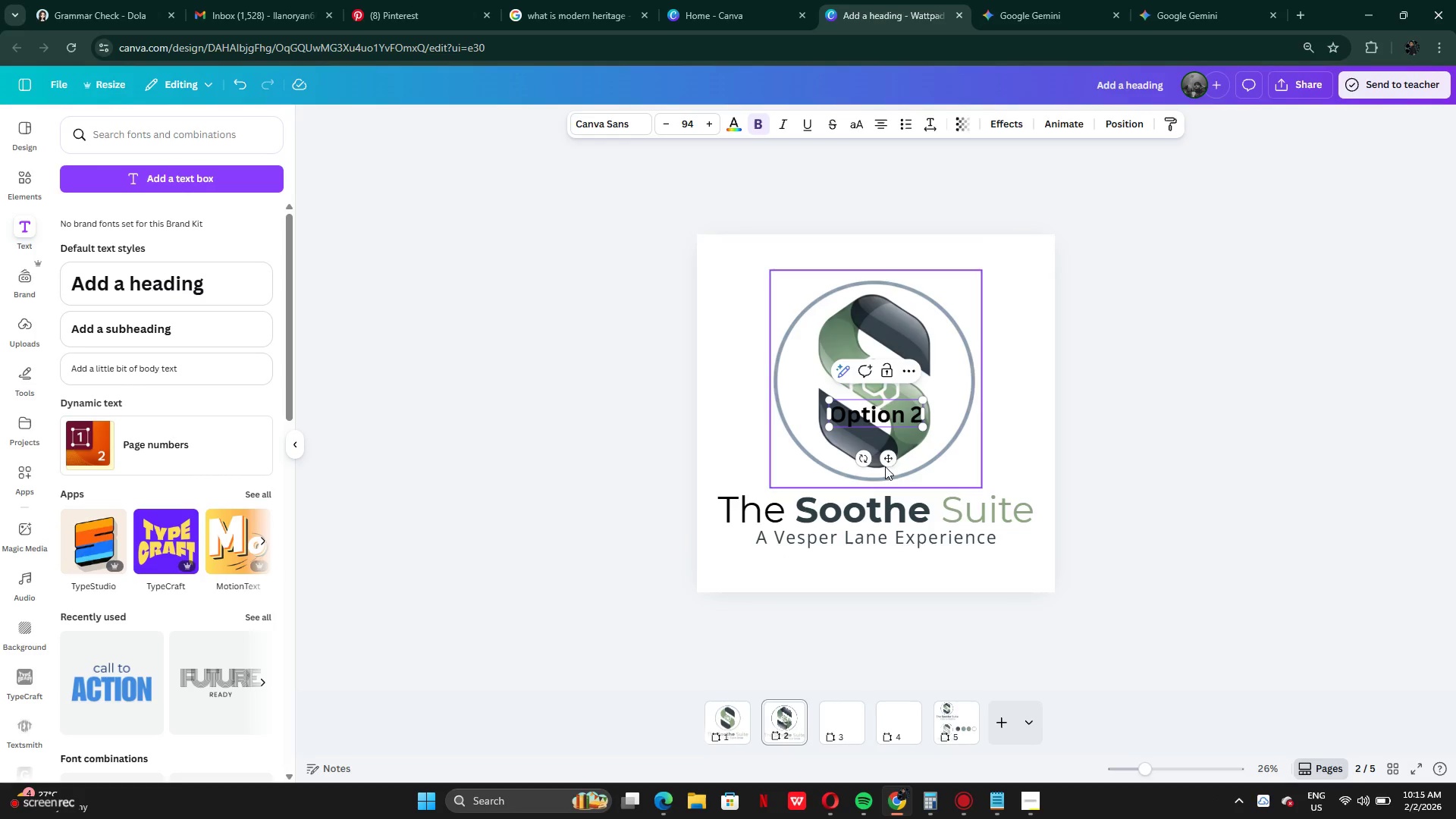 
left_click_drag(start_coordinate=[894, 460], to_coordinate=[774, 309])
 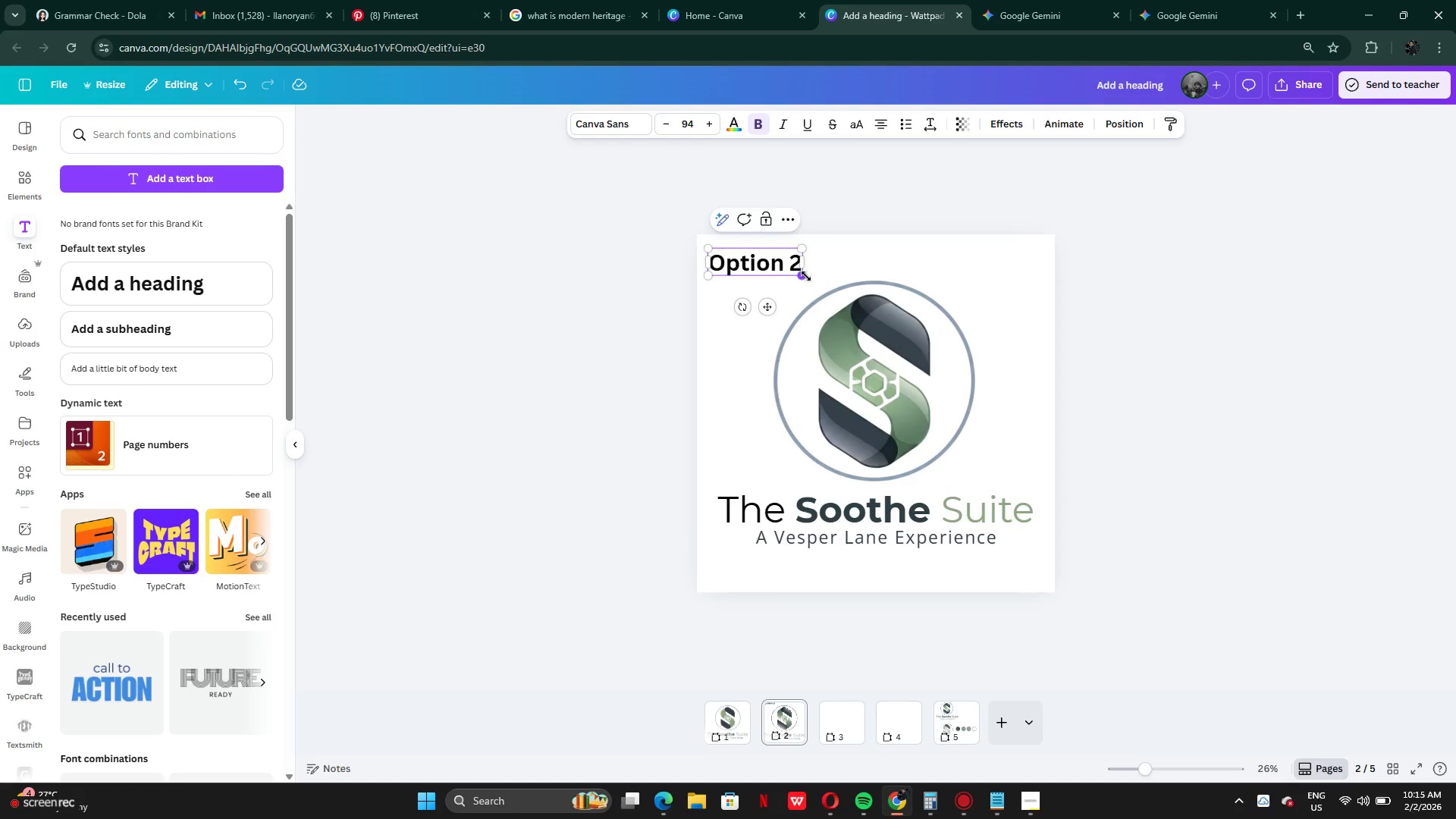 
left_click_drag(start_coordinate=[806, 276], to_coordinate=[756, 268])
 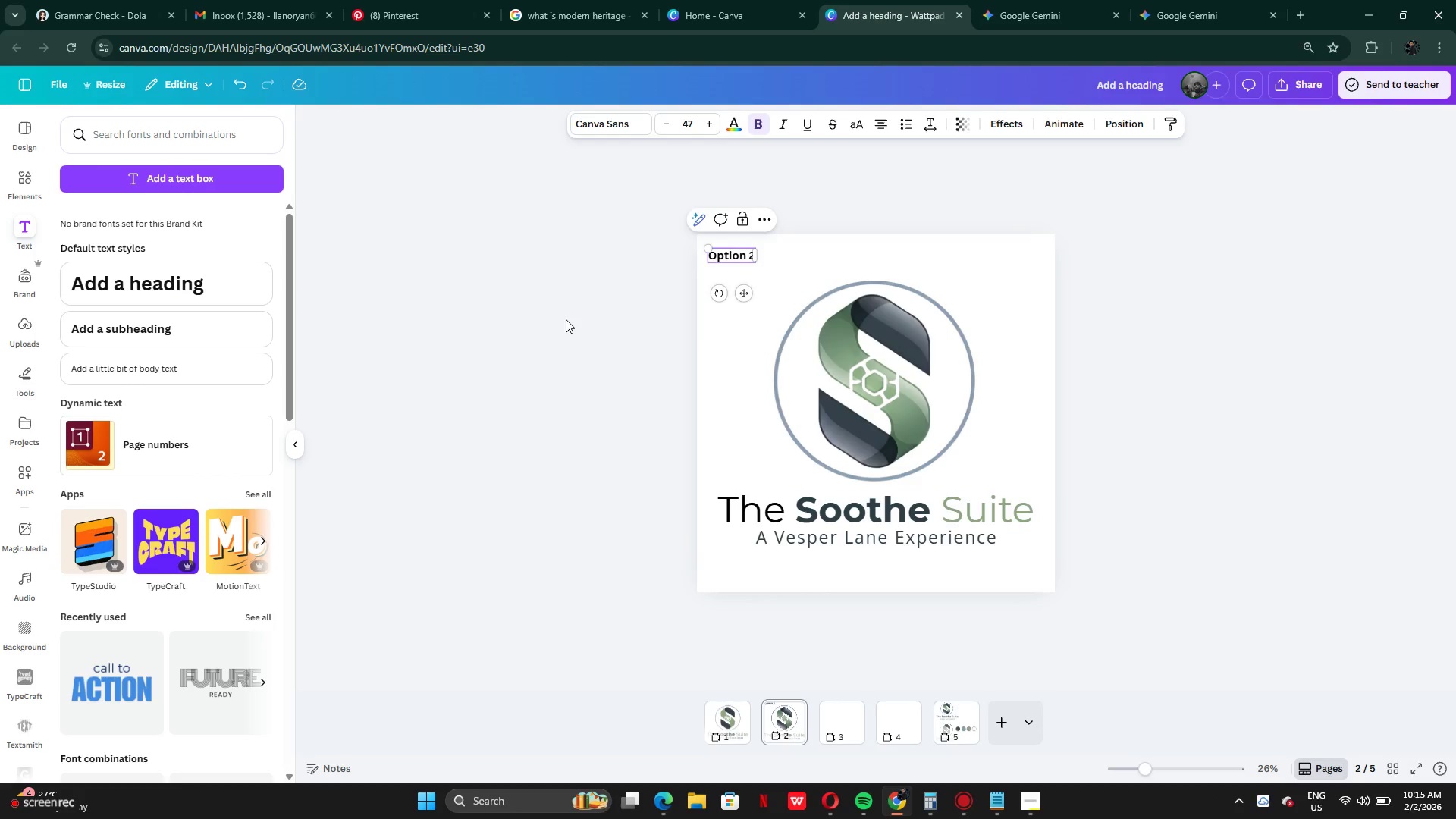 
left_click([565, 319])
 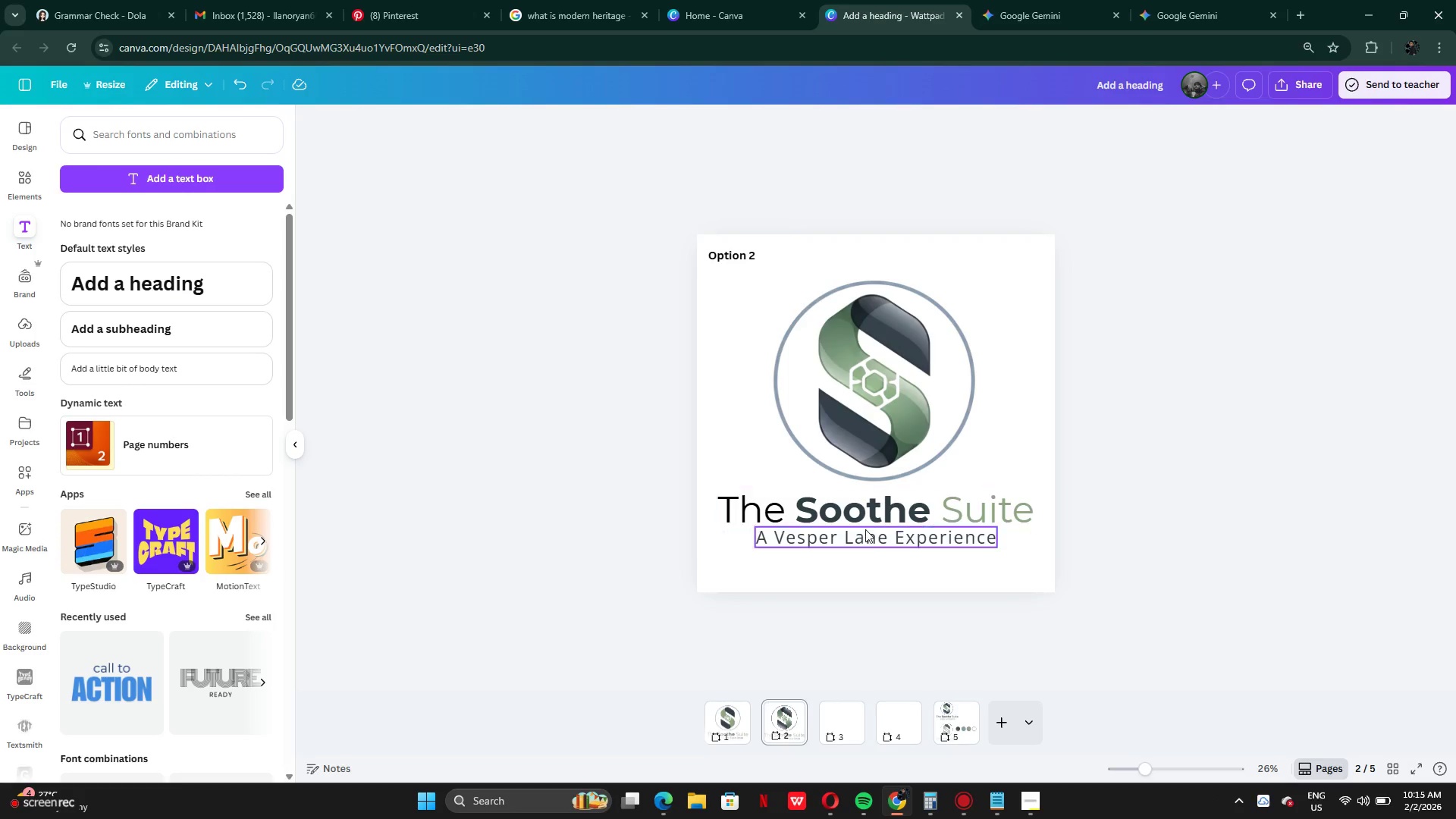 
left_click_drag(start_coordinate=[879, 559], to_coordinate=[865, 460])
 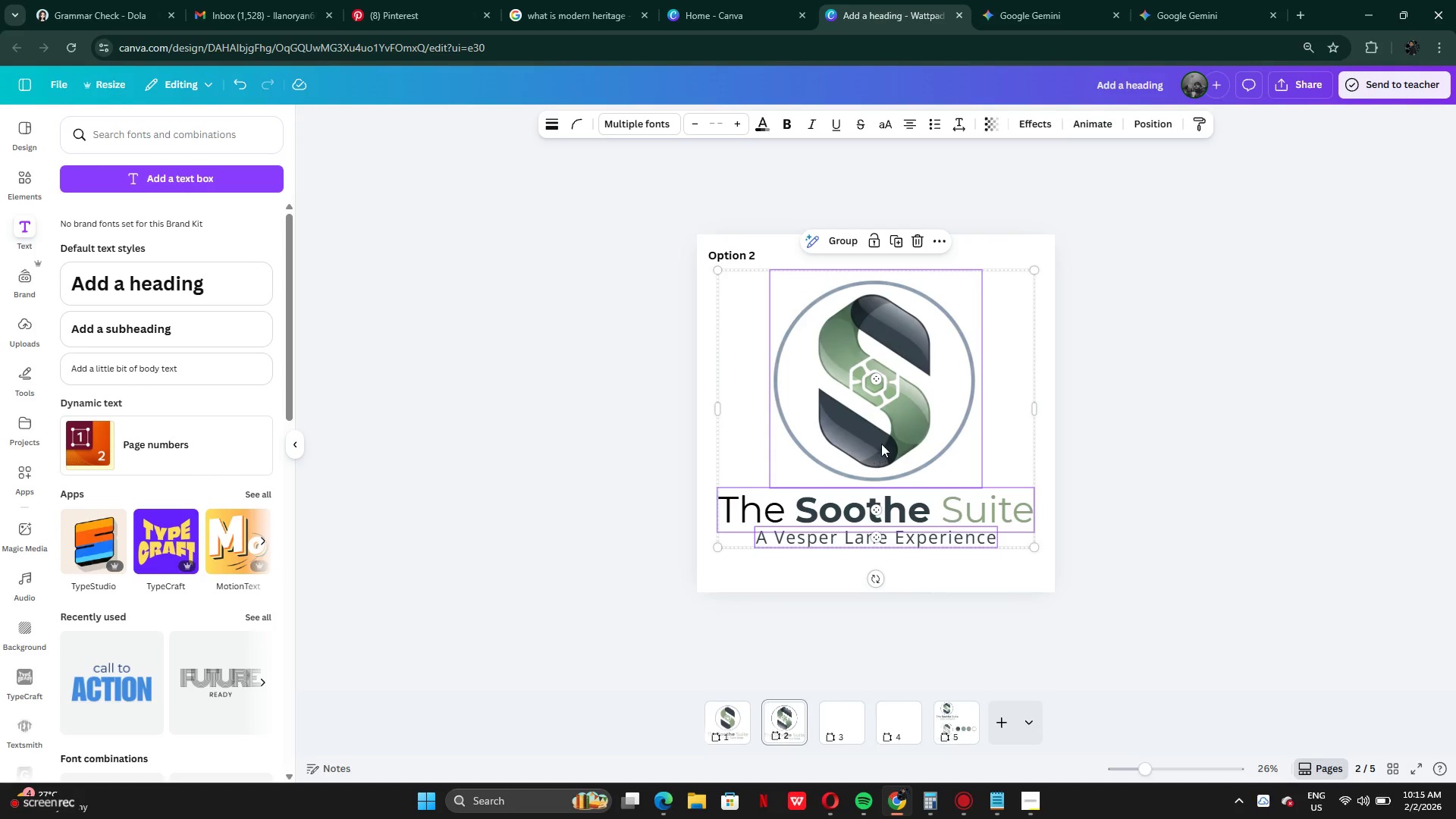 
left_click_drag(start_coordinate=[881, 444], to_coordinate=[883, 450])
 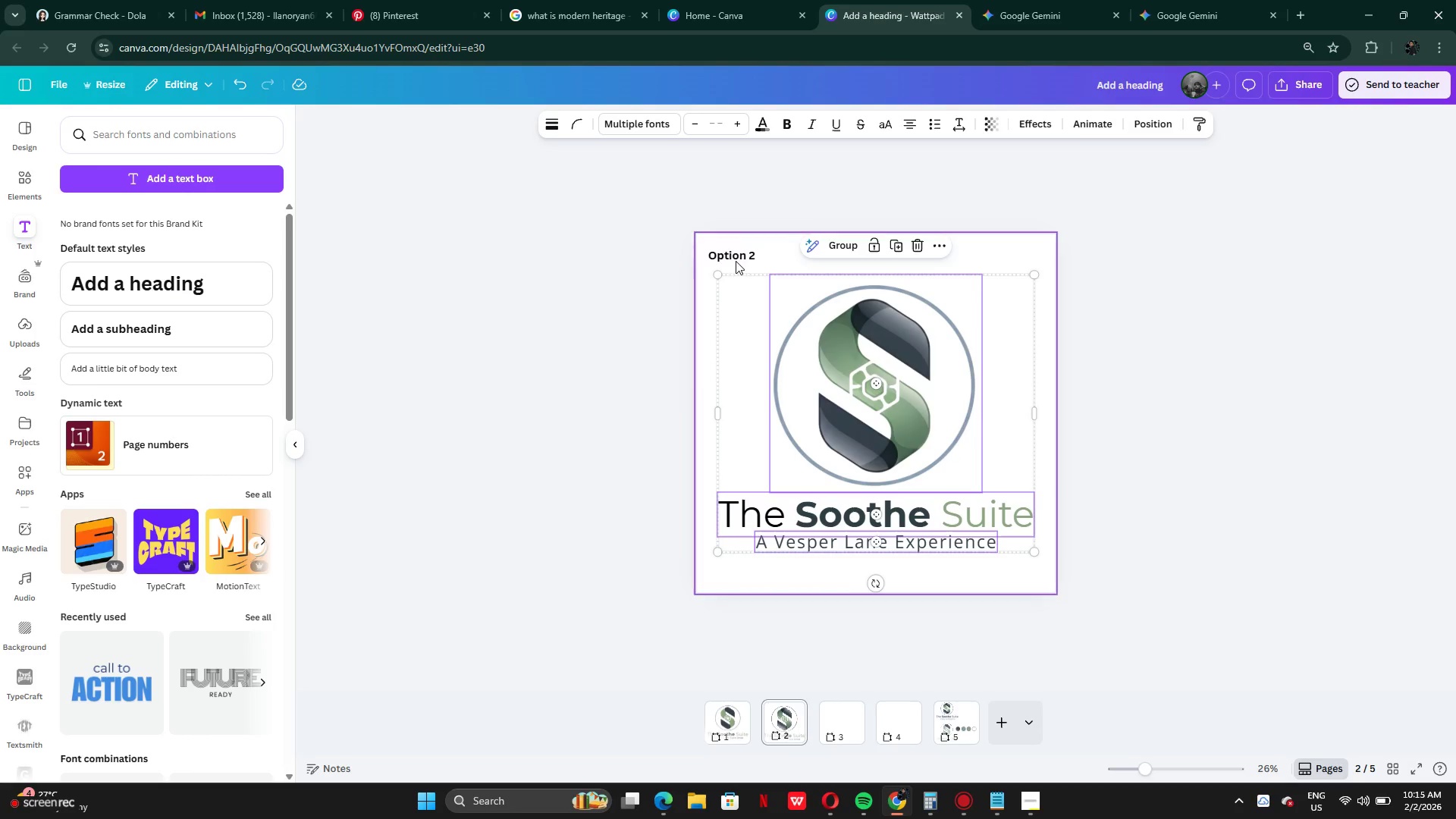 
left_click([736, 253])
 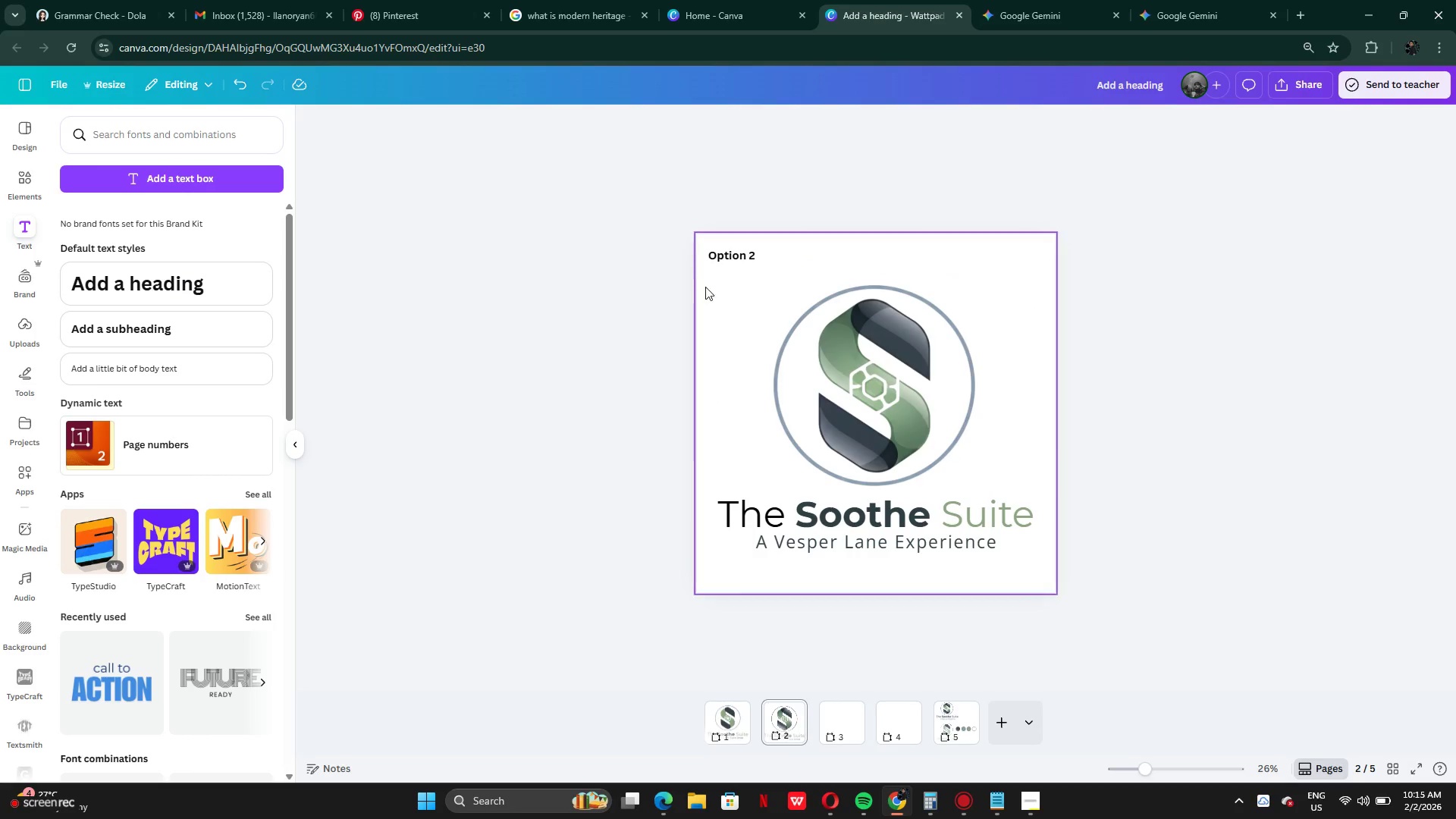 
left_click([739, 256])
 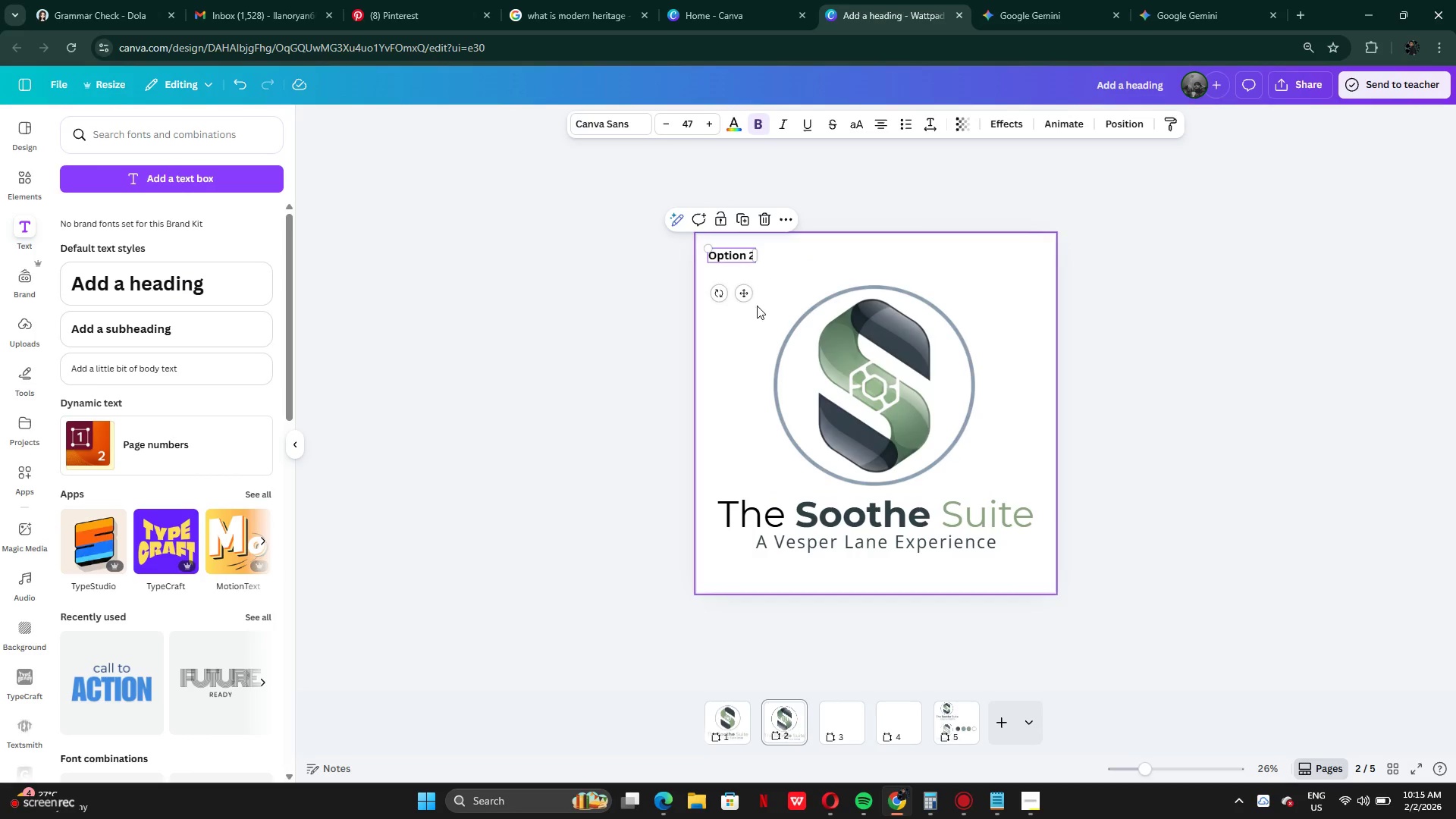 
left_click_drag(start_coordinate=[744, 299], to_coordinate=[753, 298])
 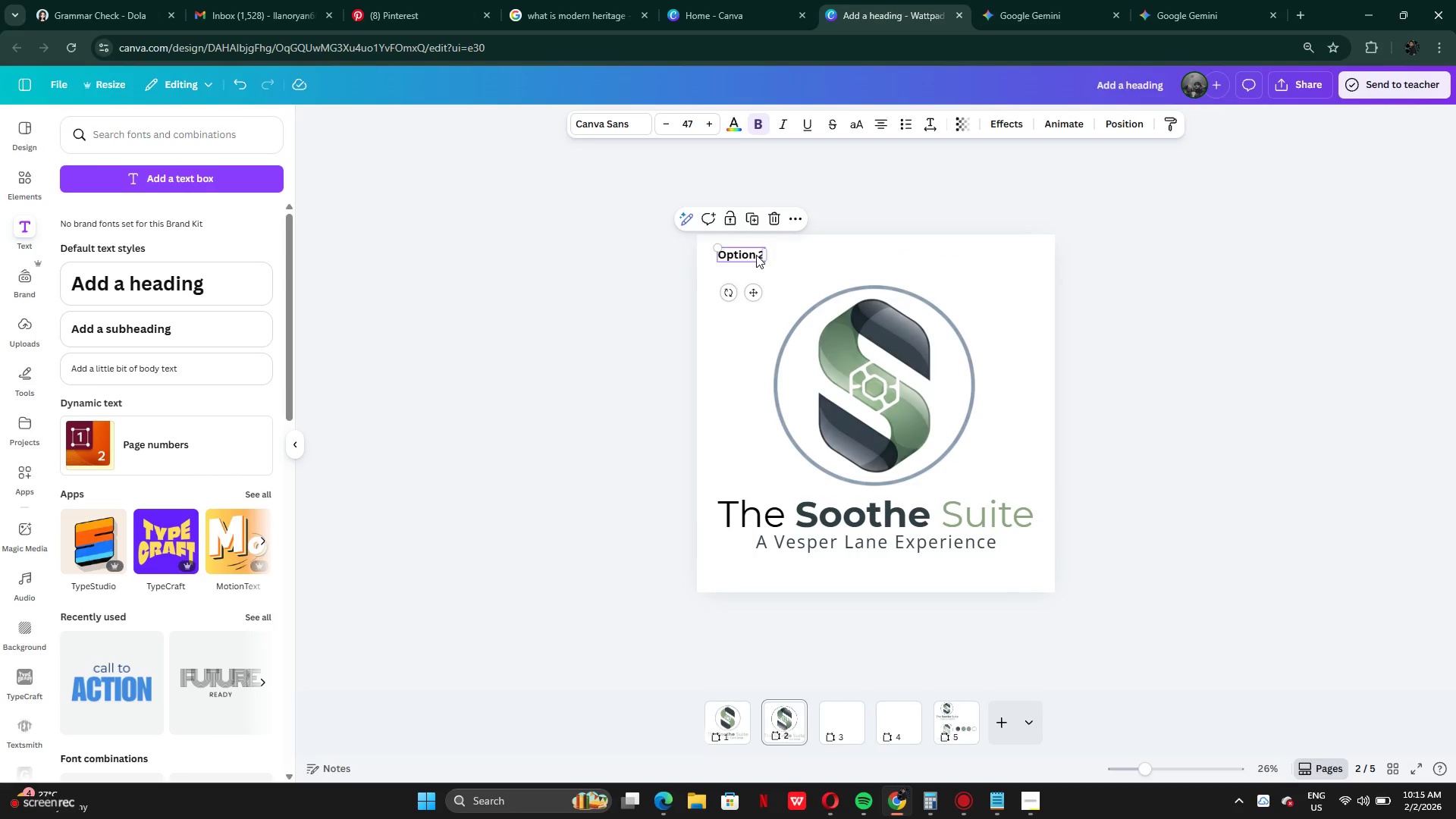 
left_click([755, 255])
 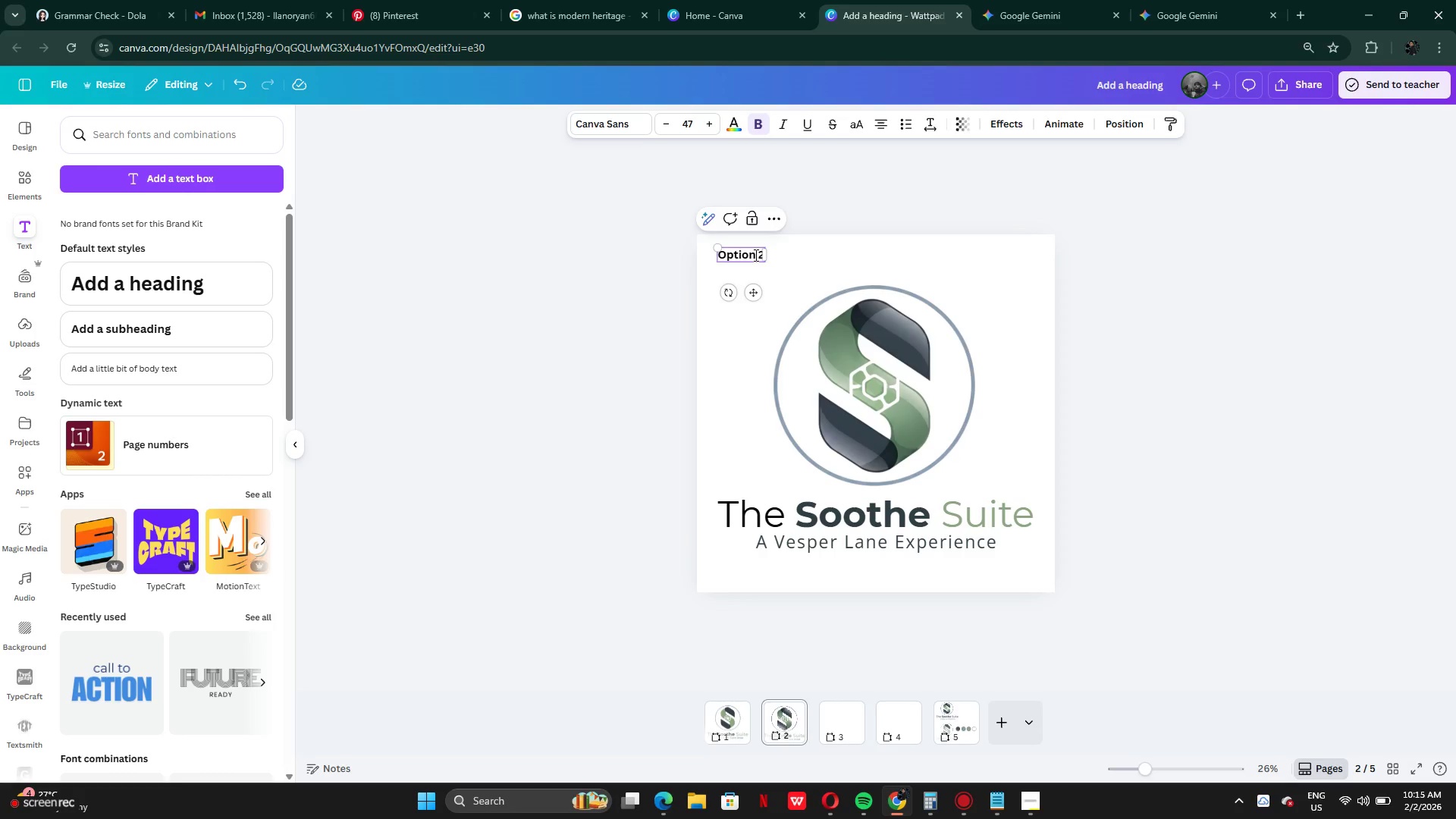 
key(ArrowRight)
 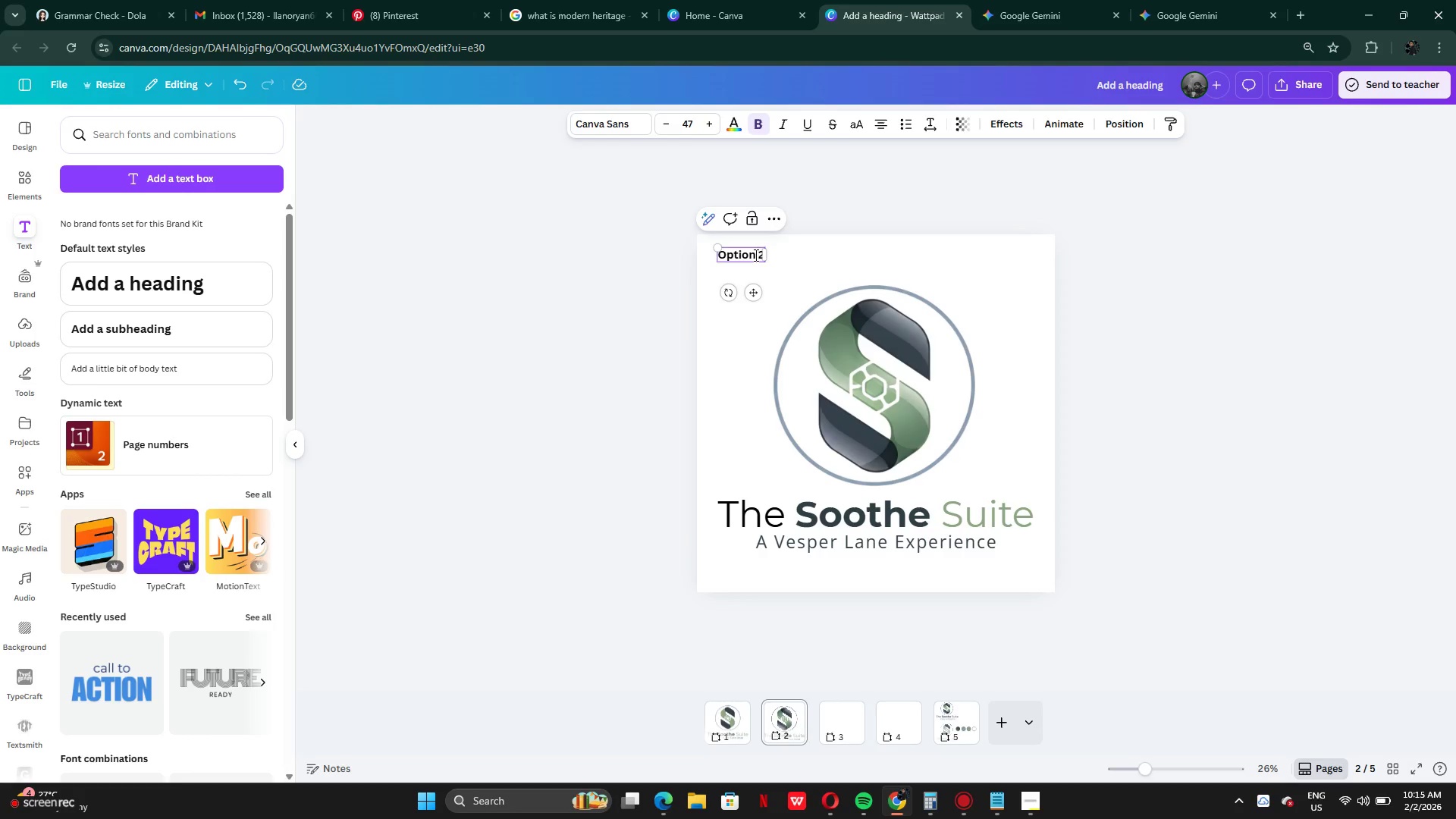 
key(ArrowRight)
 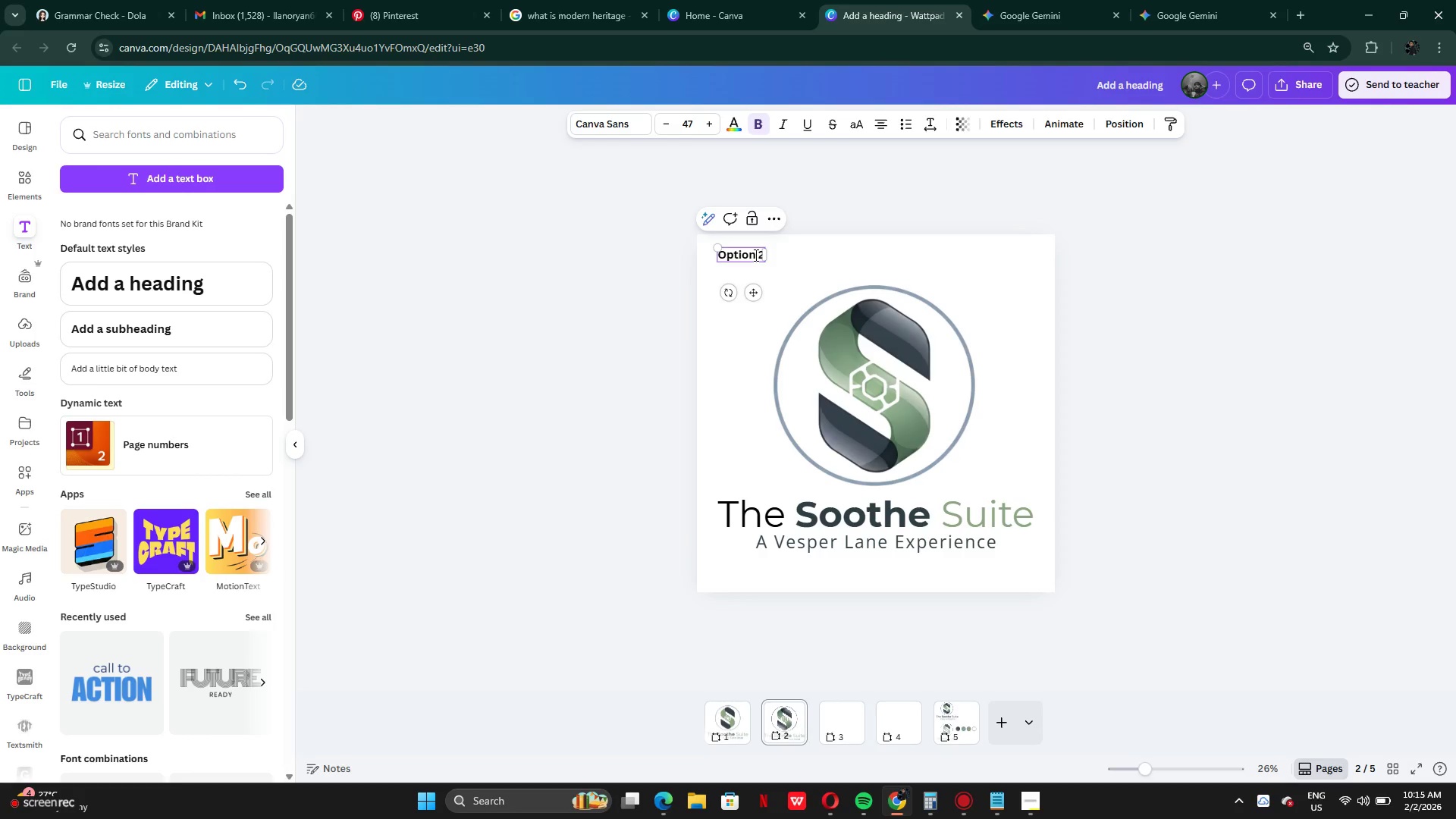 
key(Backspace)
type(al)
 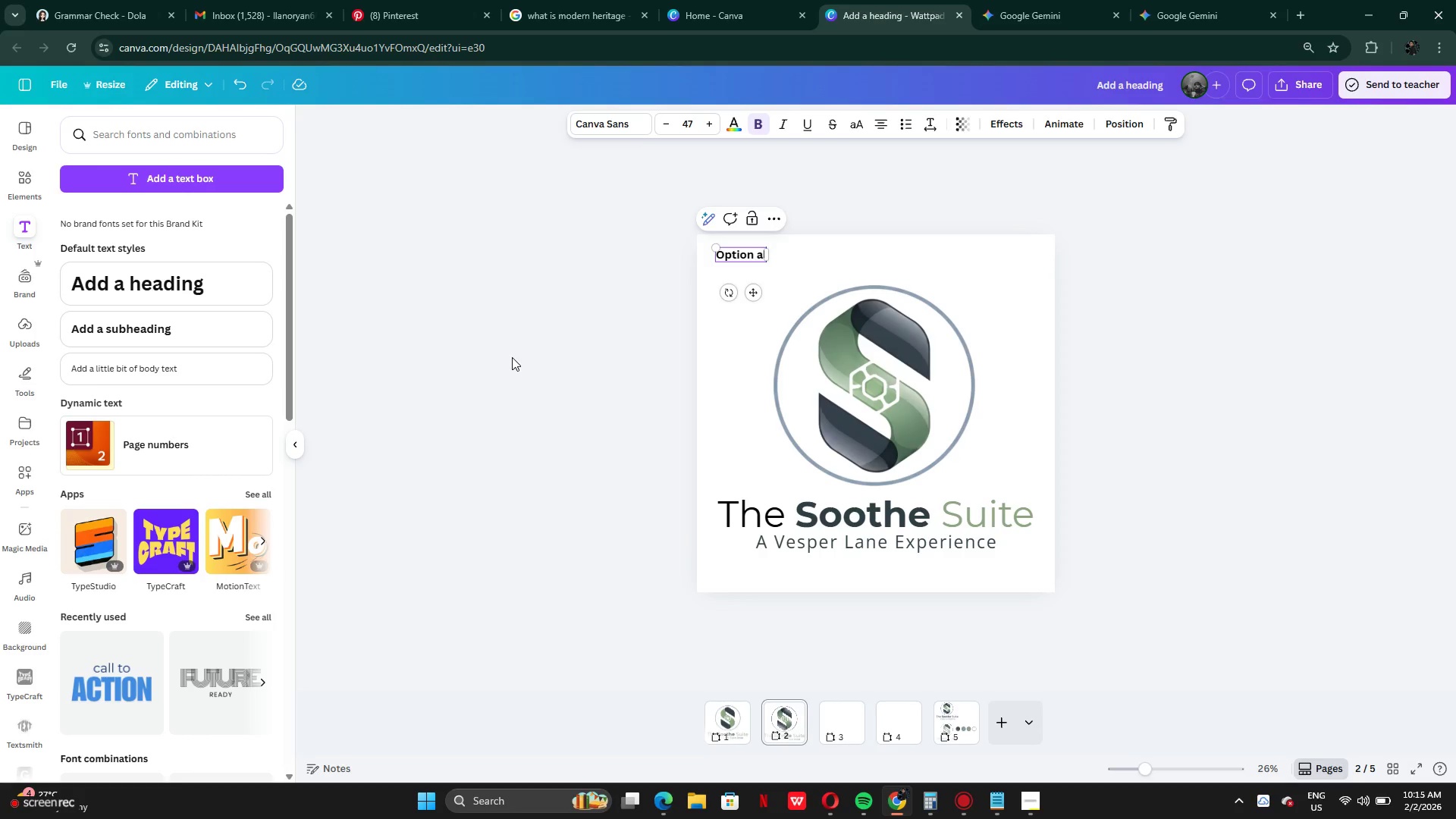 
key(Backspace)
key(Backspace)
key(Backspace)
type(al)
 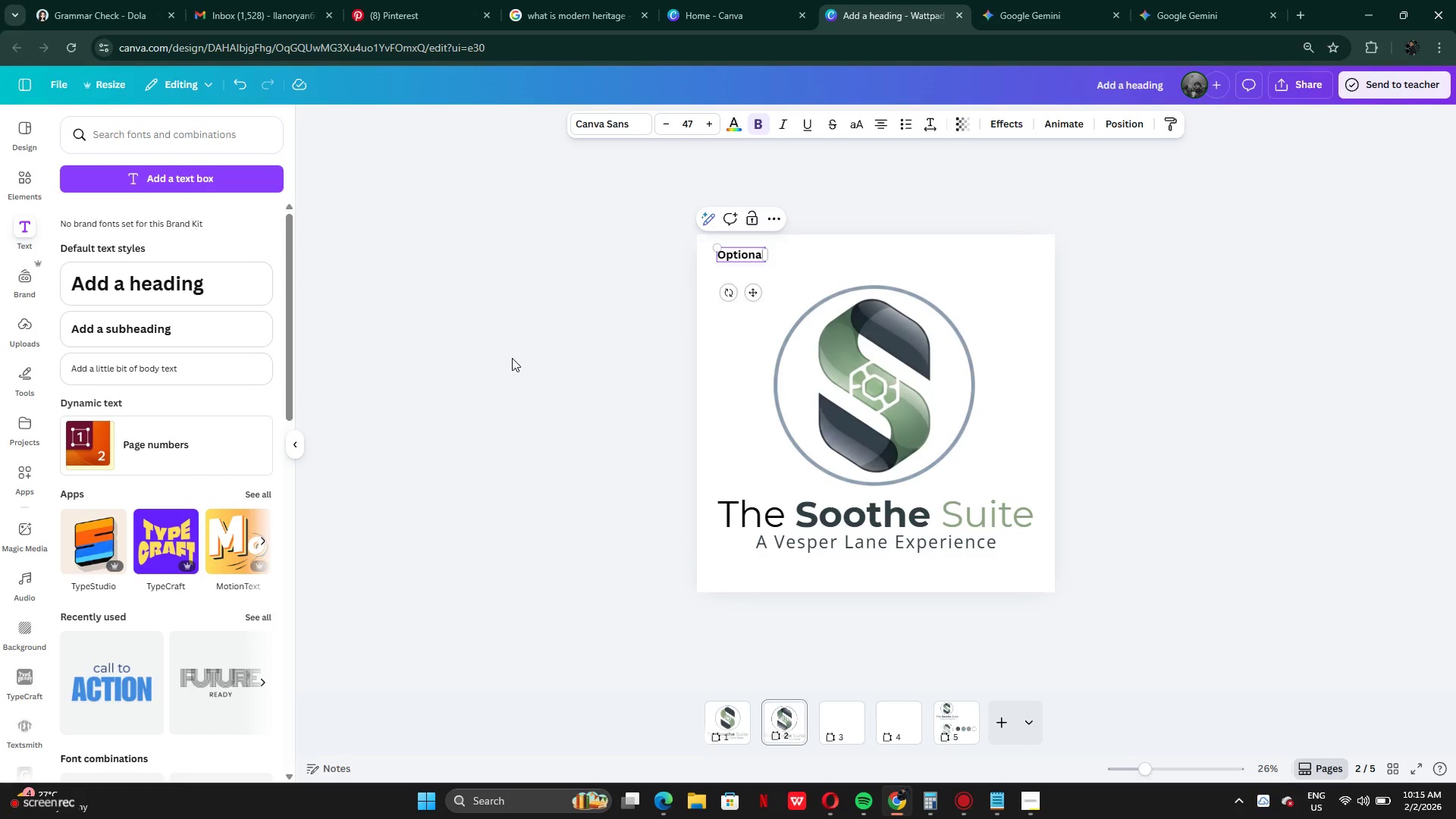 
wait(18.76)
 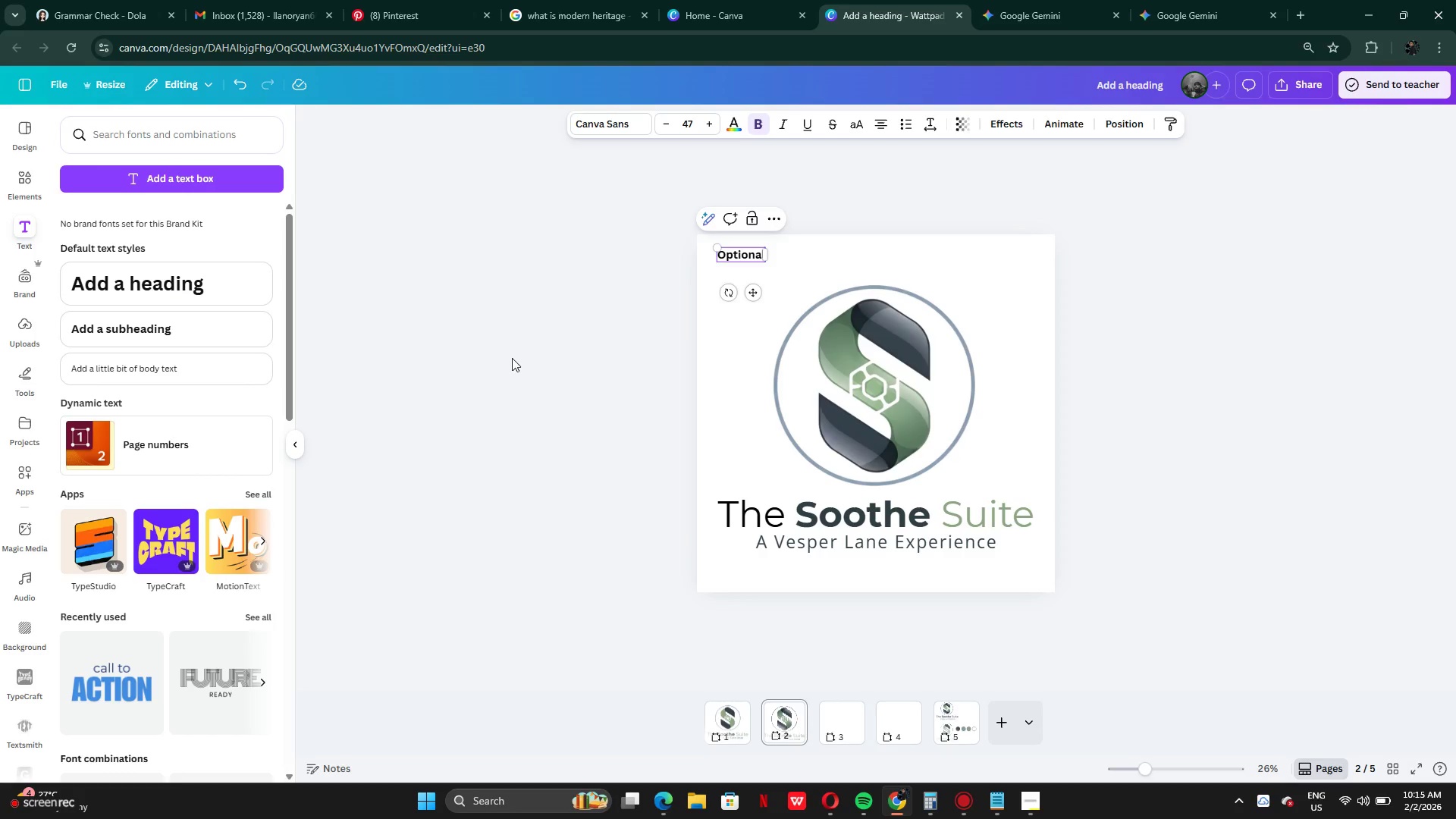 
left_click([1398, 549])
 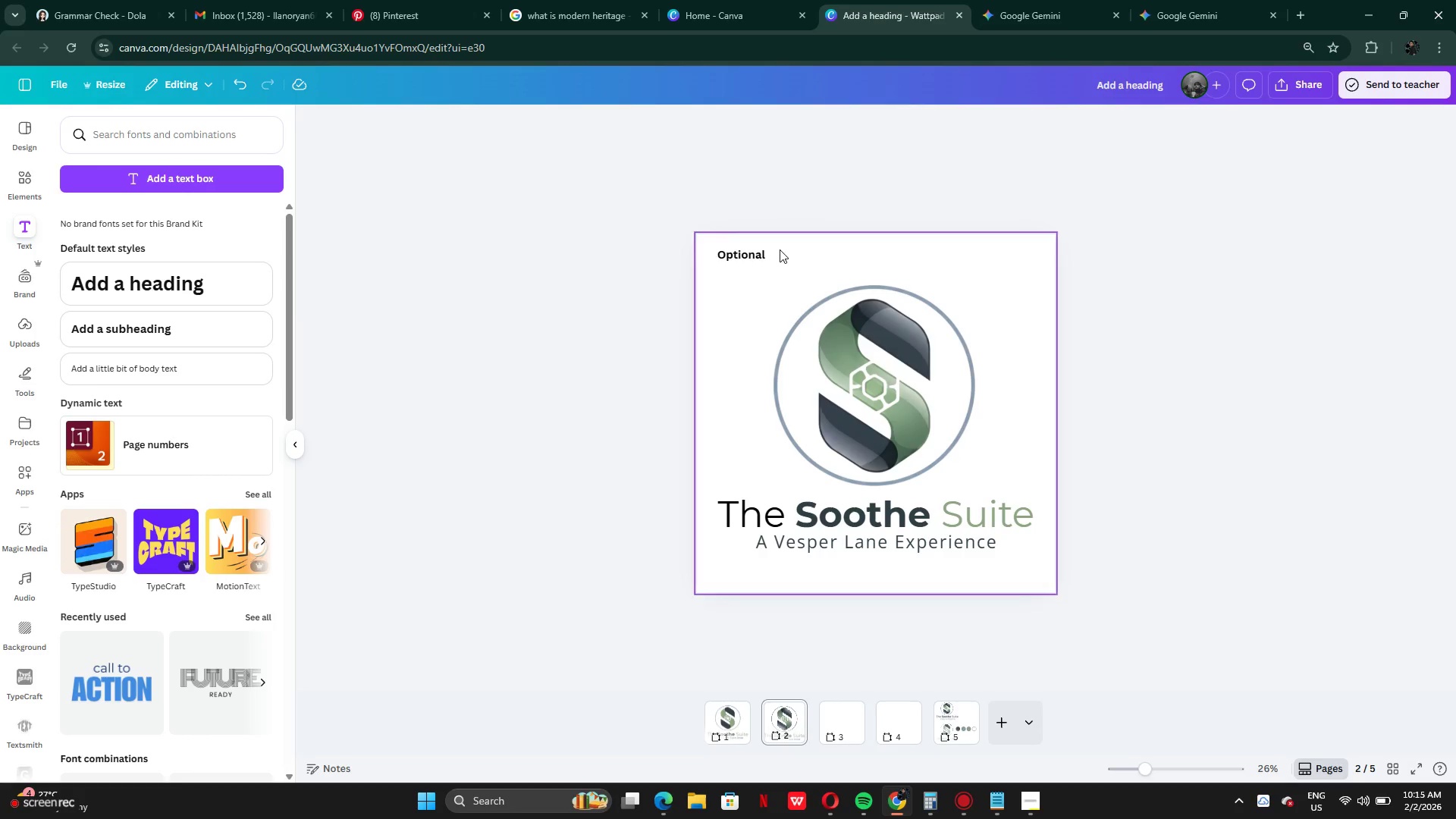 
left_click([730, 253])
 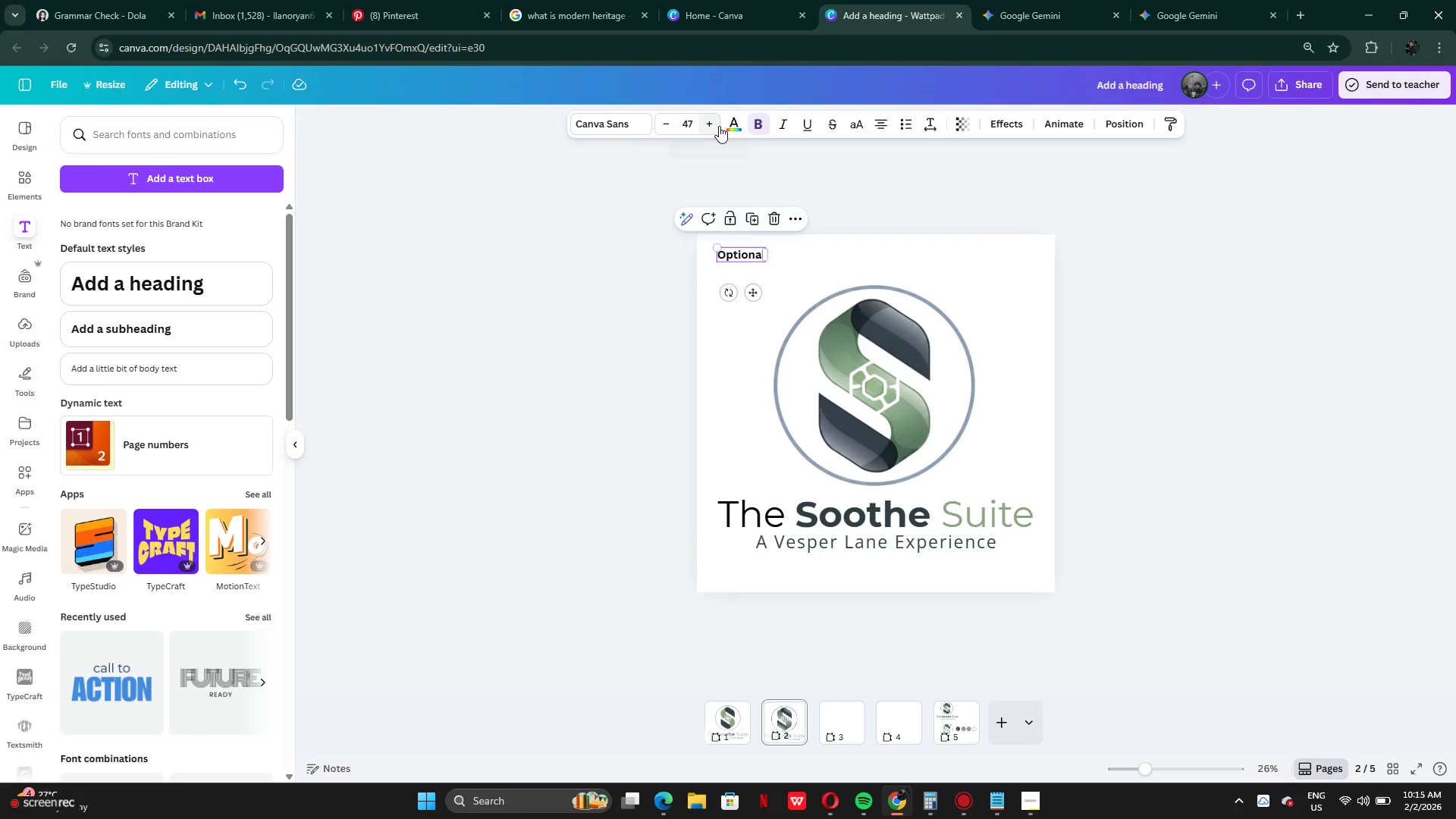 
left_click([725, 125])
 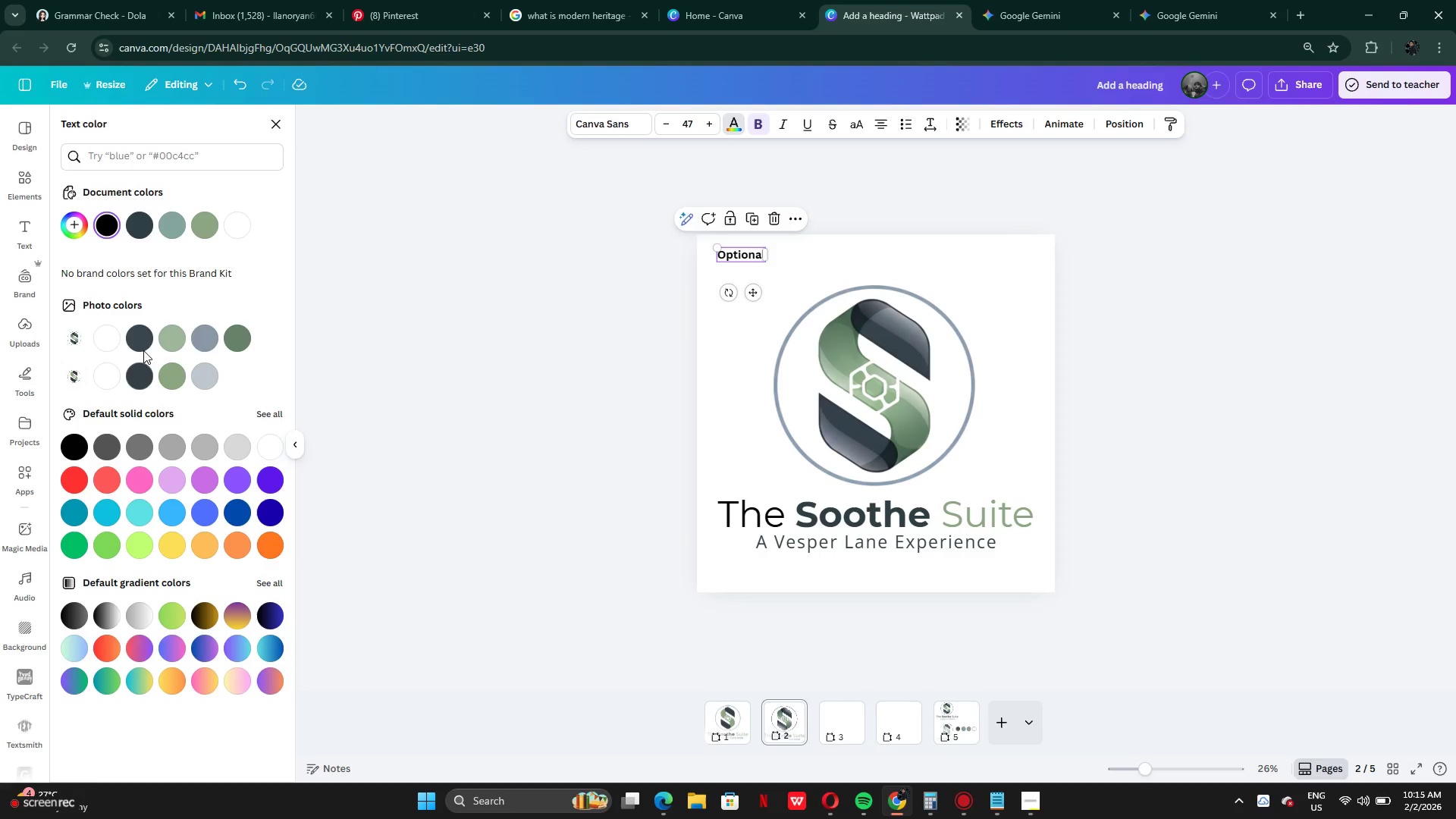 
left_click([246, 334])
 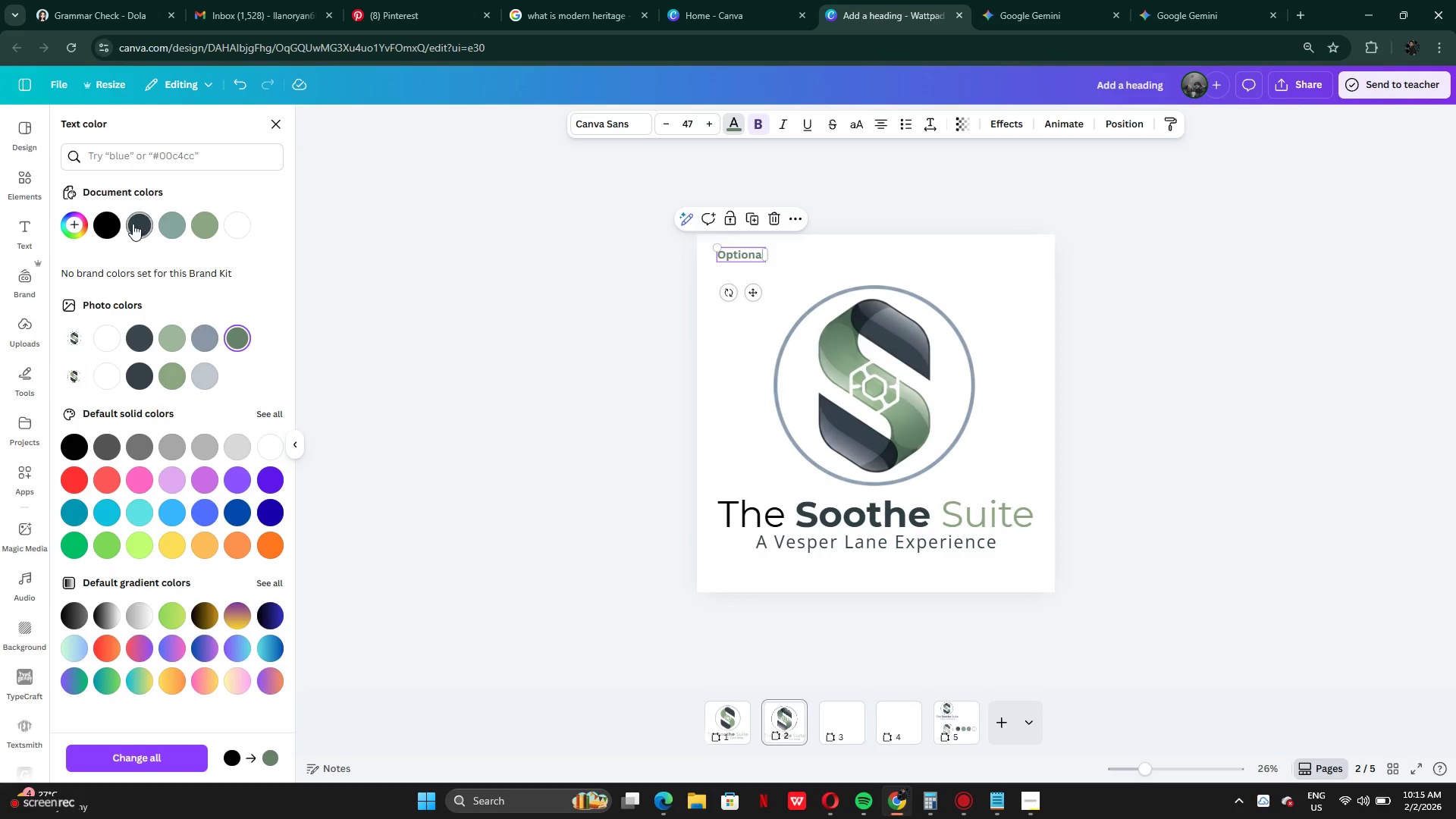 
left_click([133, 223])
 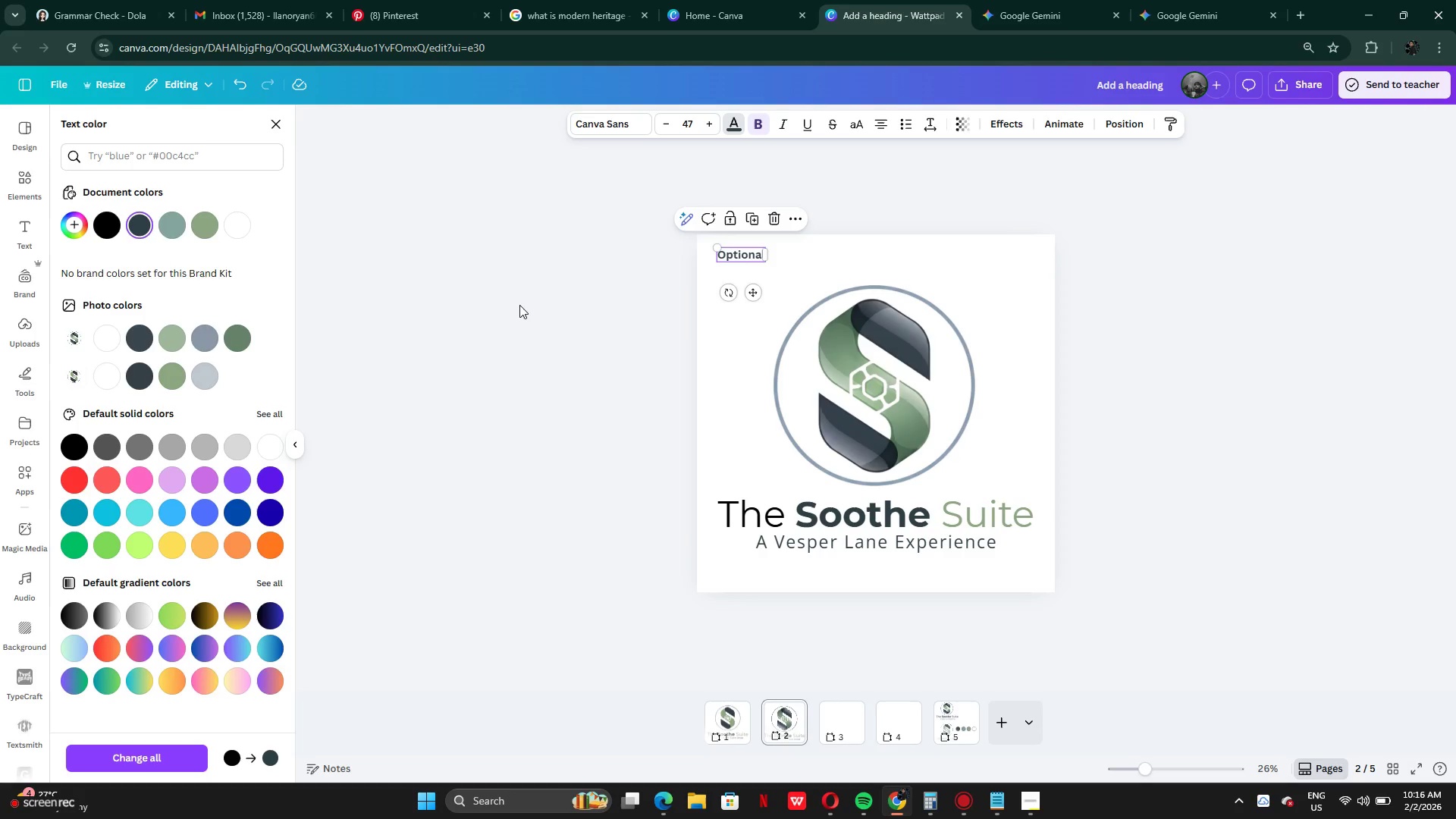 
double_click([519, 305])
 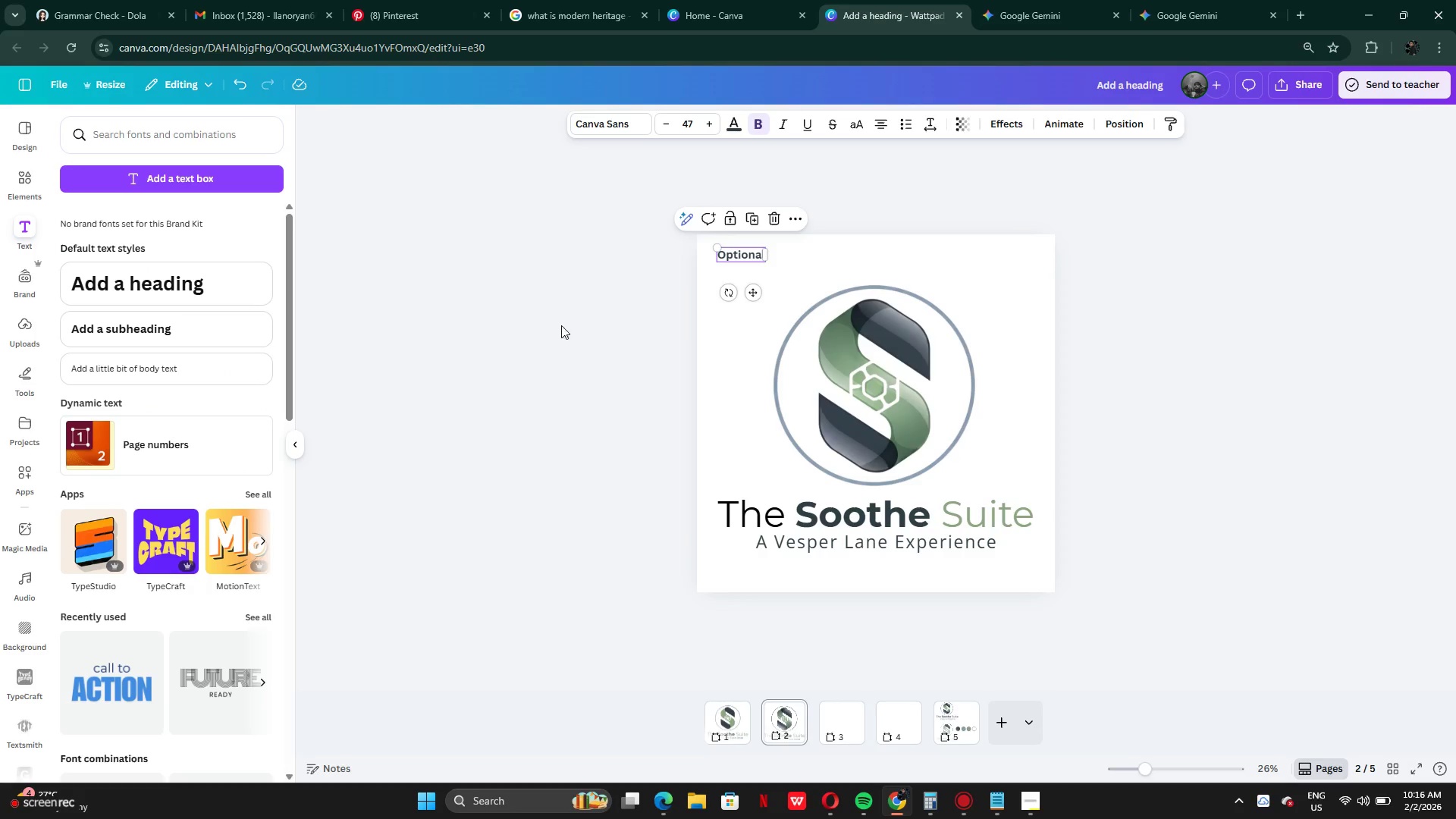 
left_click([603, 347])
 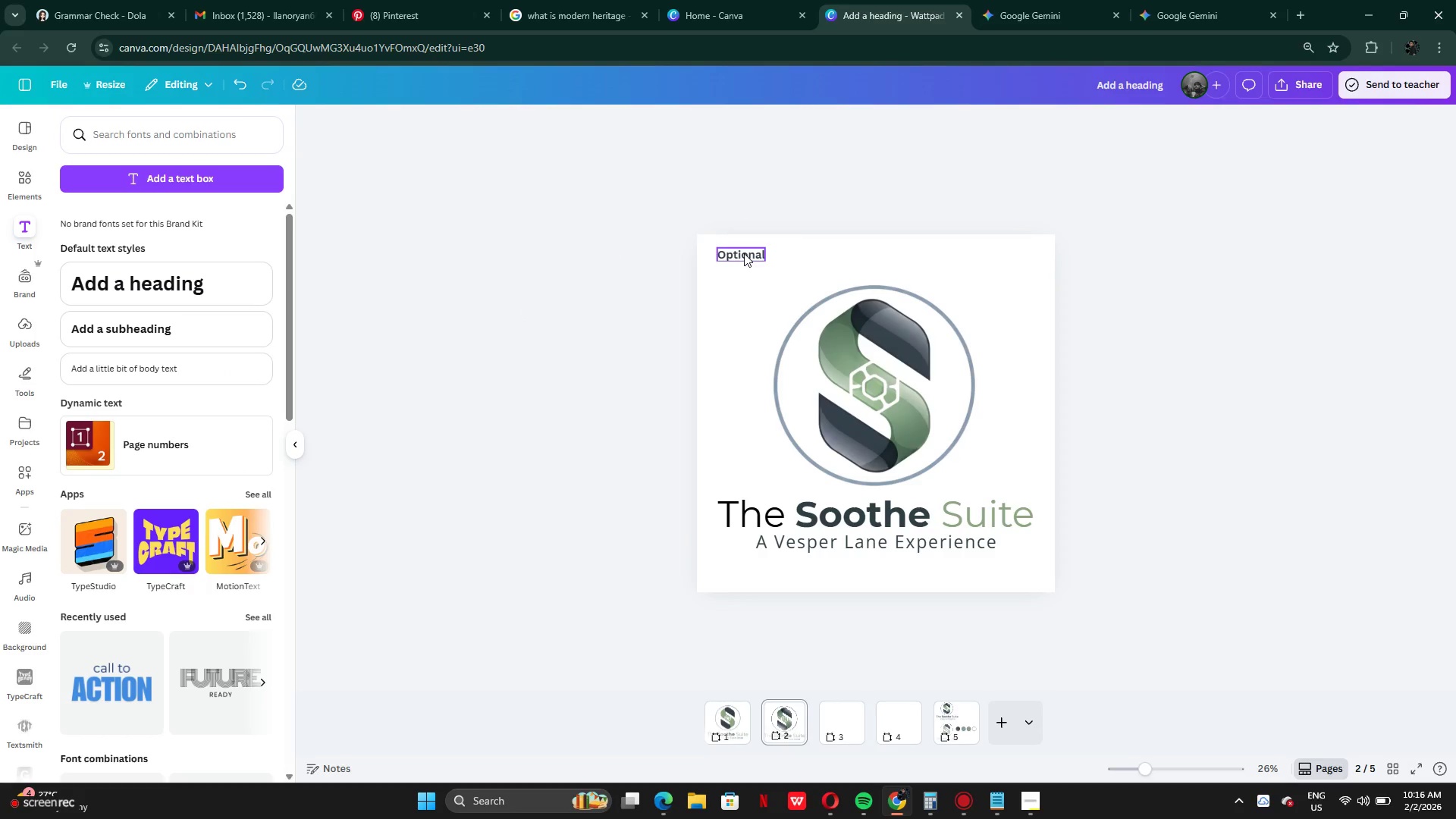 
left_click_drag(start_coordinate=[748, 256], to_coordinate=[741, 254])
 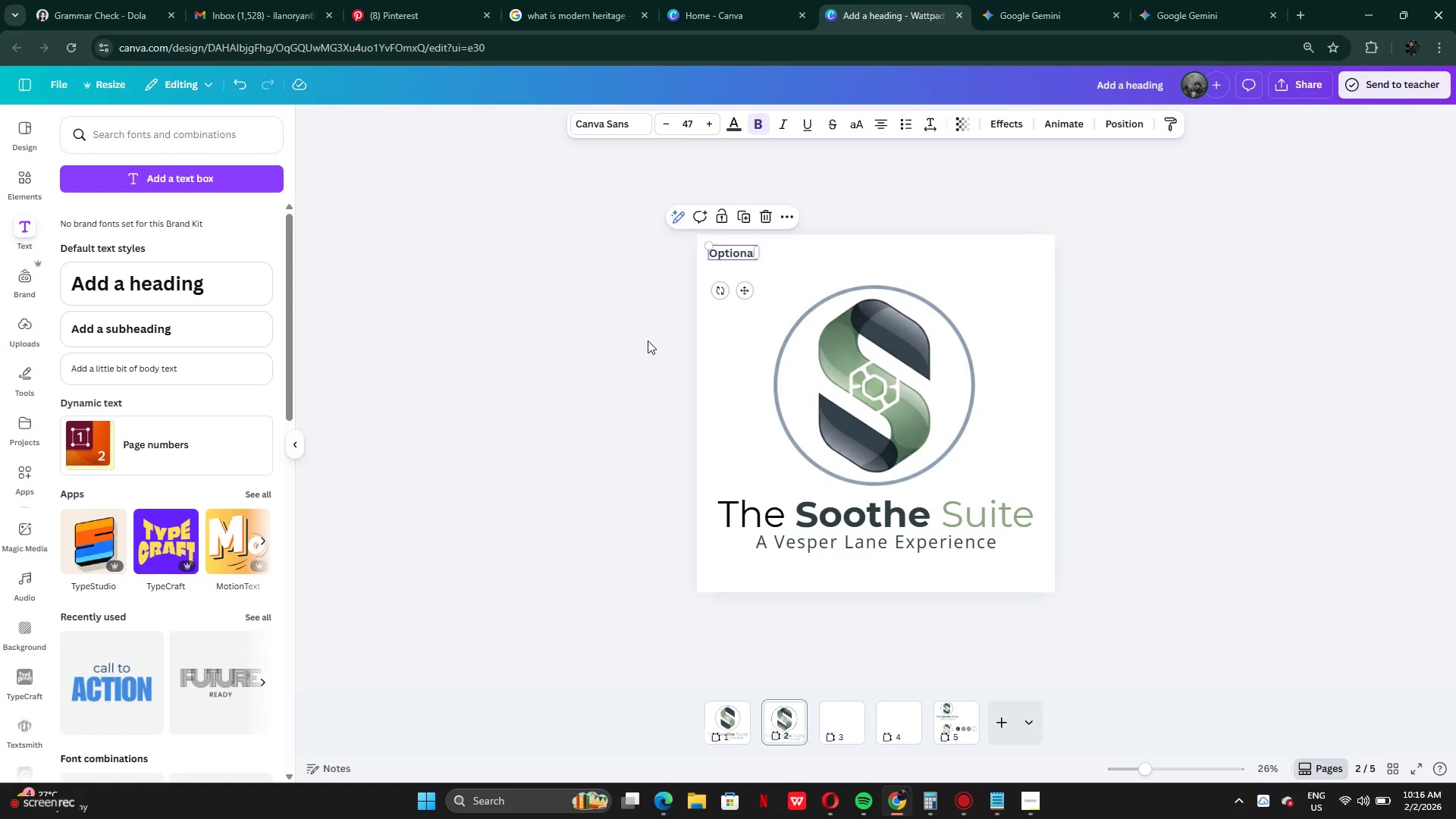 
left_click([647, 341])
 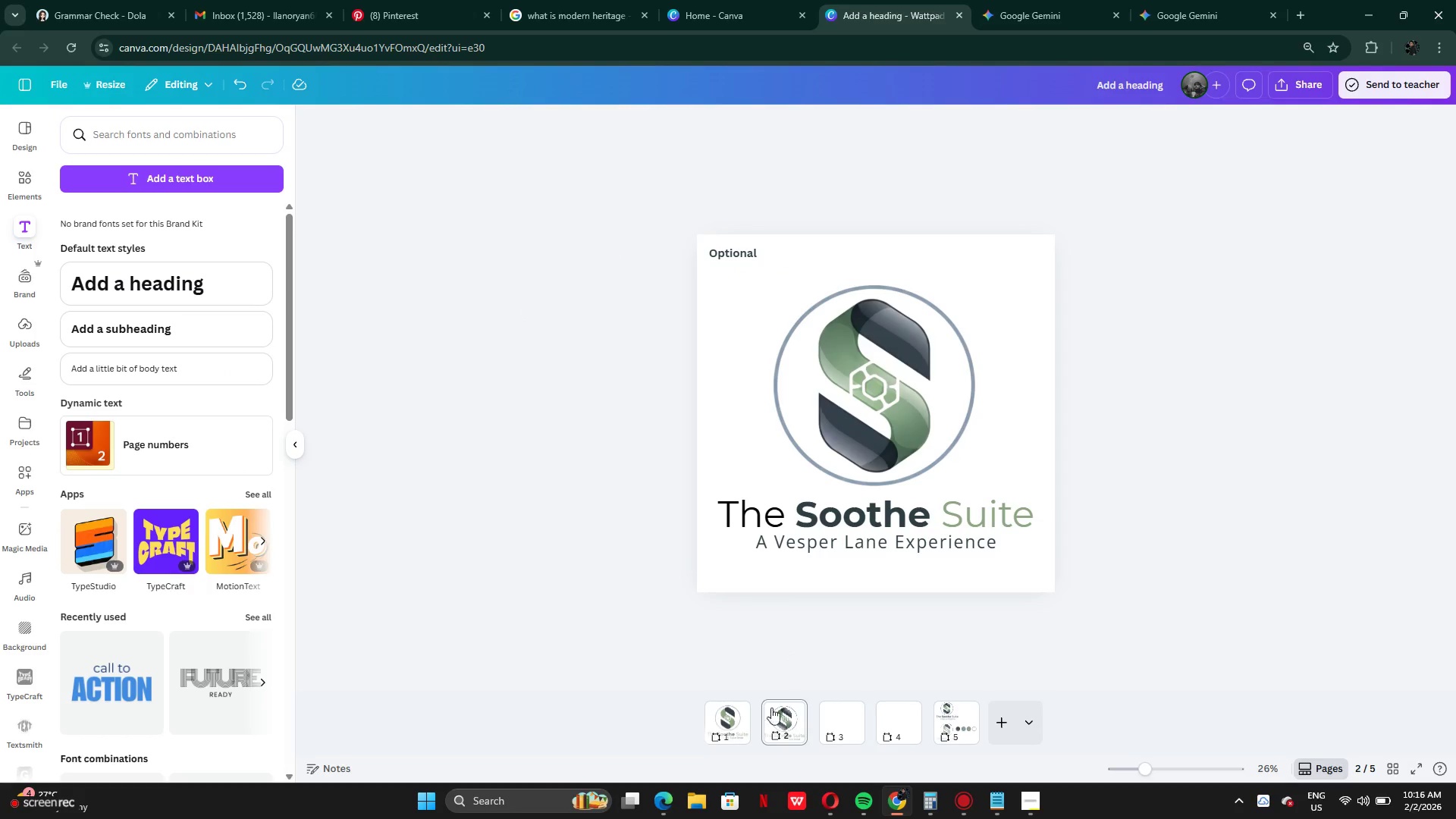 
left_click([715, 721])
 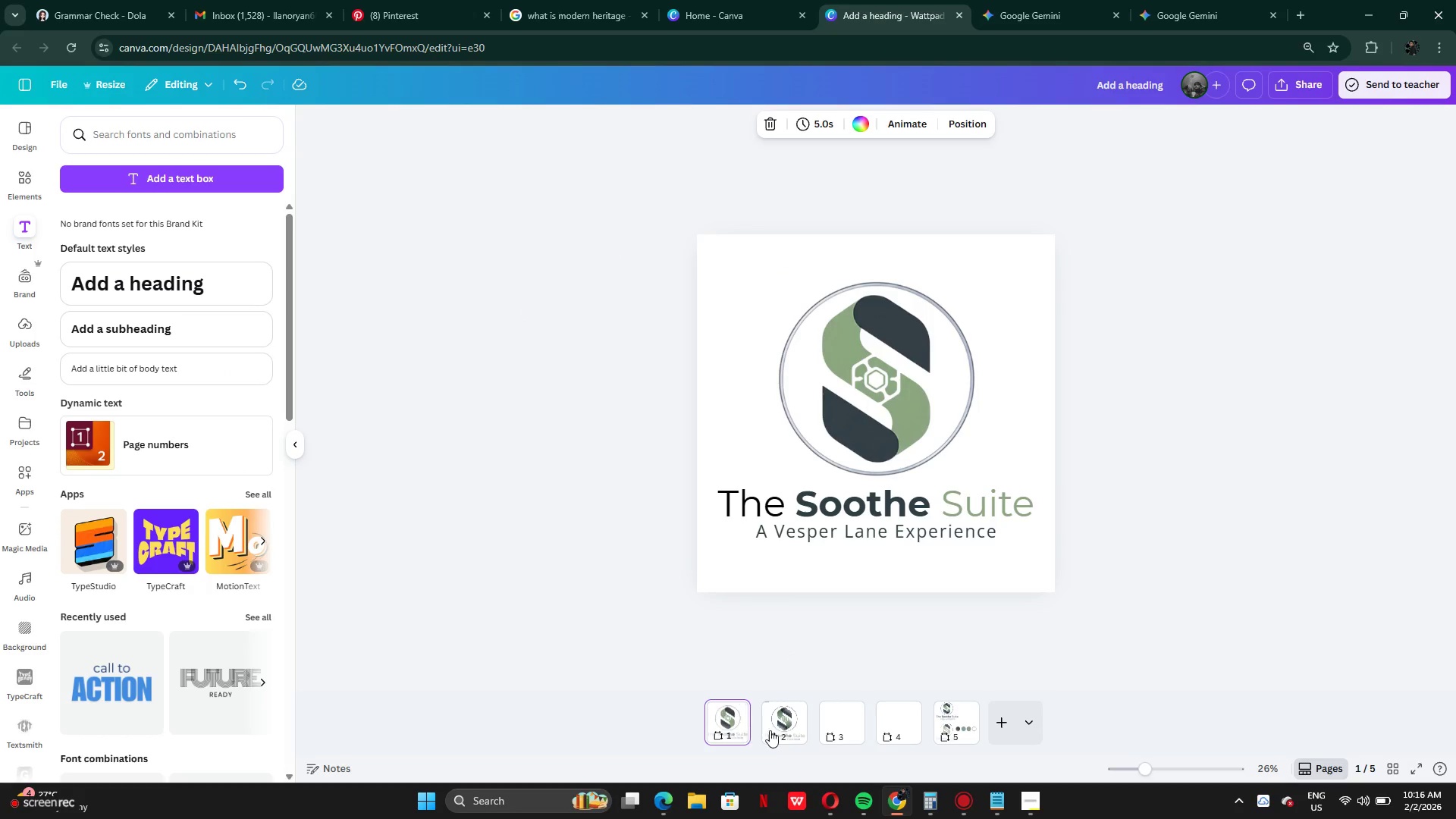 
left_click([774, 732])
 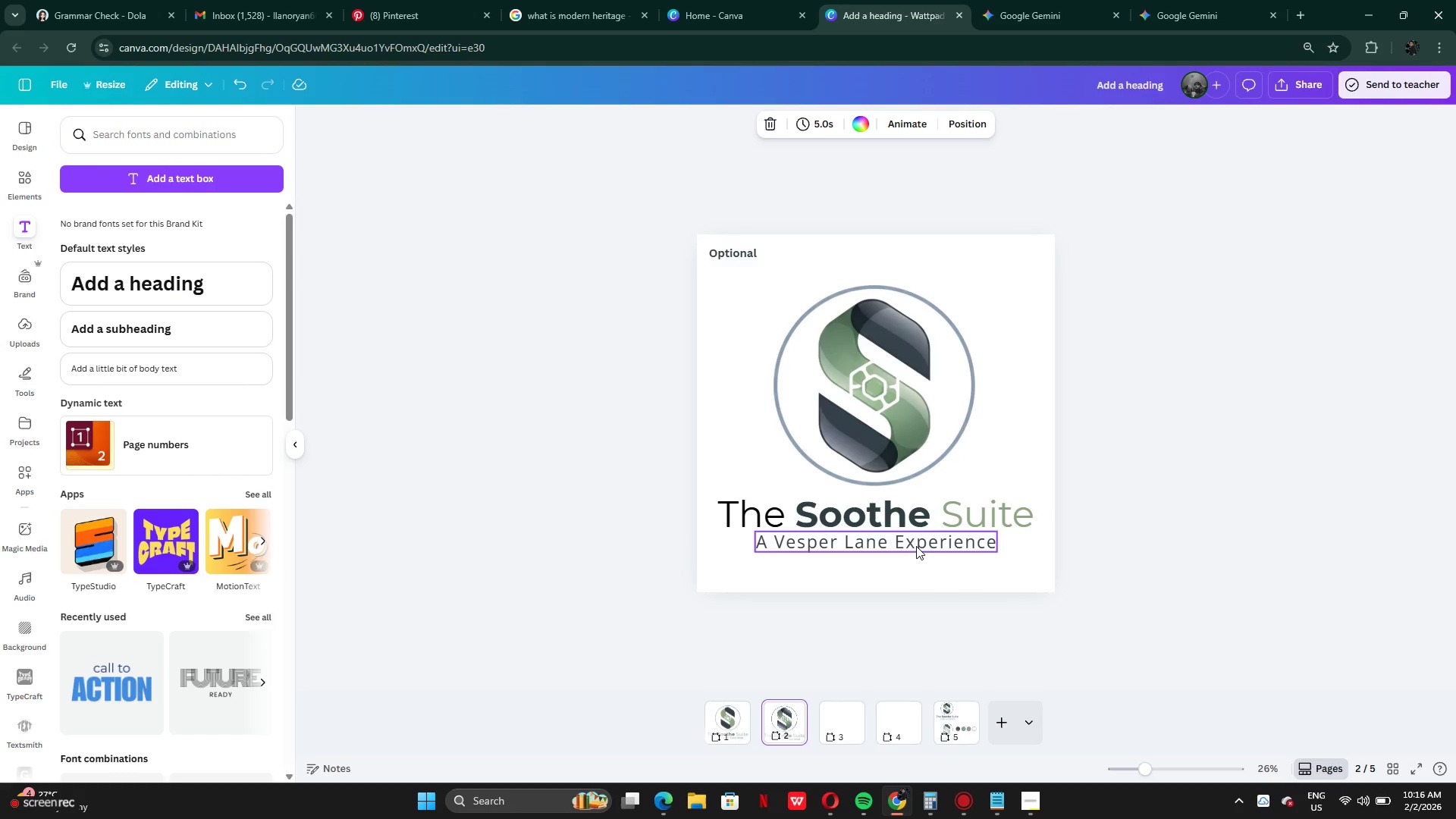 
left_click_drag(start_coordinate=[921, 568], to_coordinate=[897, 447])
 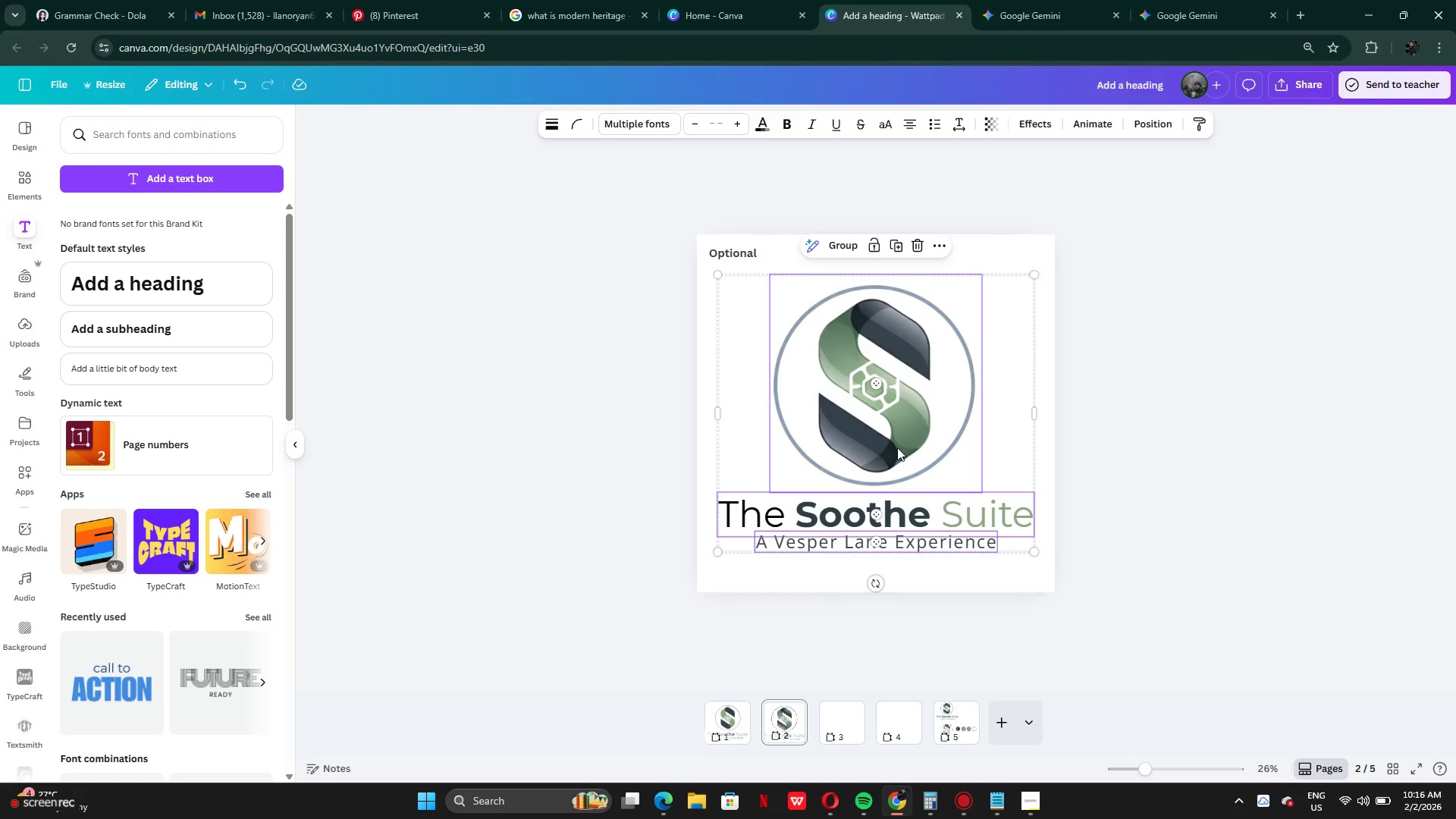 
left_click_drag(start_coordinate=[897, 447], to_coordinate=[899, 453])
 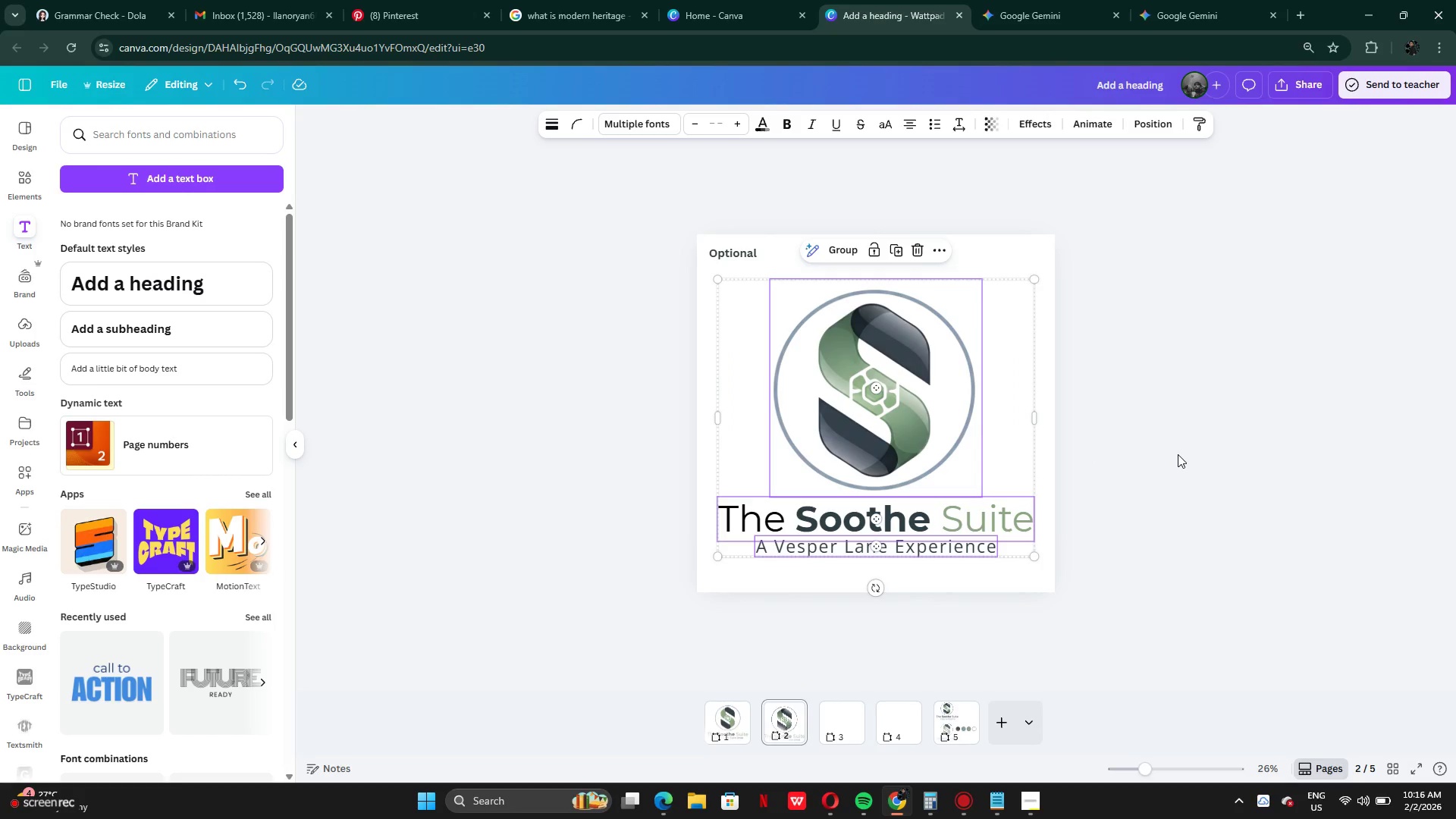 
left_click([1178, 454])
 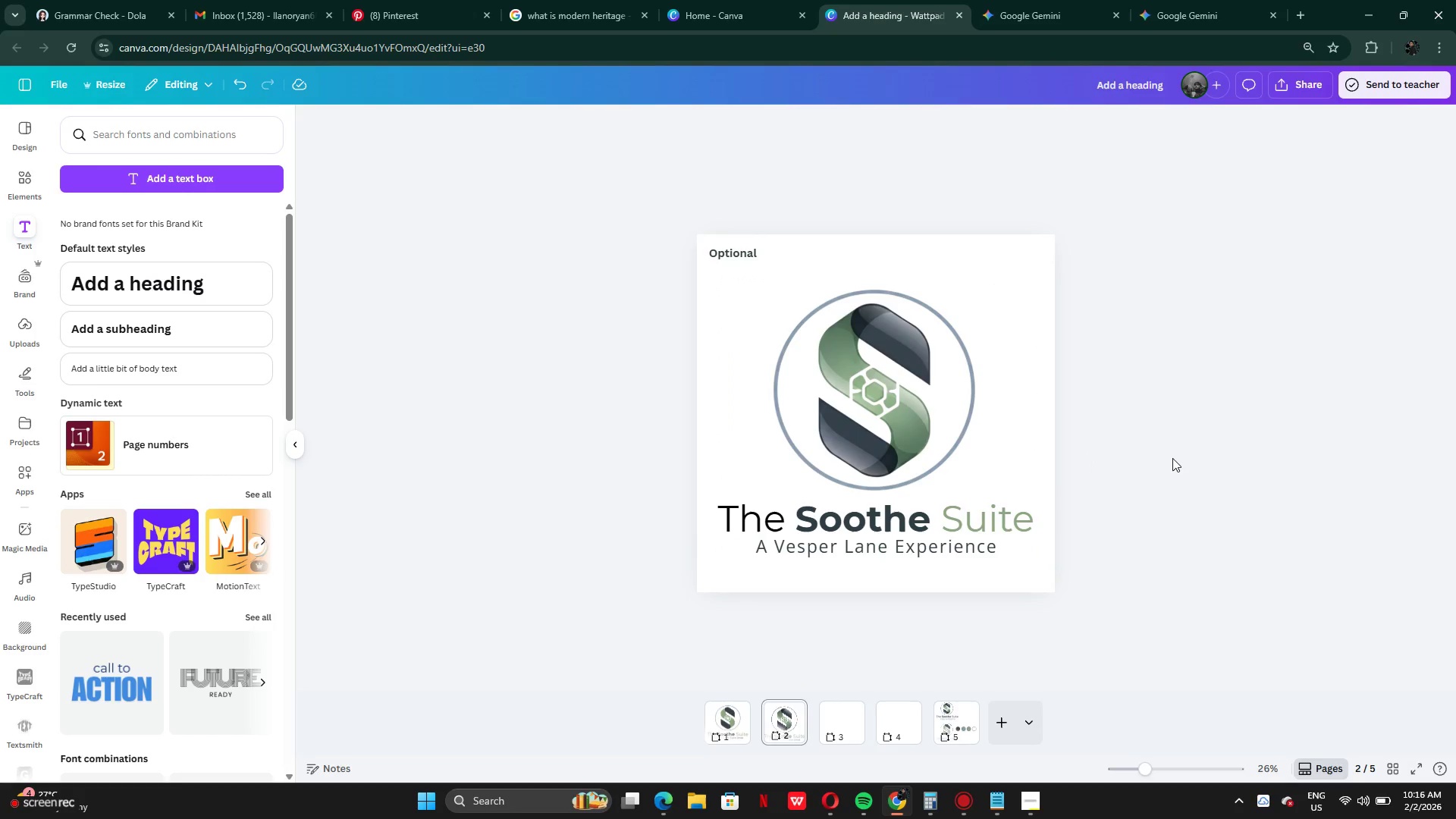 
wait(5.36)
 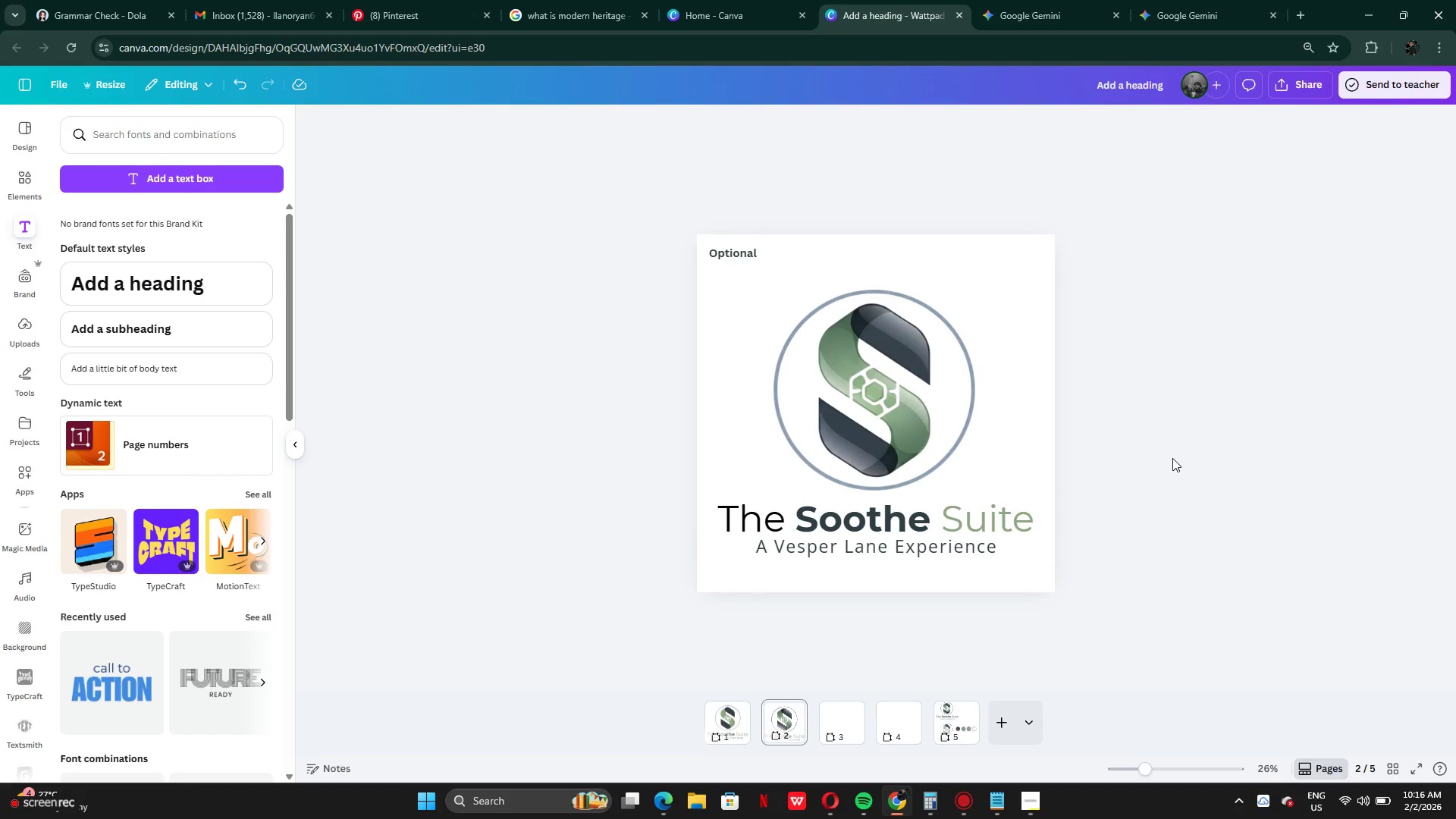 
mouse_move([751, 730])
 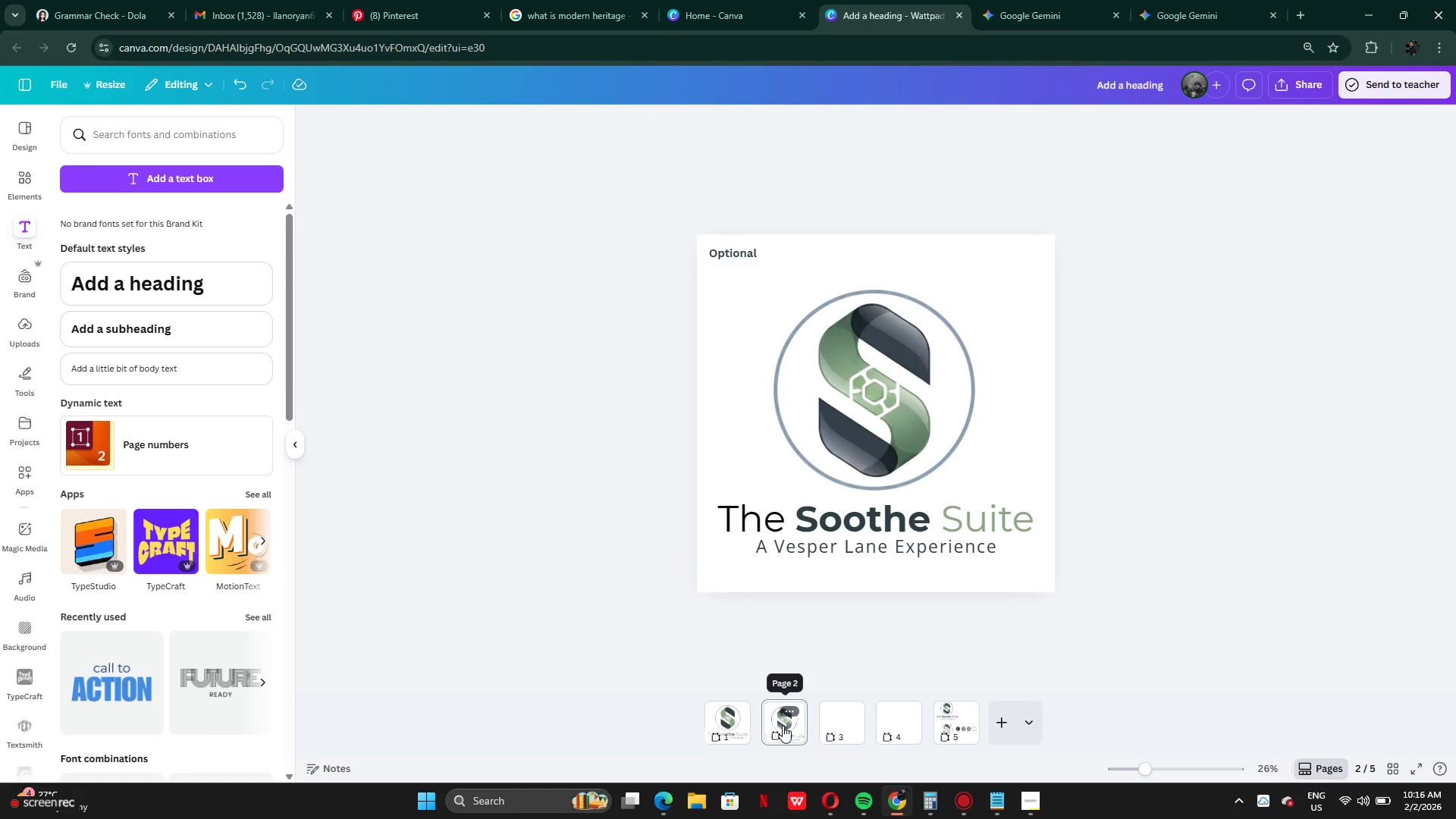 
left_click([783, 726])
 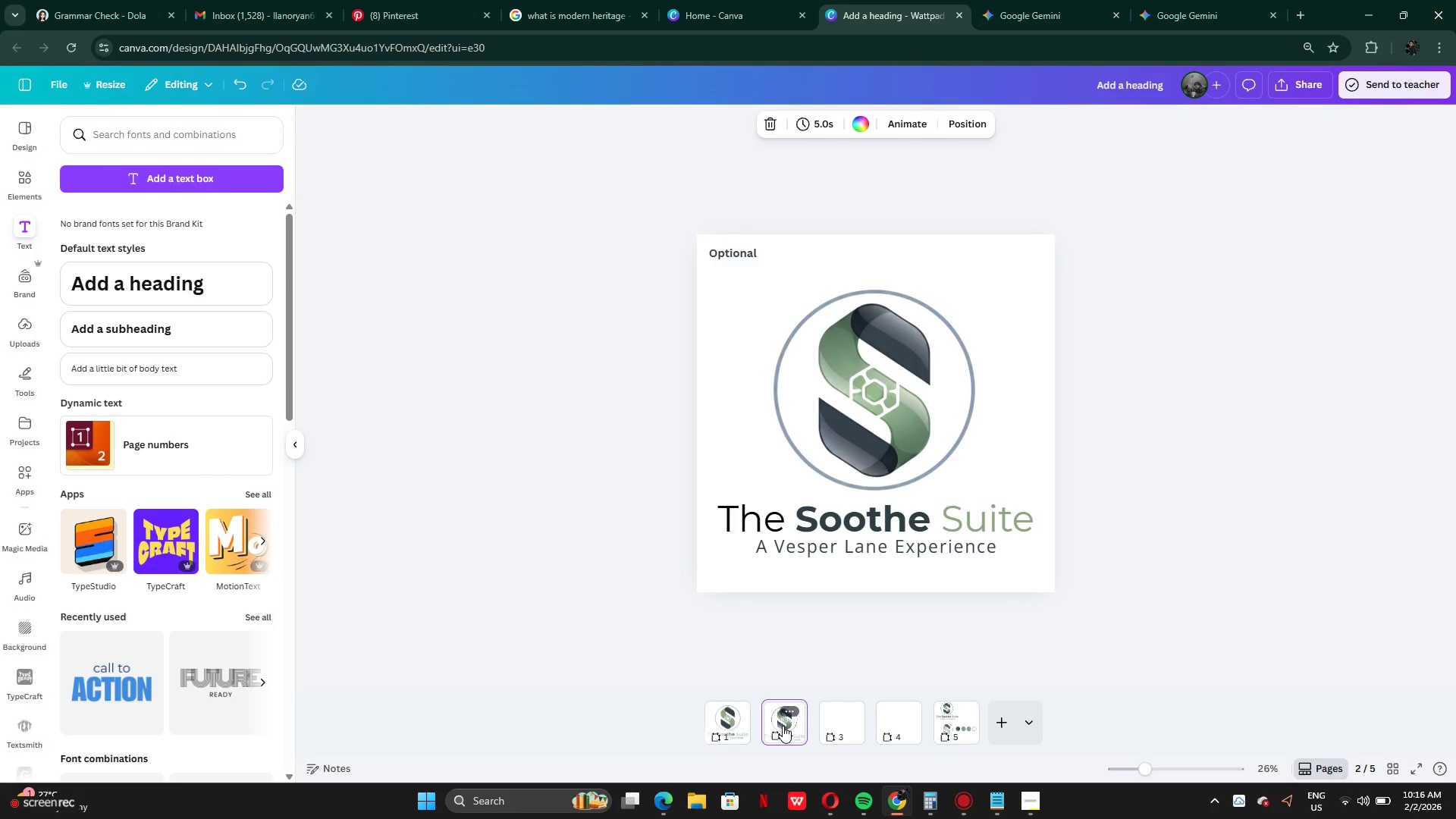 
wait(18.11)
 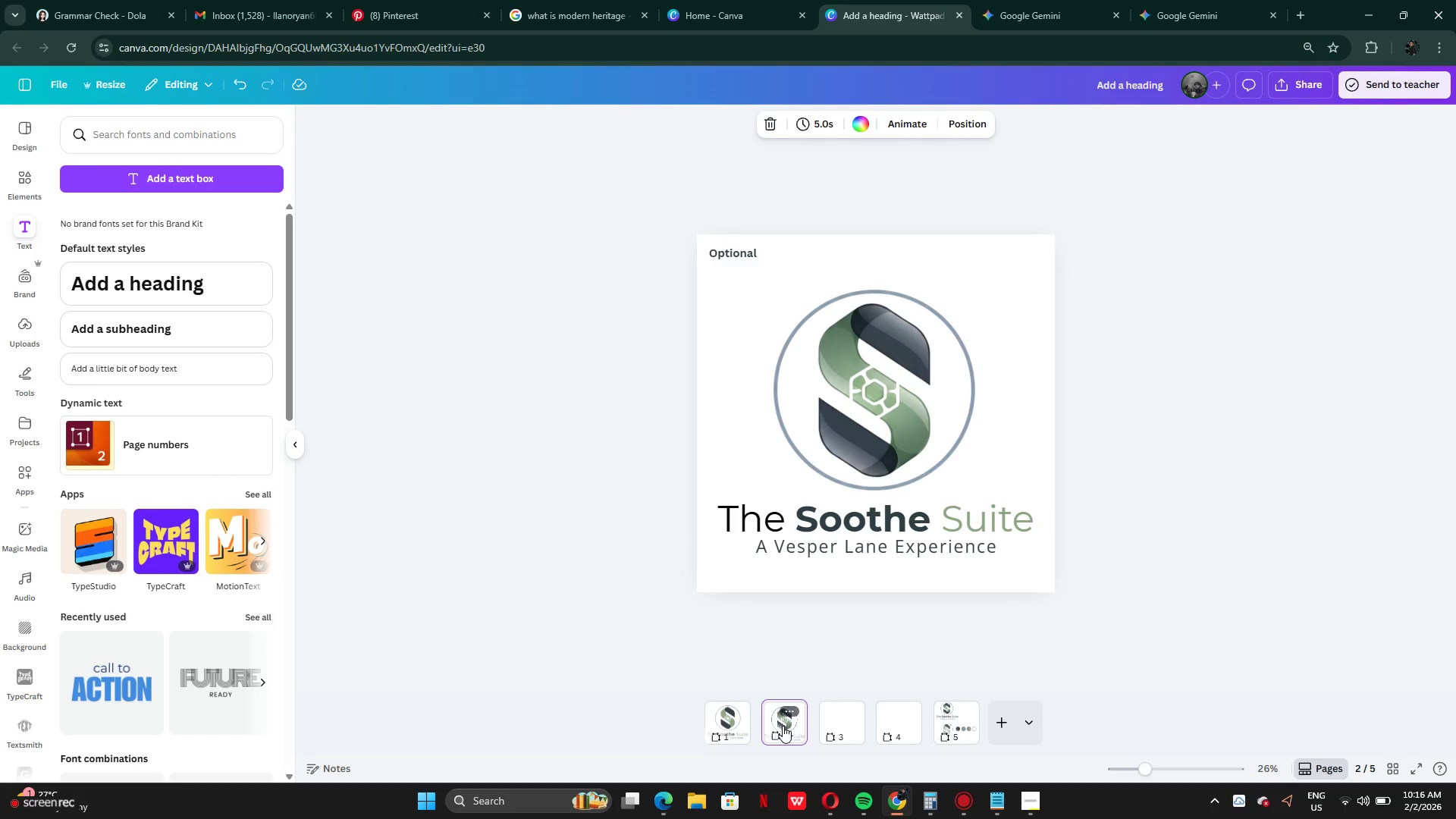 
left_click([835, 730])
 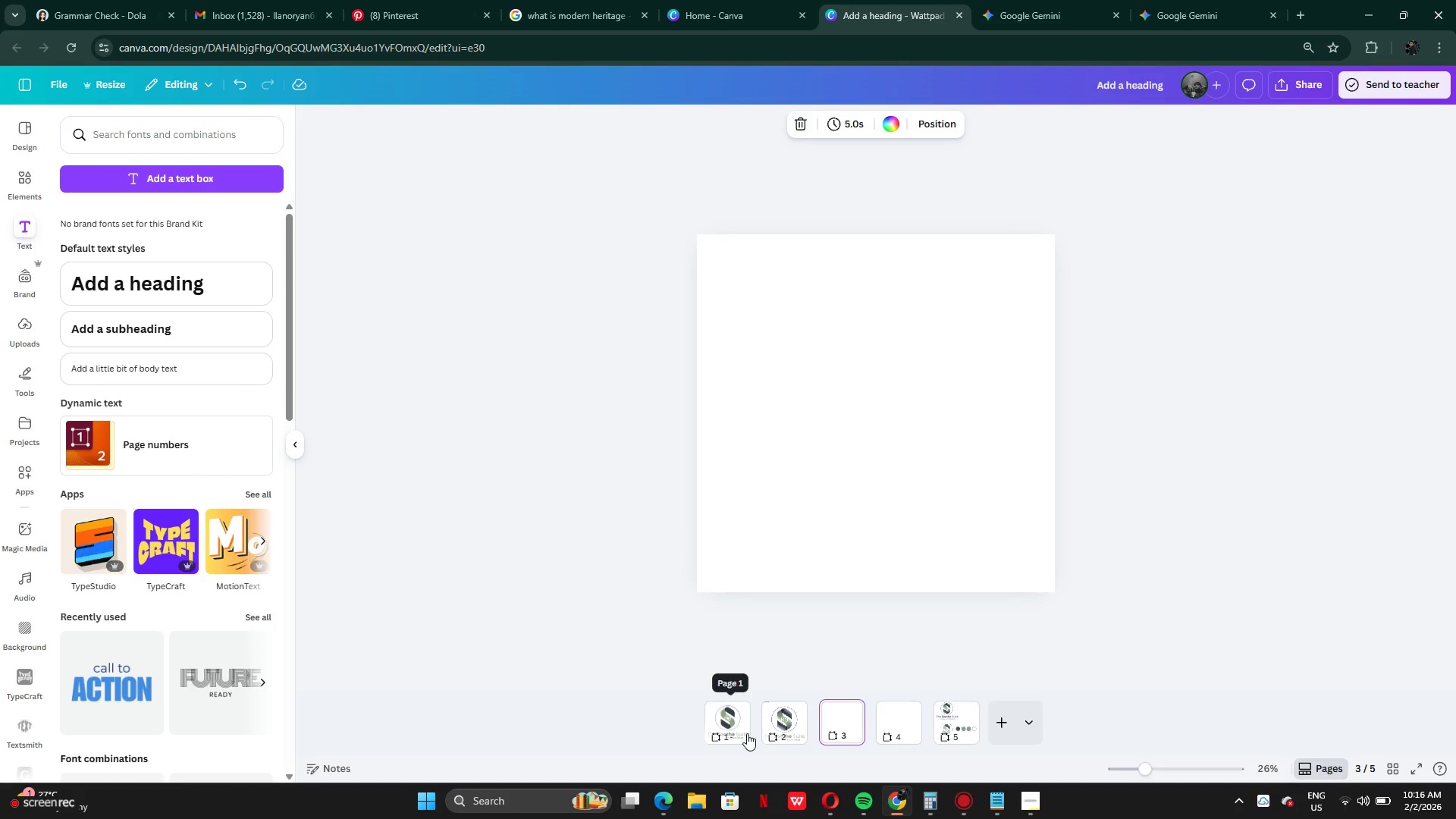 
left_click([738, 726])
 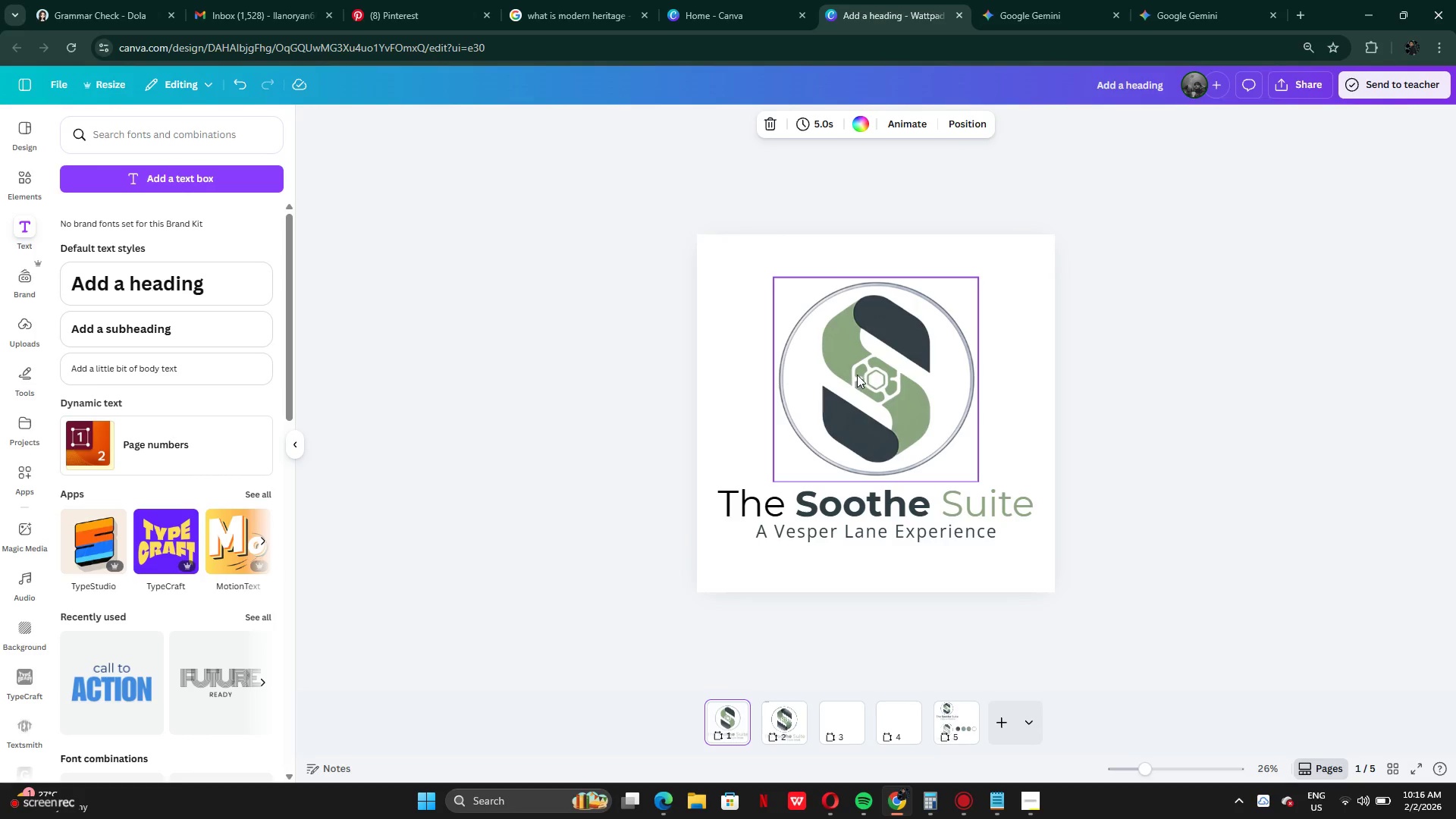 
left_click([859, 375])
 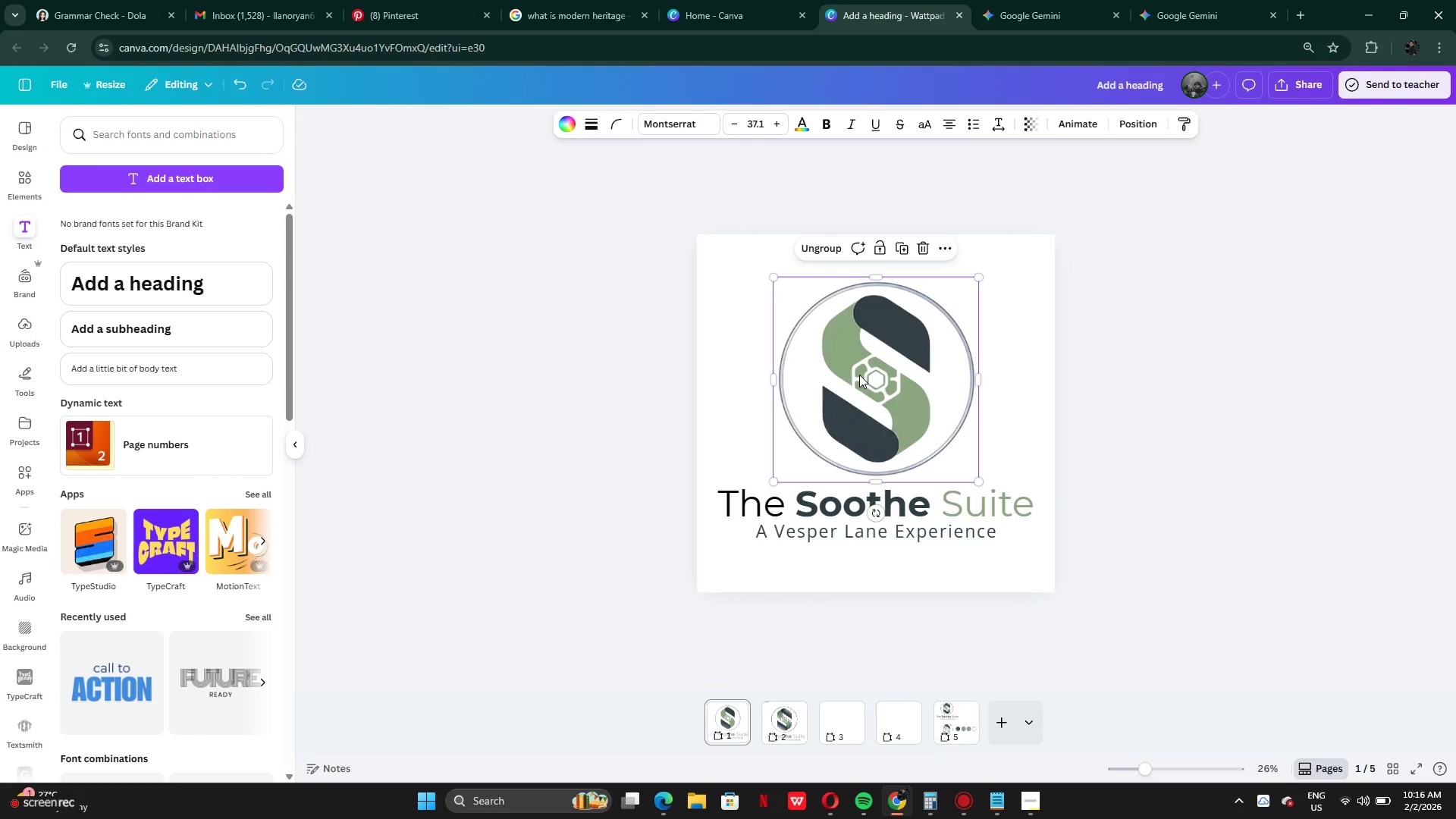 
key(Control+C)
 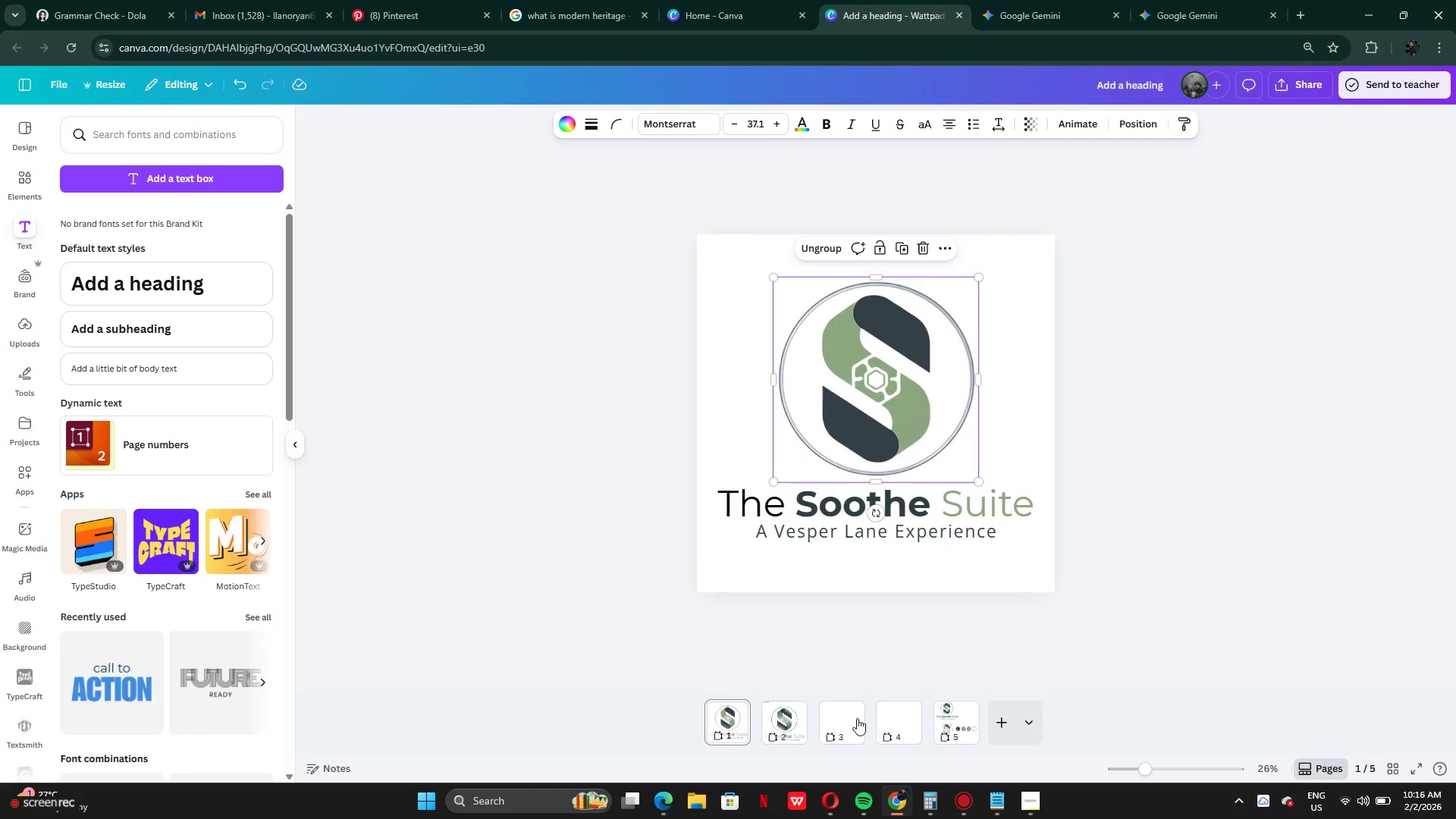 
left_click([847, 720])
 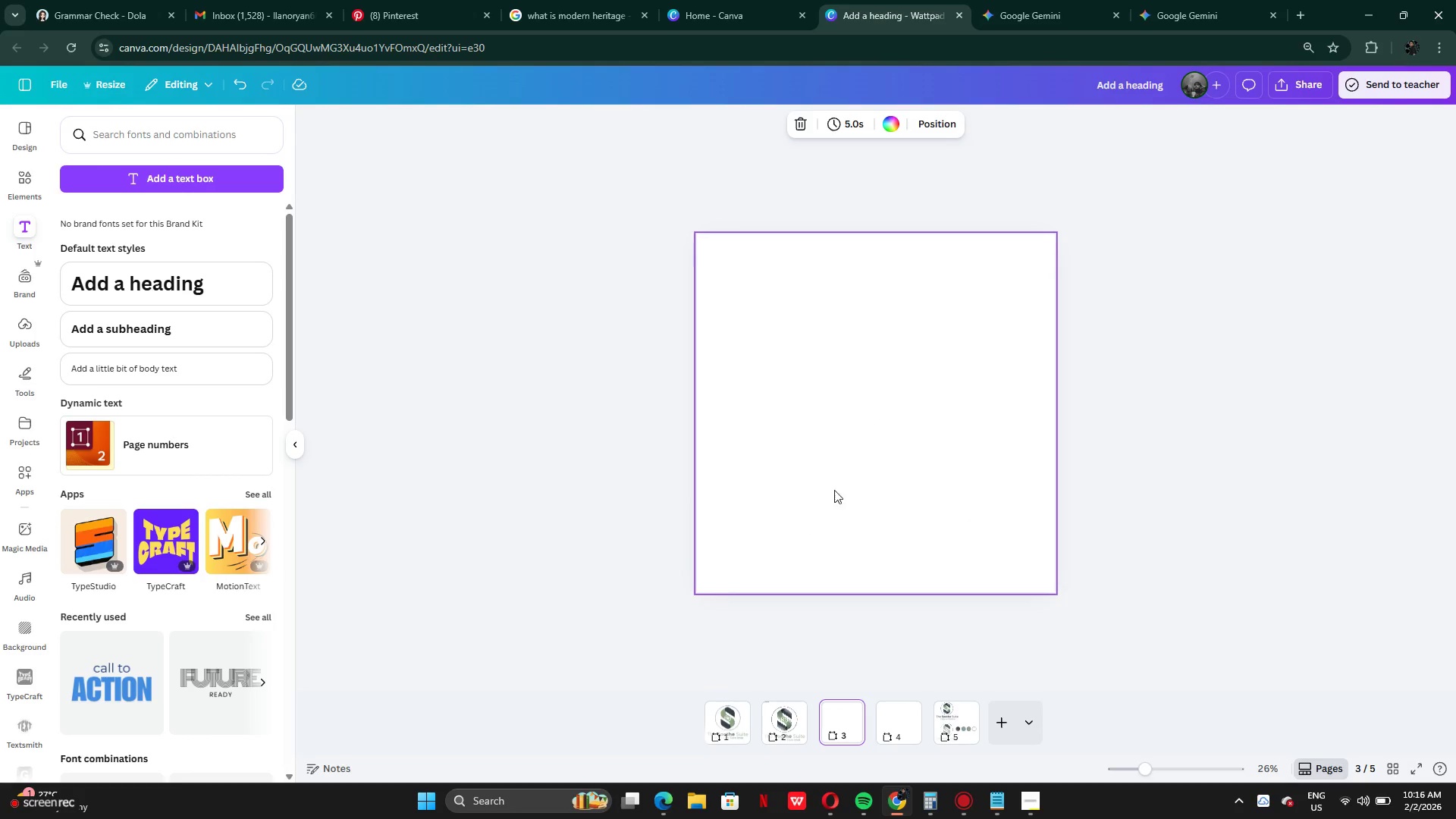 
left_click([846, 469])
 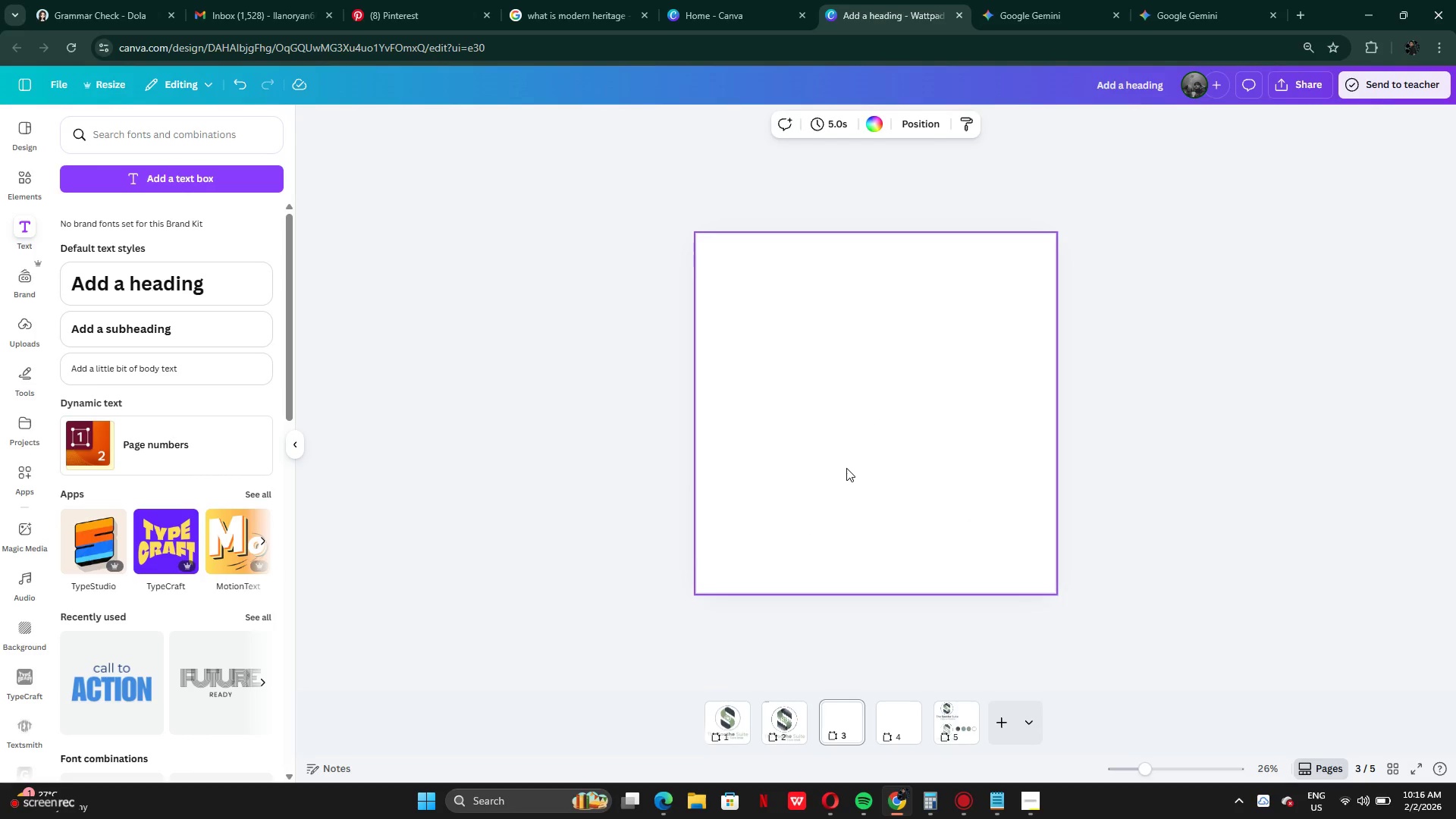 
key(Control+V)
 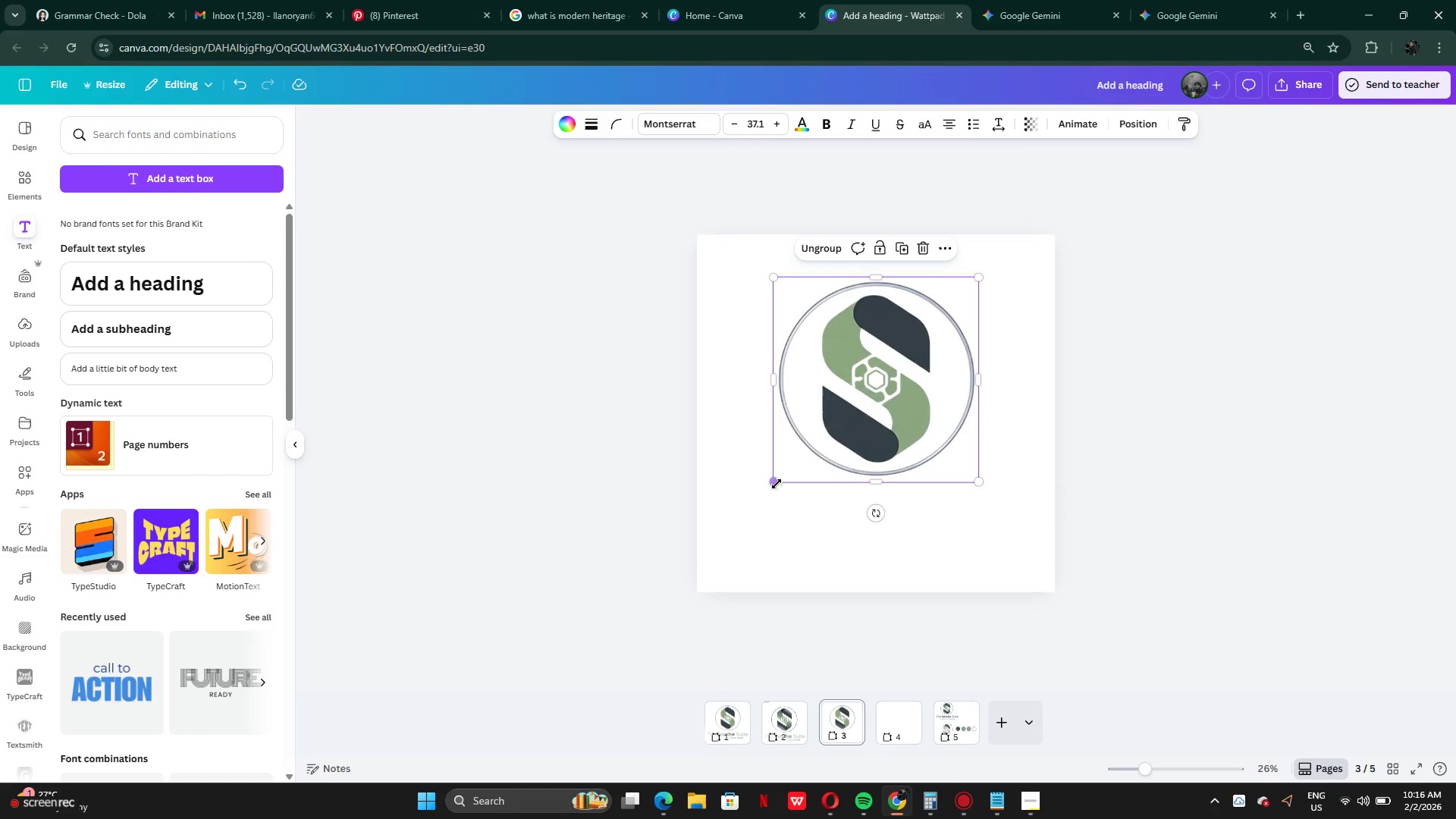 
left_click_drag(start_coordinate=[776, 482], to_coordinate=[702, 566])
 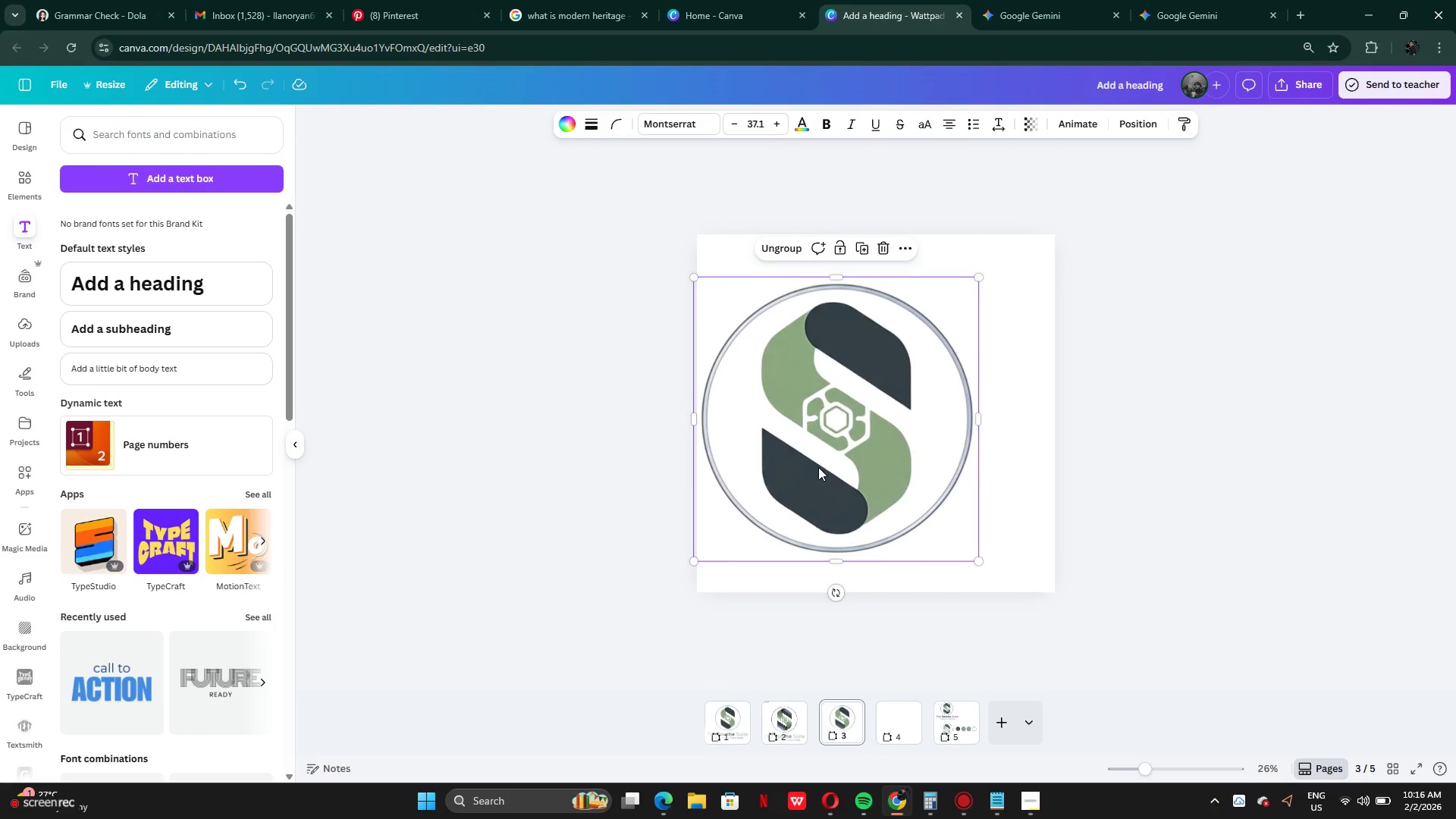 
left_click_drag(start_coordinate=[817, 467], to_coordinate=[858, 468])
 